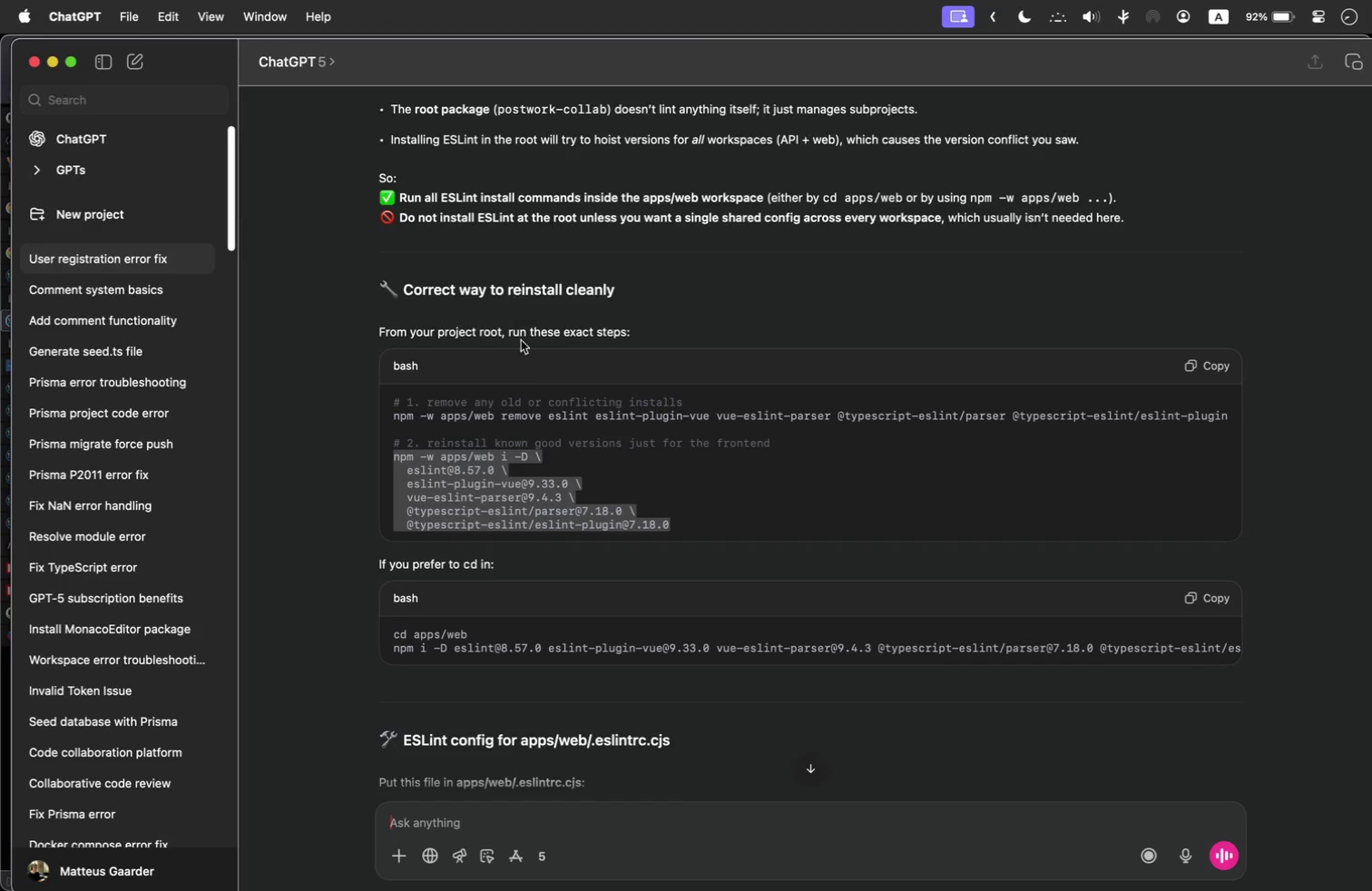 
left_click([349, 447])
 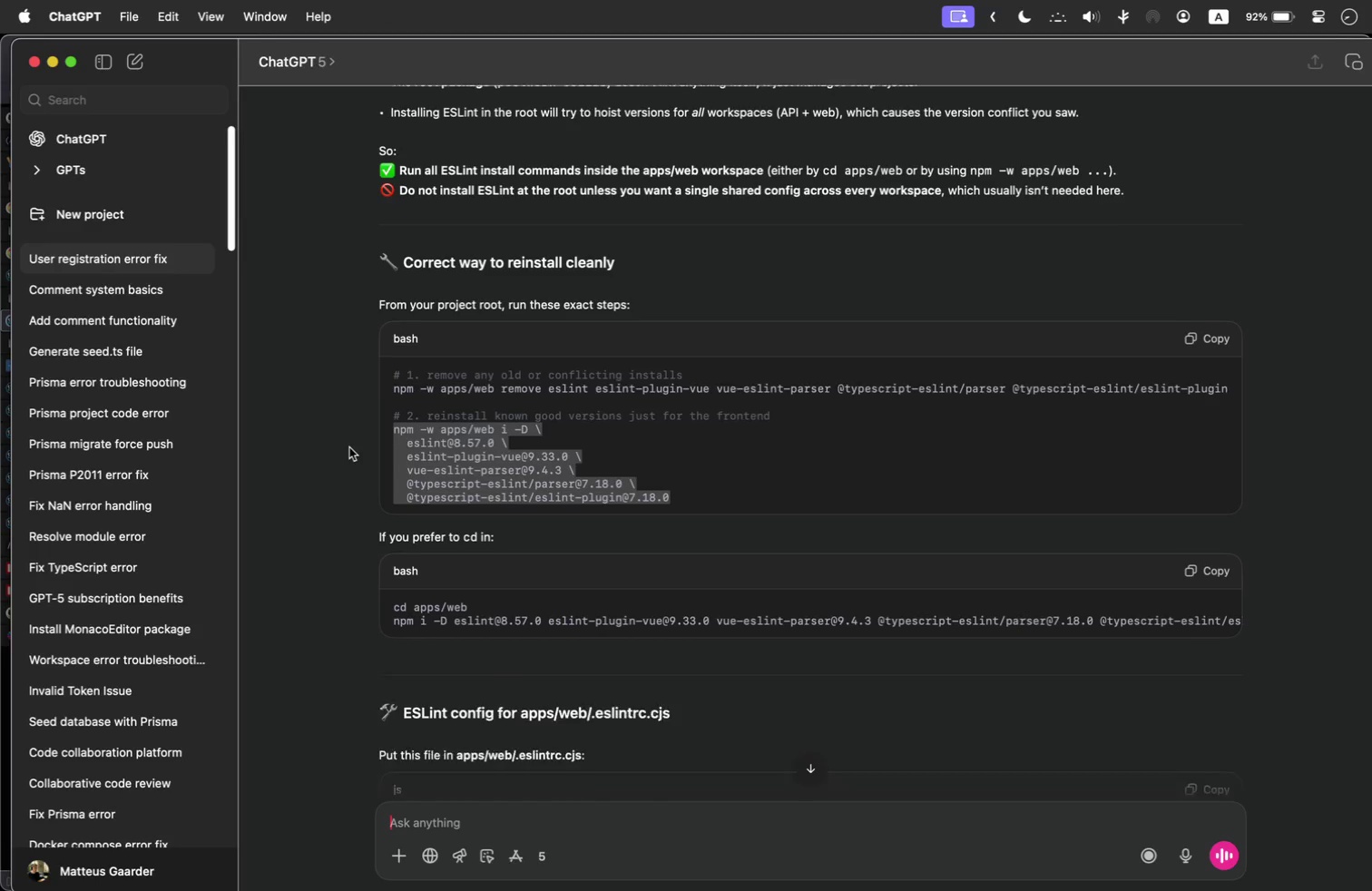 
scroll: coordinate [349, 447], scroll_direction: down, amount: 29.0
 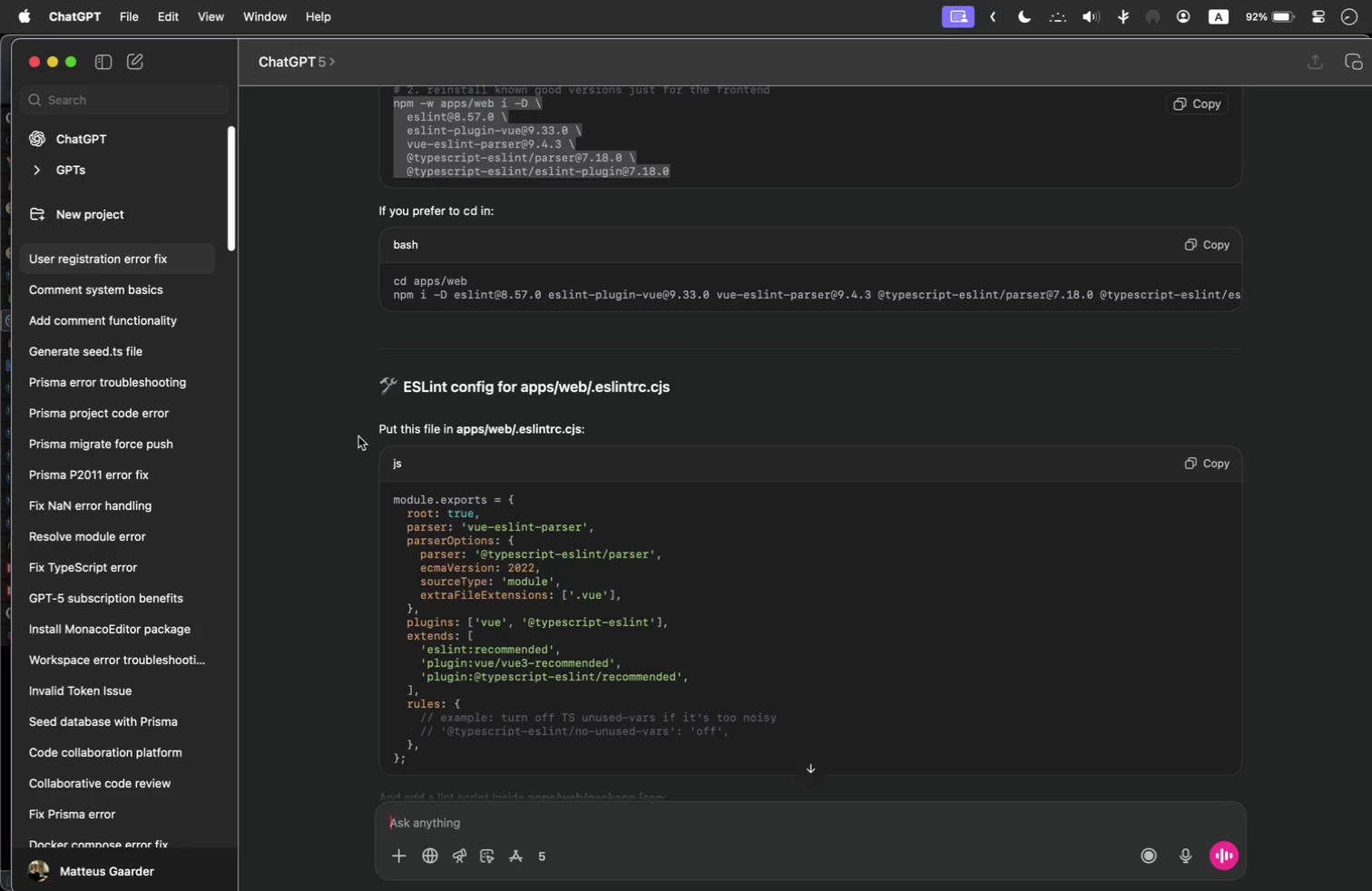 
wait(6.86)
 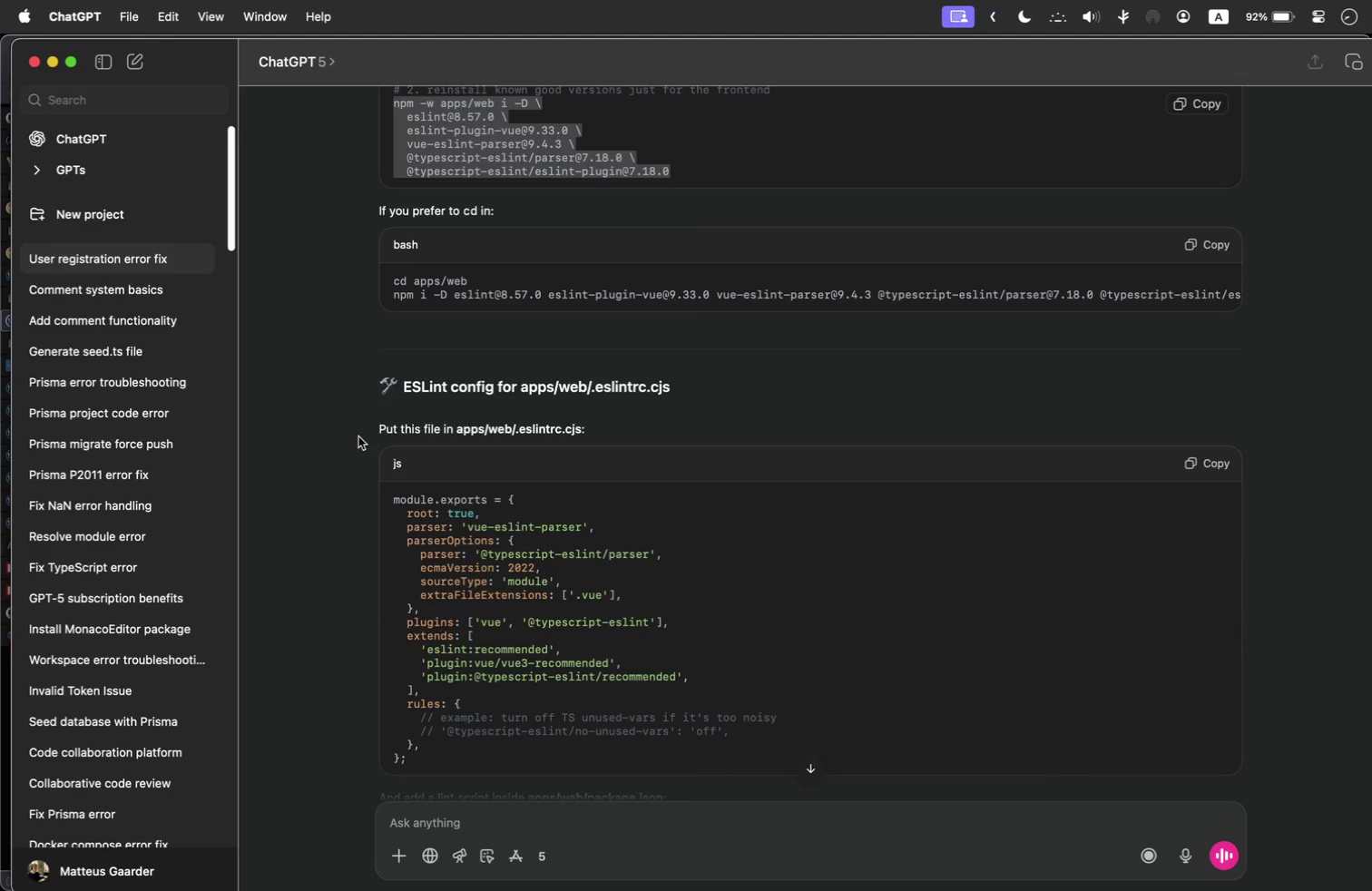 
scroll: coordinate [339, 466], scroll_direction: down, amount: 26.0
 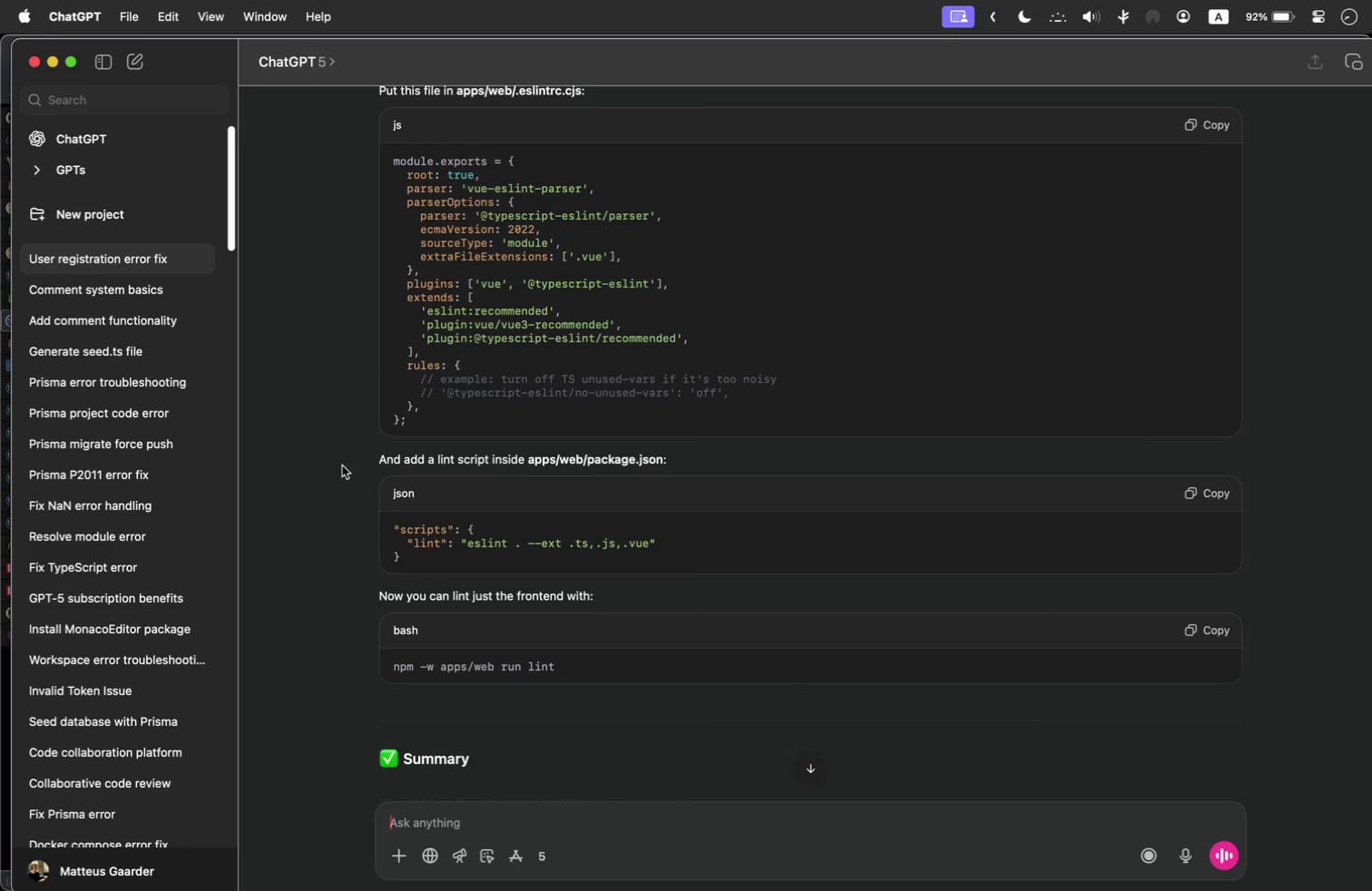 
wait(5.21)
 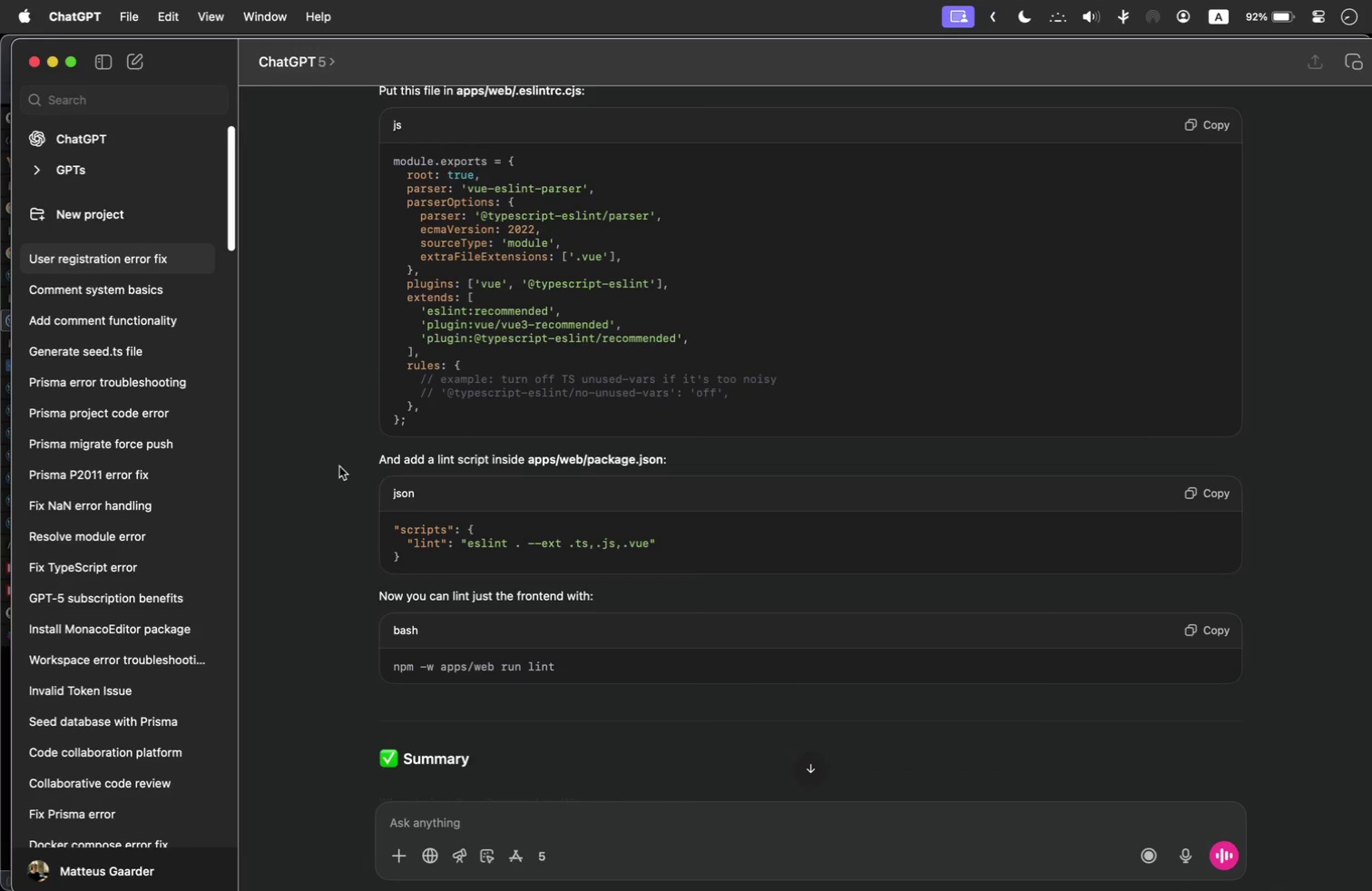 
scroll: coordinate [342, 465], scroll_direction: down, amount: 13.0
 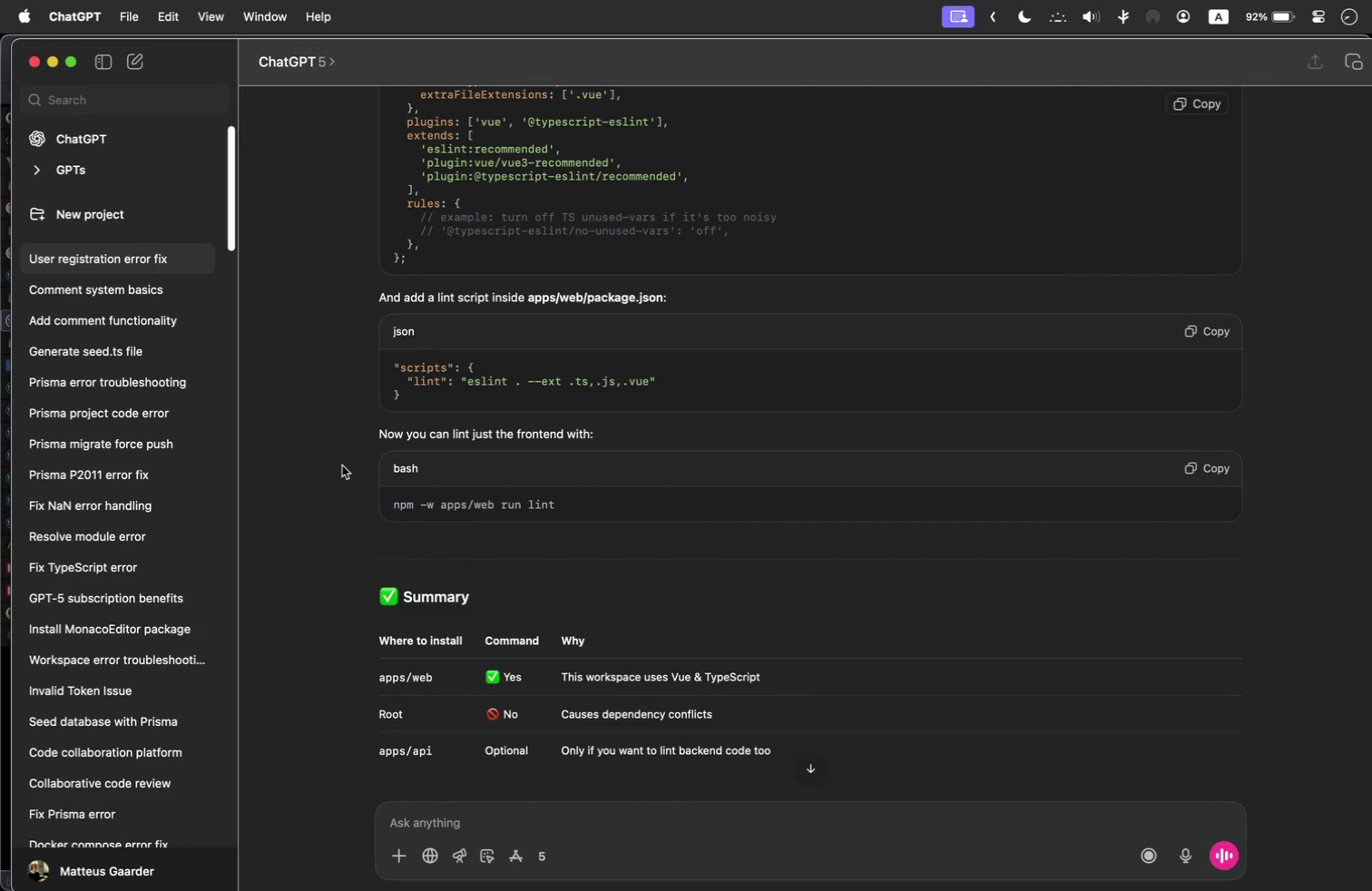 
scroll: coordinate [342, 465], scroll_direction: up, amount: 7.0
 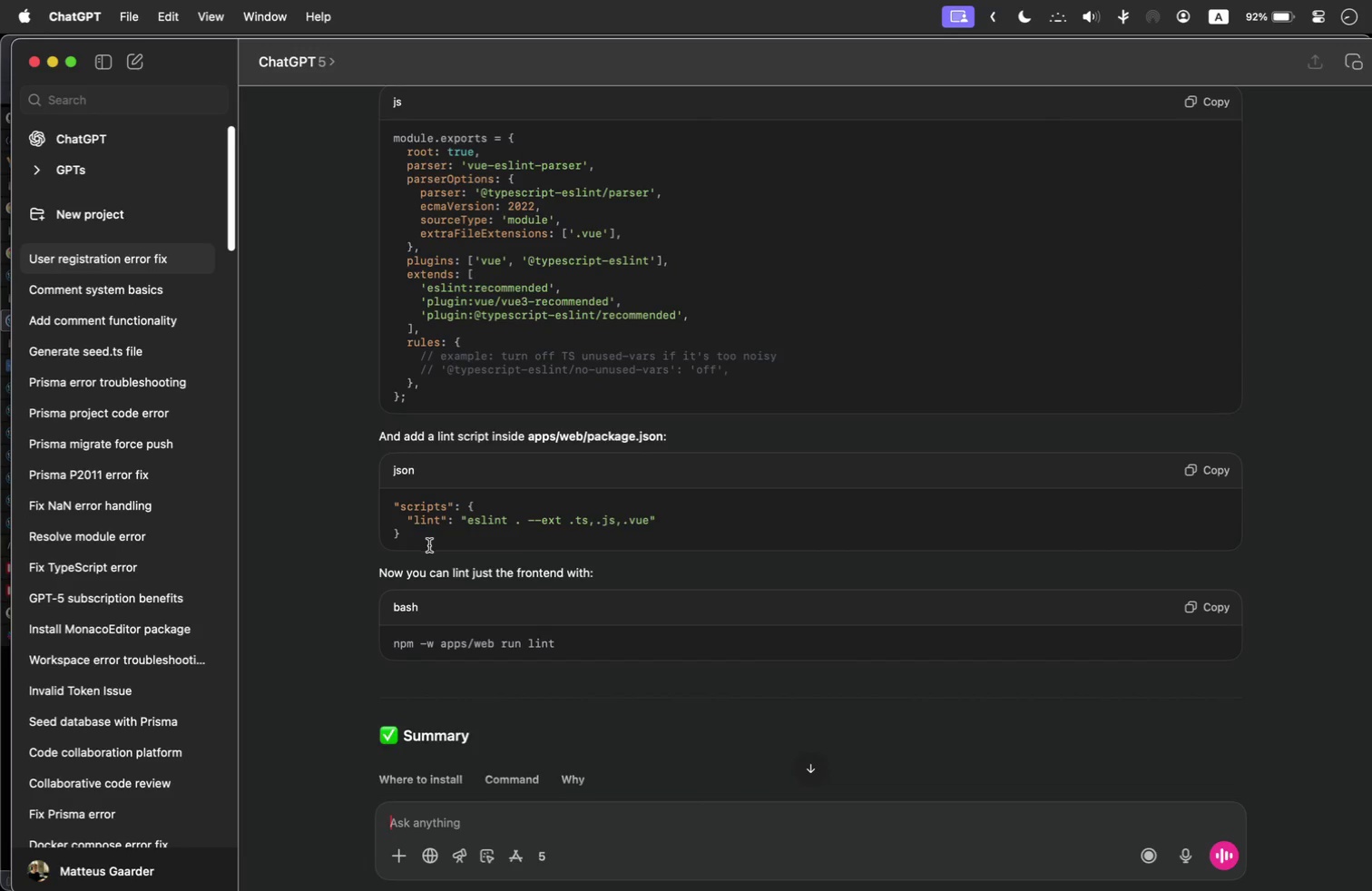 
left_click_drag(start_coordinate=[415, 534], to_coordinate=[377, 510])
 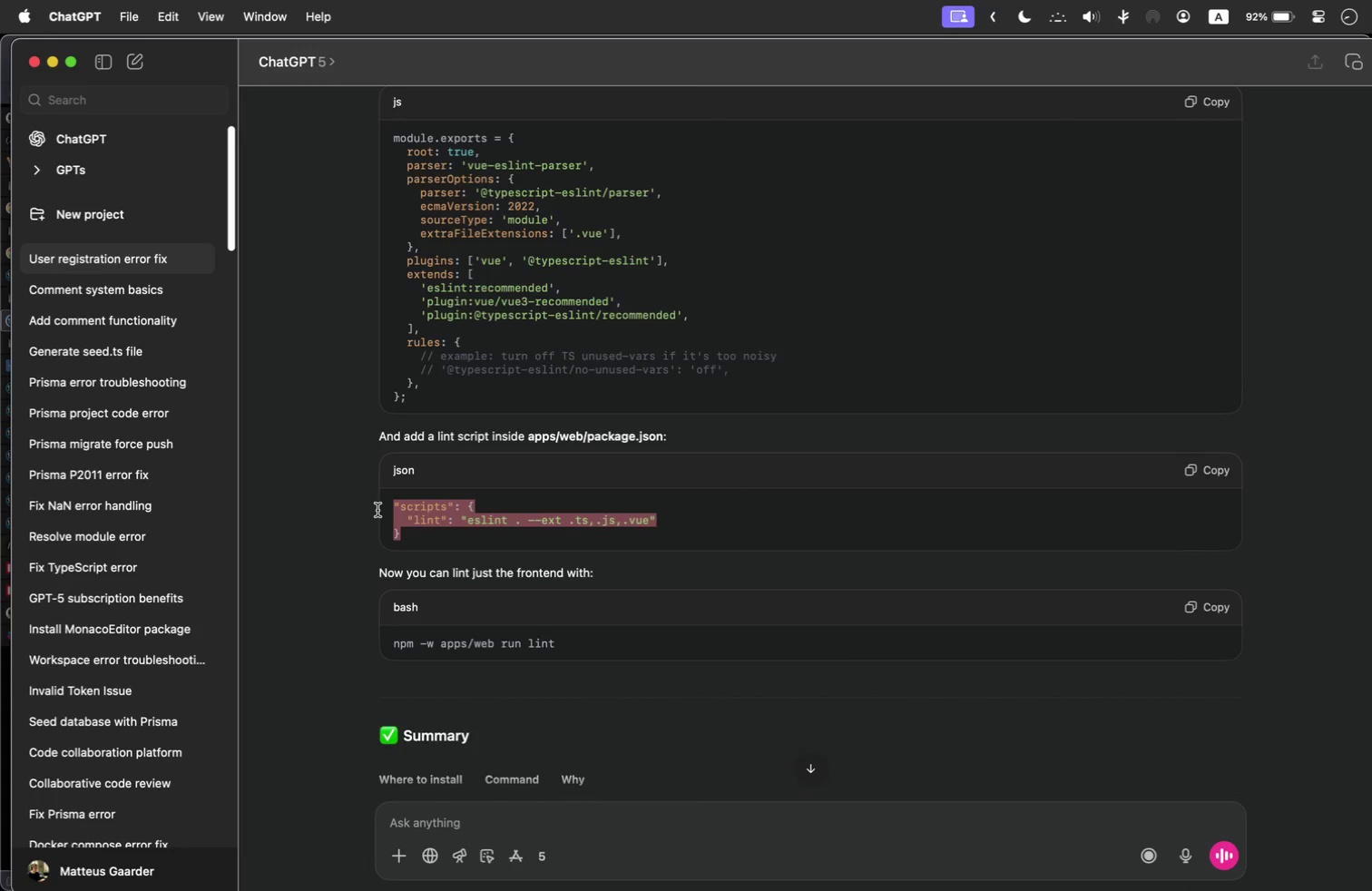 
key(Meta+C)
 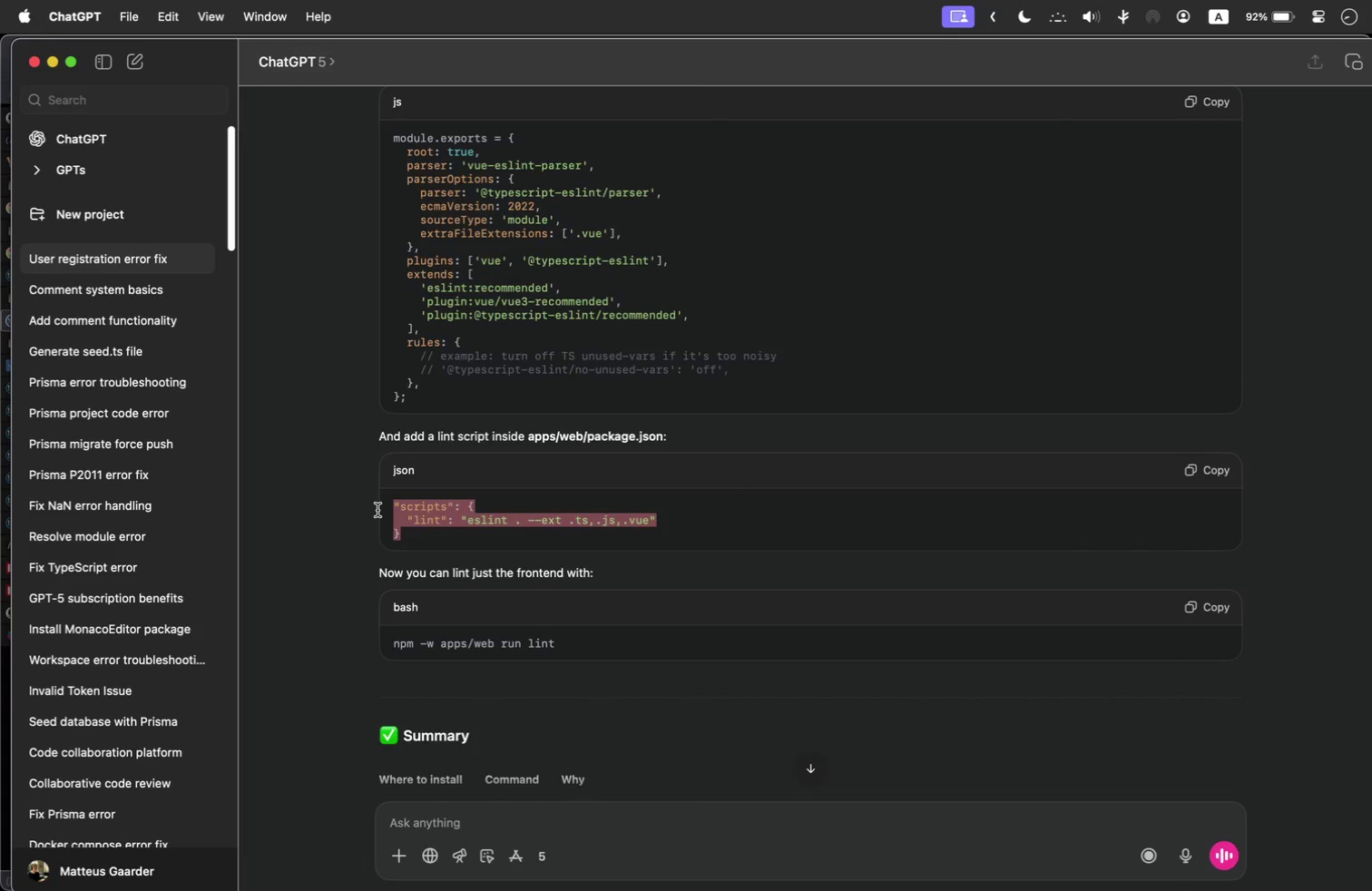 
key(Meta+Tab)
 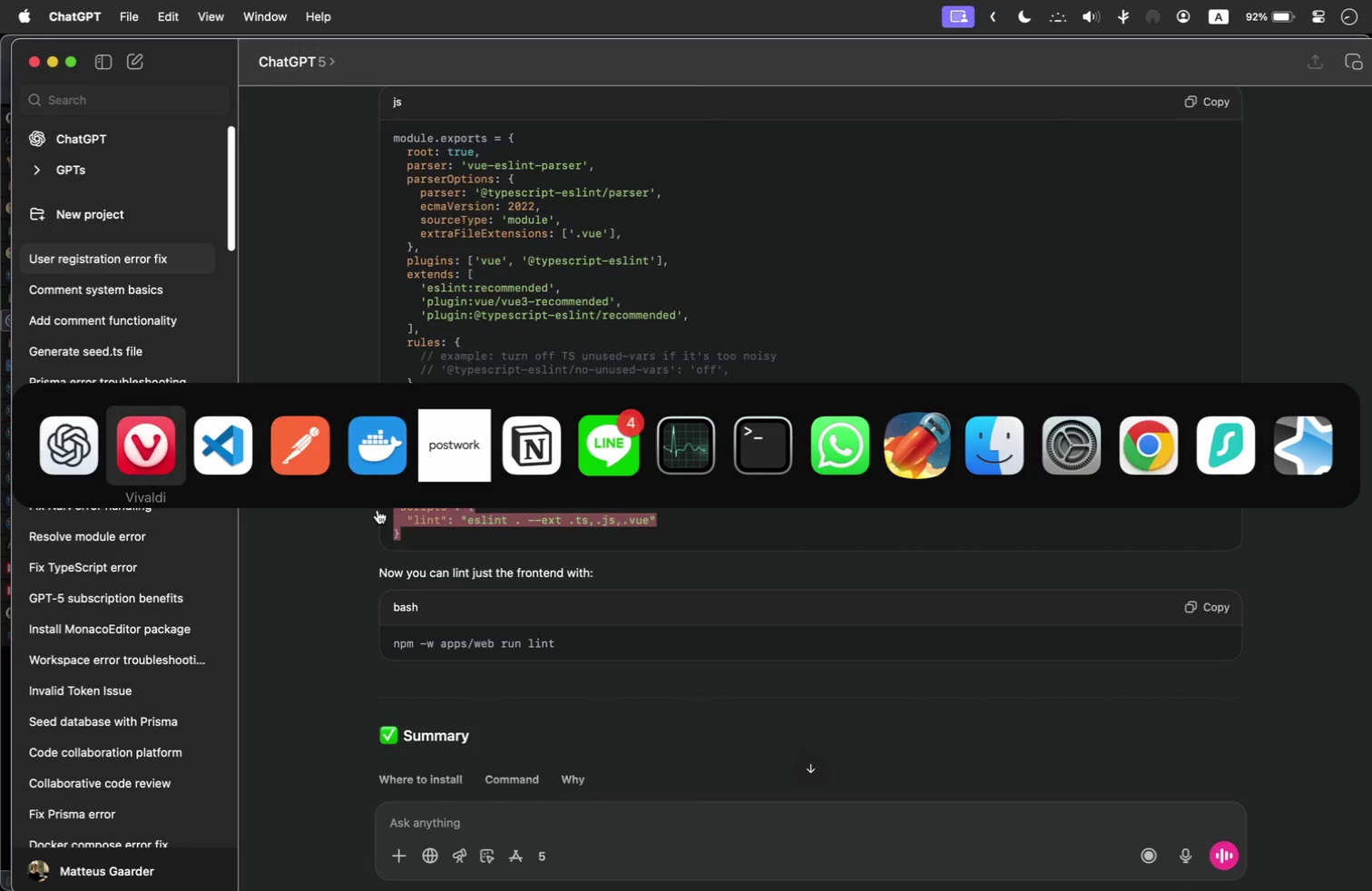 
key(Meta+Tab)
 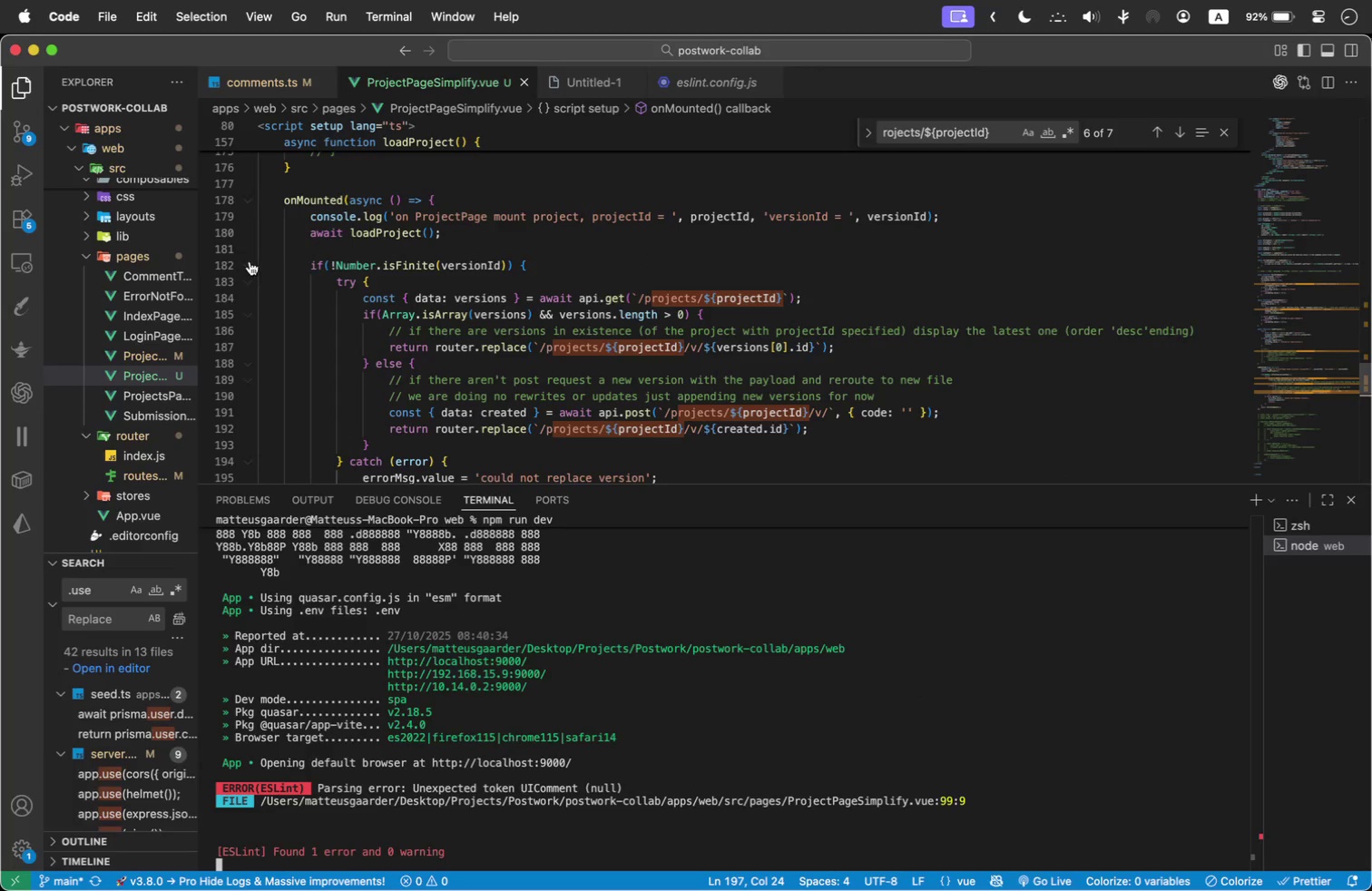 
scroll: coordinate [153, 341], scroll_direction: up, amount: 2.0
 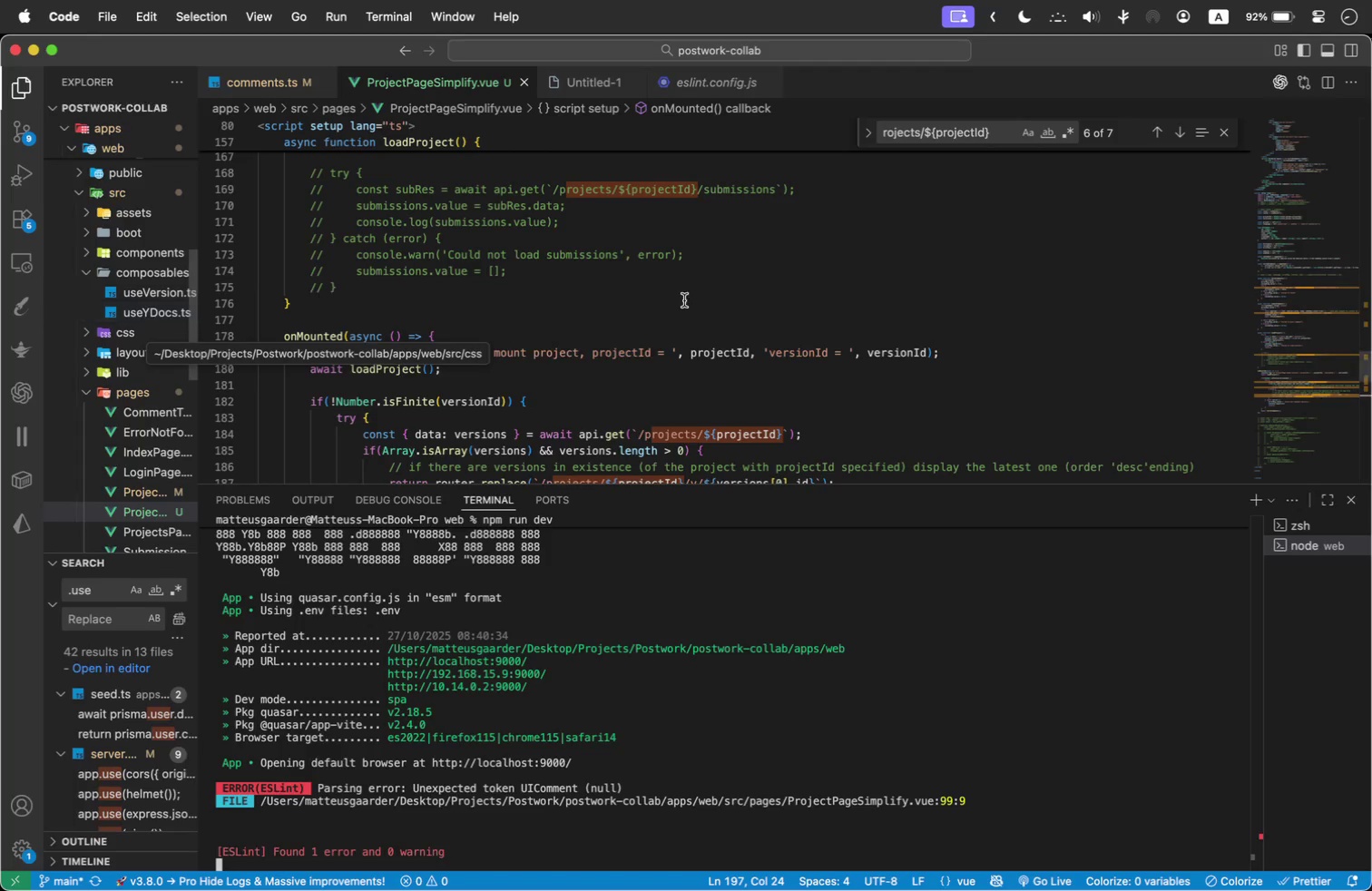 
scroll: coordinate [709, 300], scroll_direction: down, amount: 9.0
 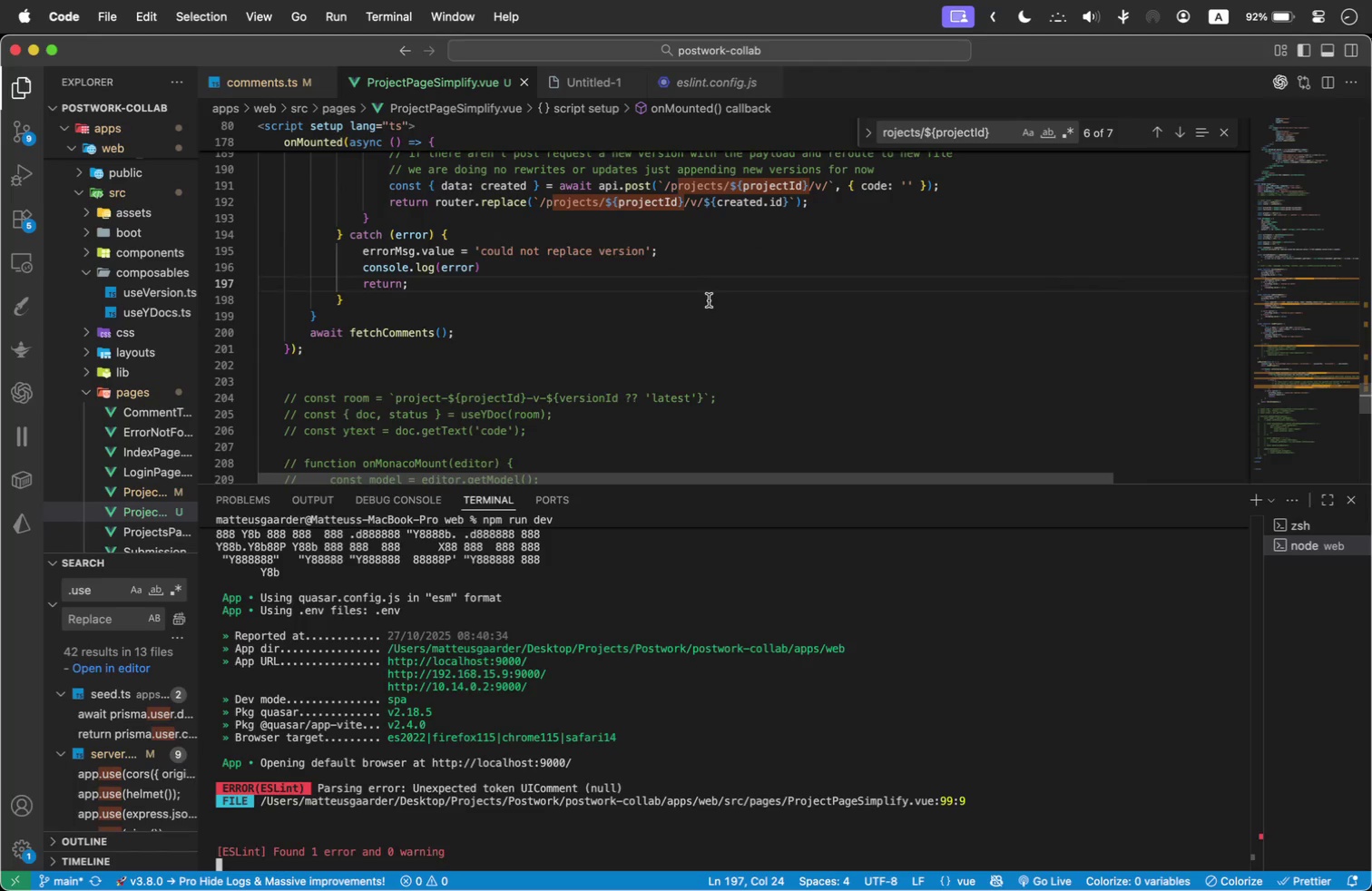 
scroll: coordinate [709, 300], scroll_direction: up, amount: 6.0
 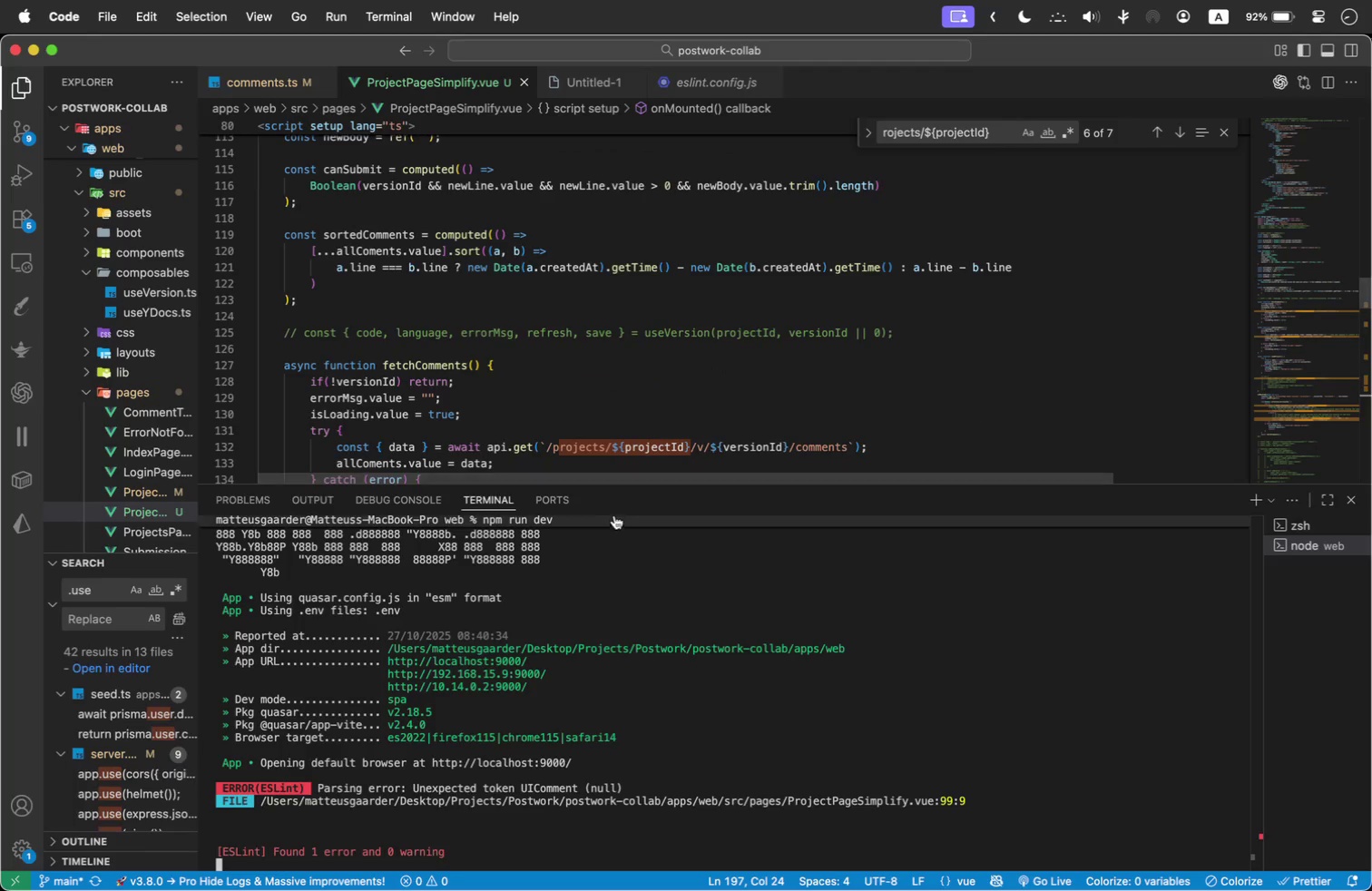 
left_click_drag(start_coordinate=[647, 482], to_coordinate=[661, 706])
 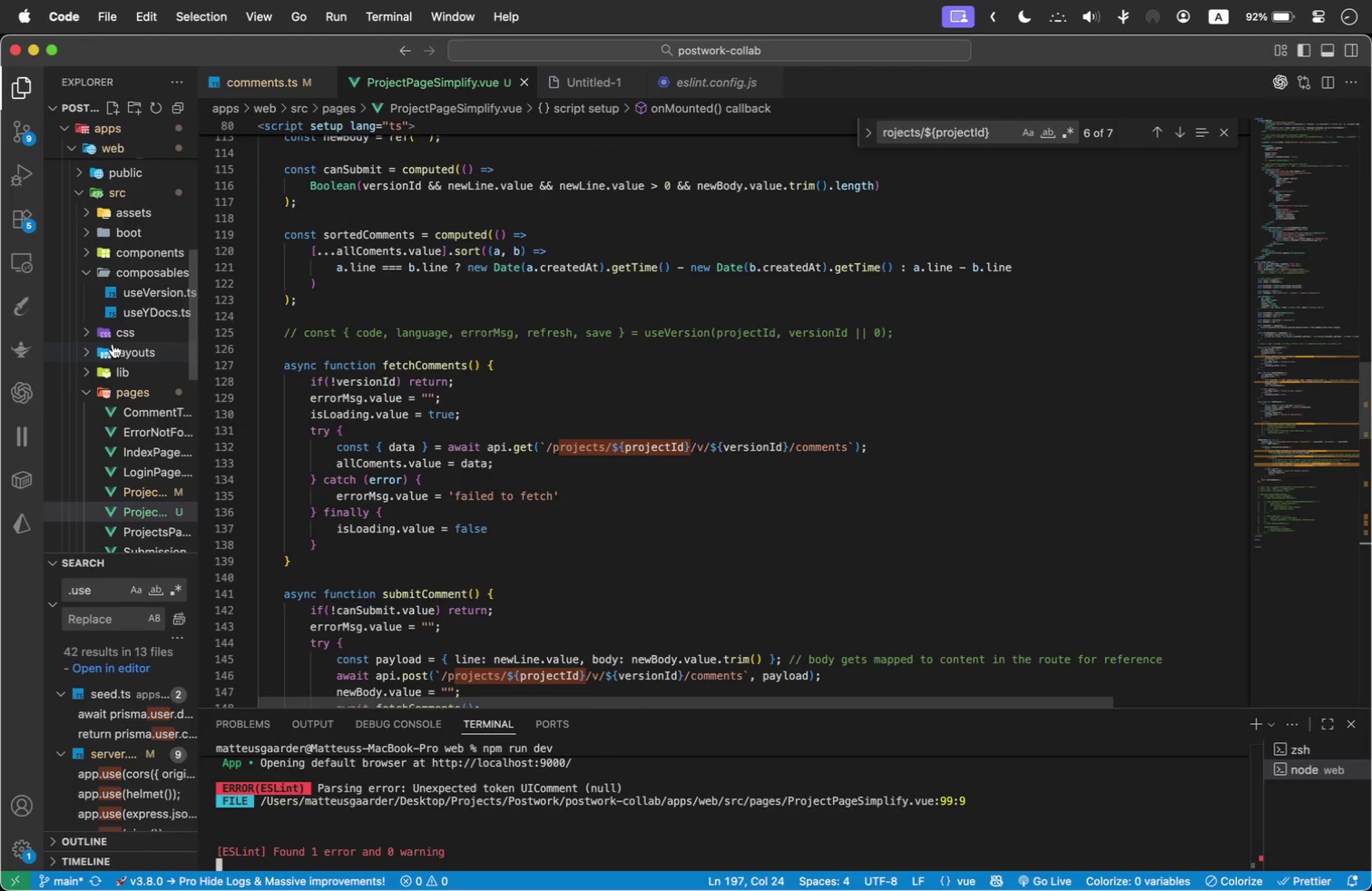 
scroll: coordinate [162, 514], scroll_direction: down, amount: 3.0
 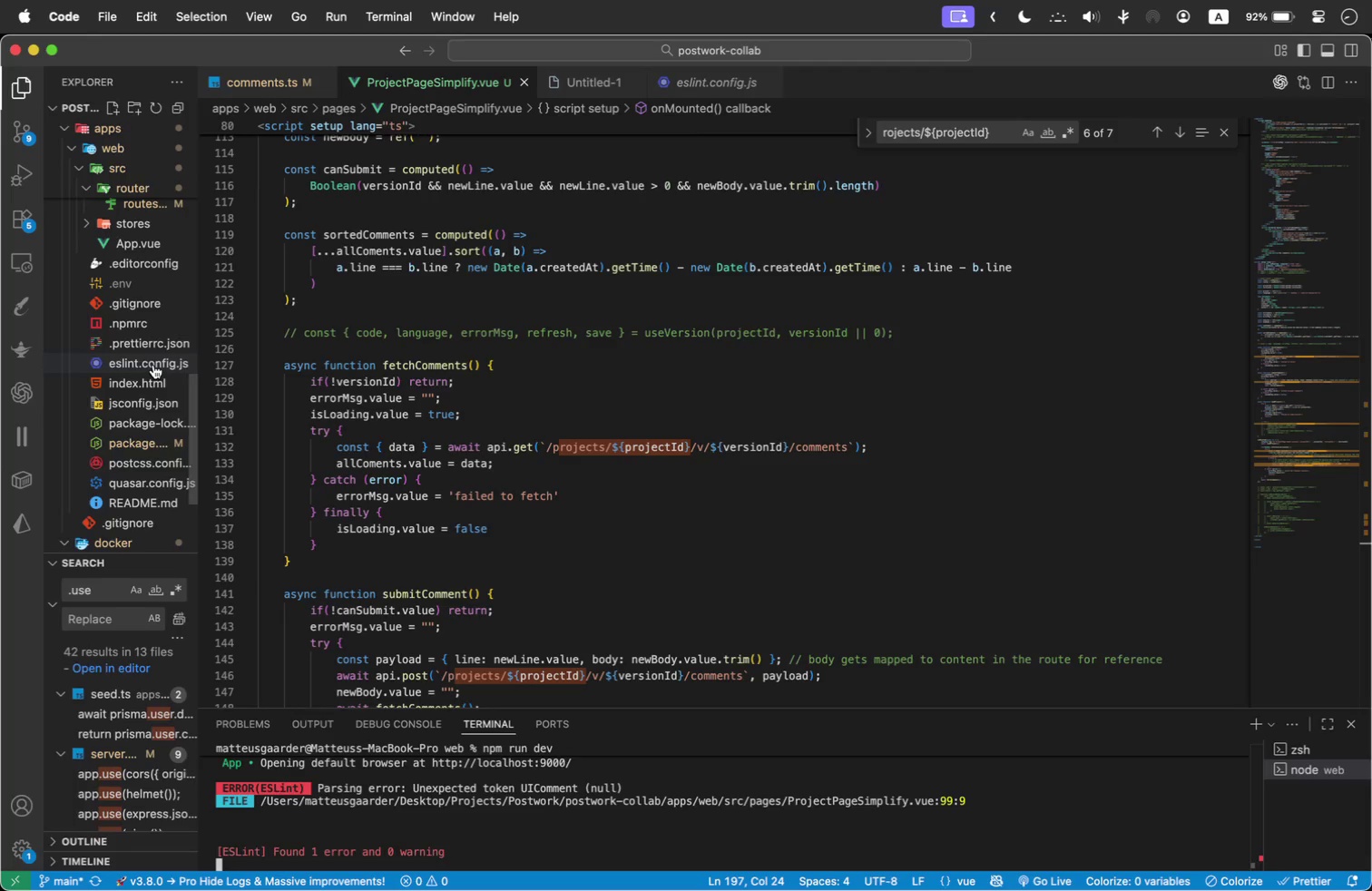 
left_click([153, 365])
 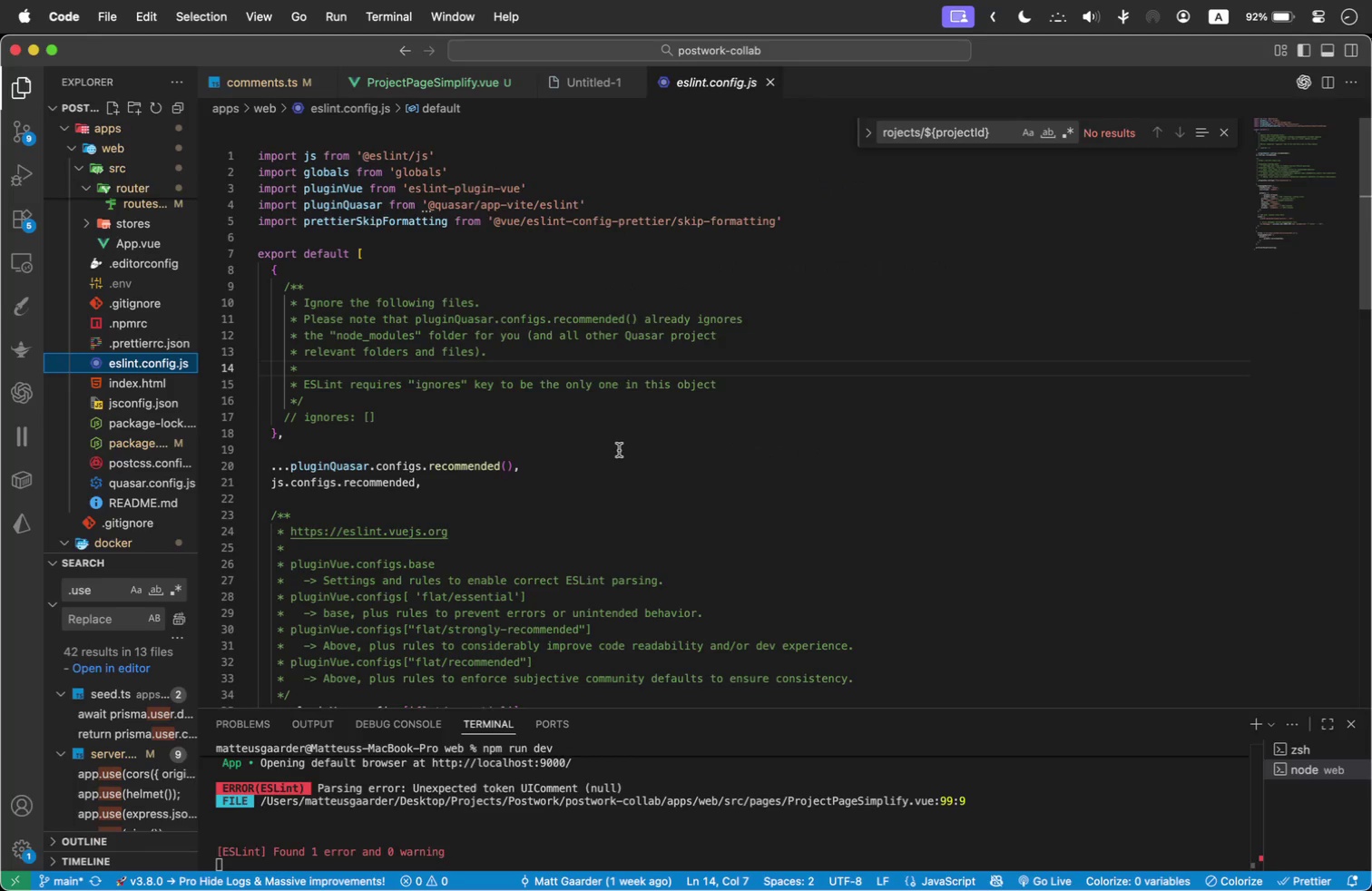 
wait(7.26)
 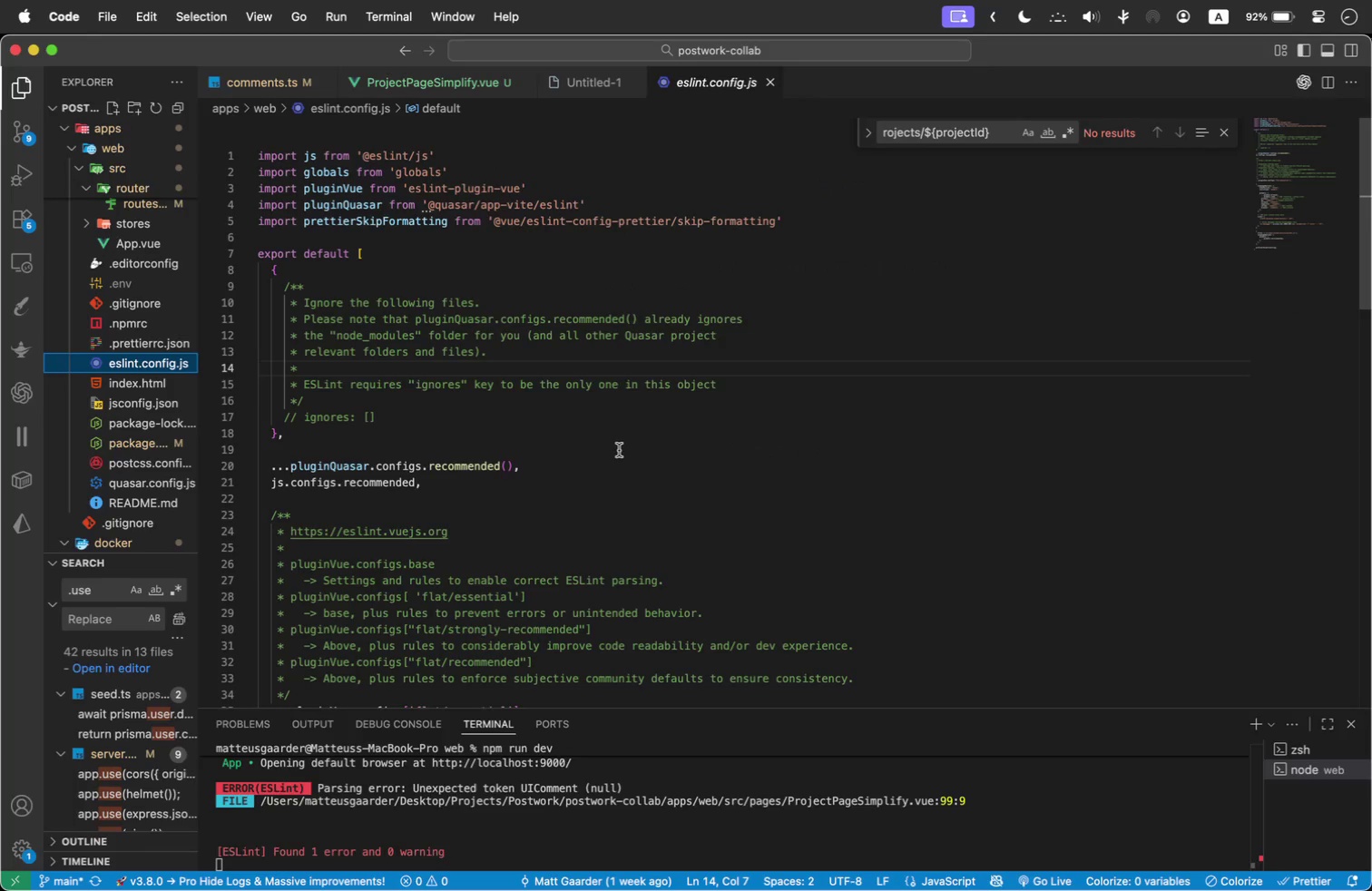 
scroll: coordinate [619, 450], scroll_direction: down, amount: 2.0
 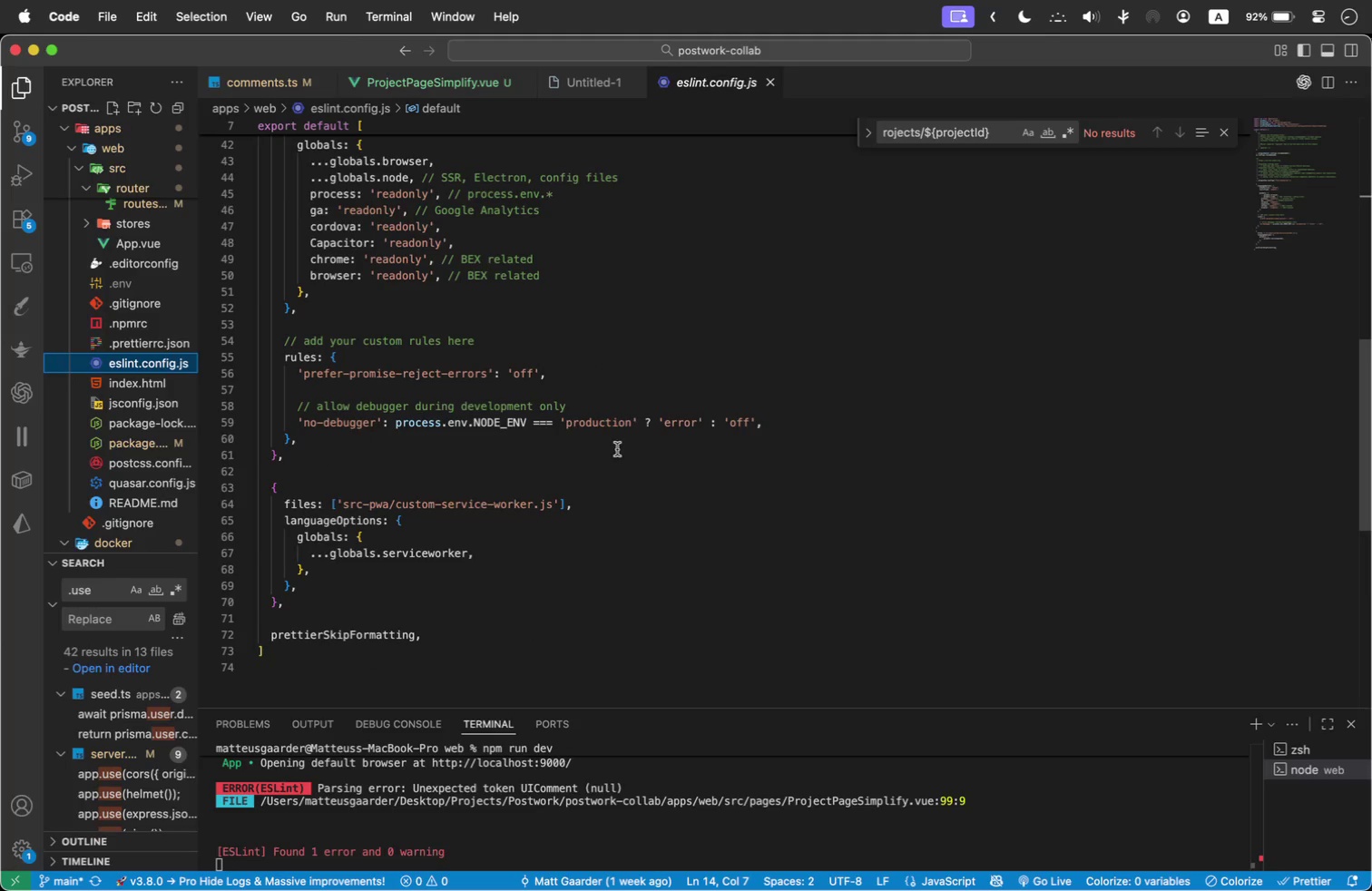 
wait(6.22)
 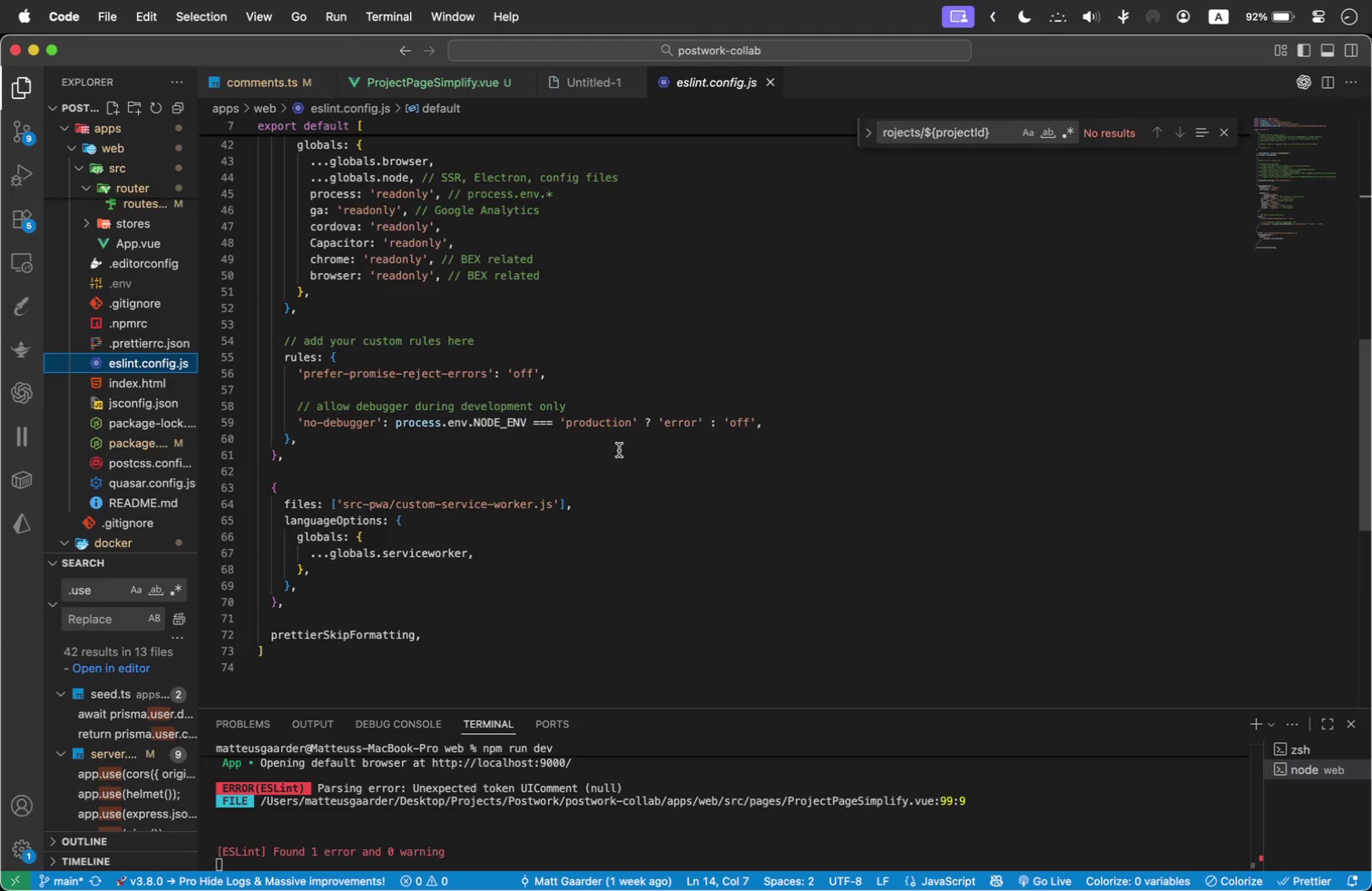 
left_click([141, 436])
 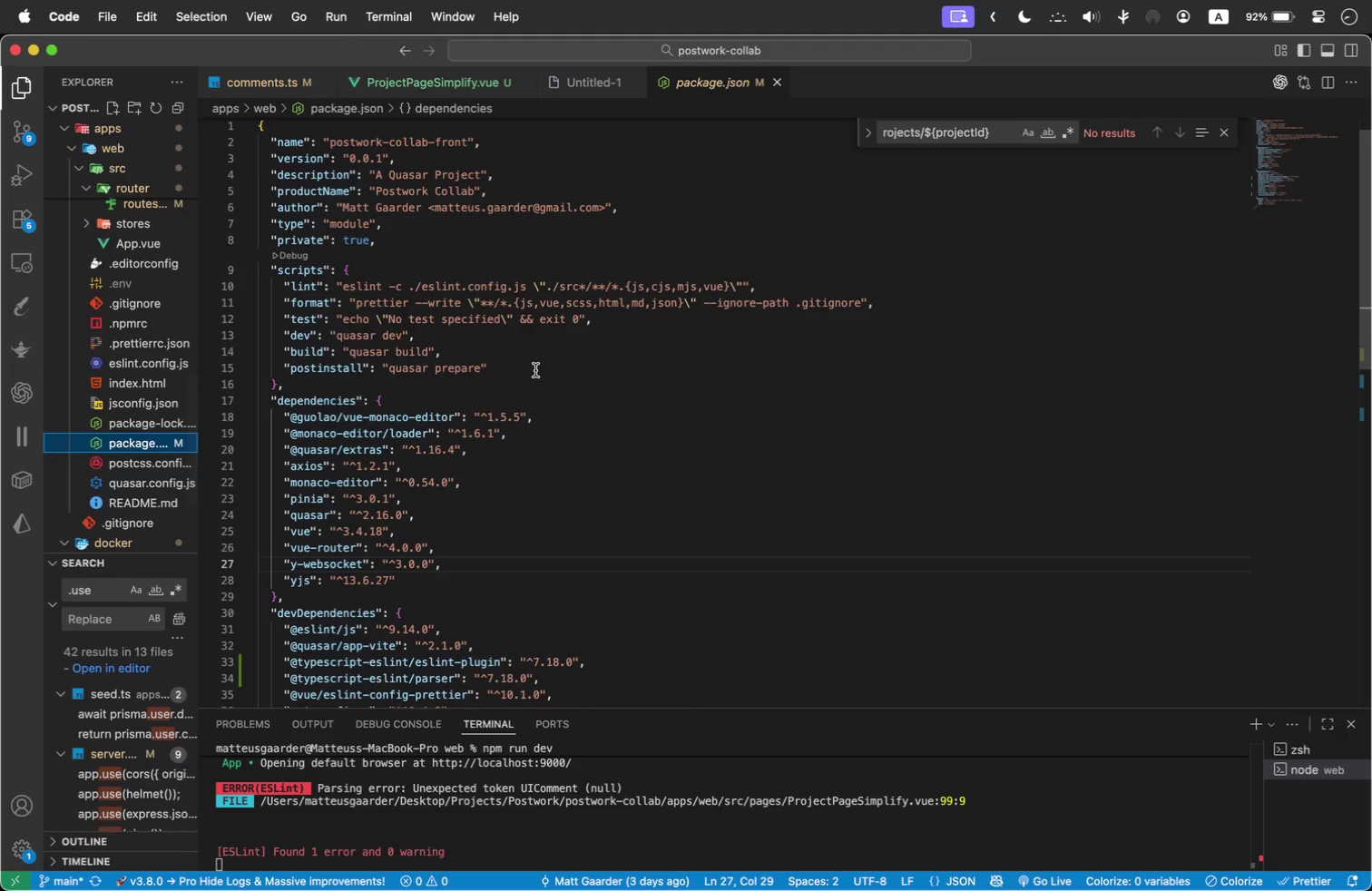 
left_click([533, 363])
 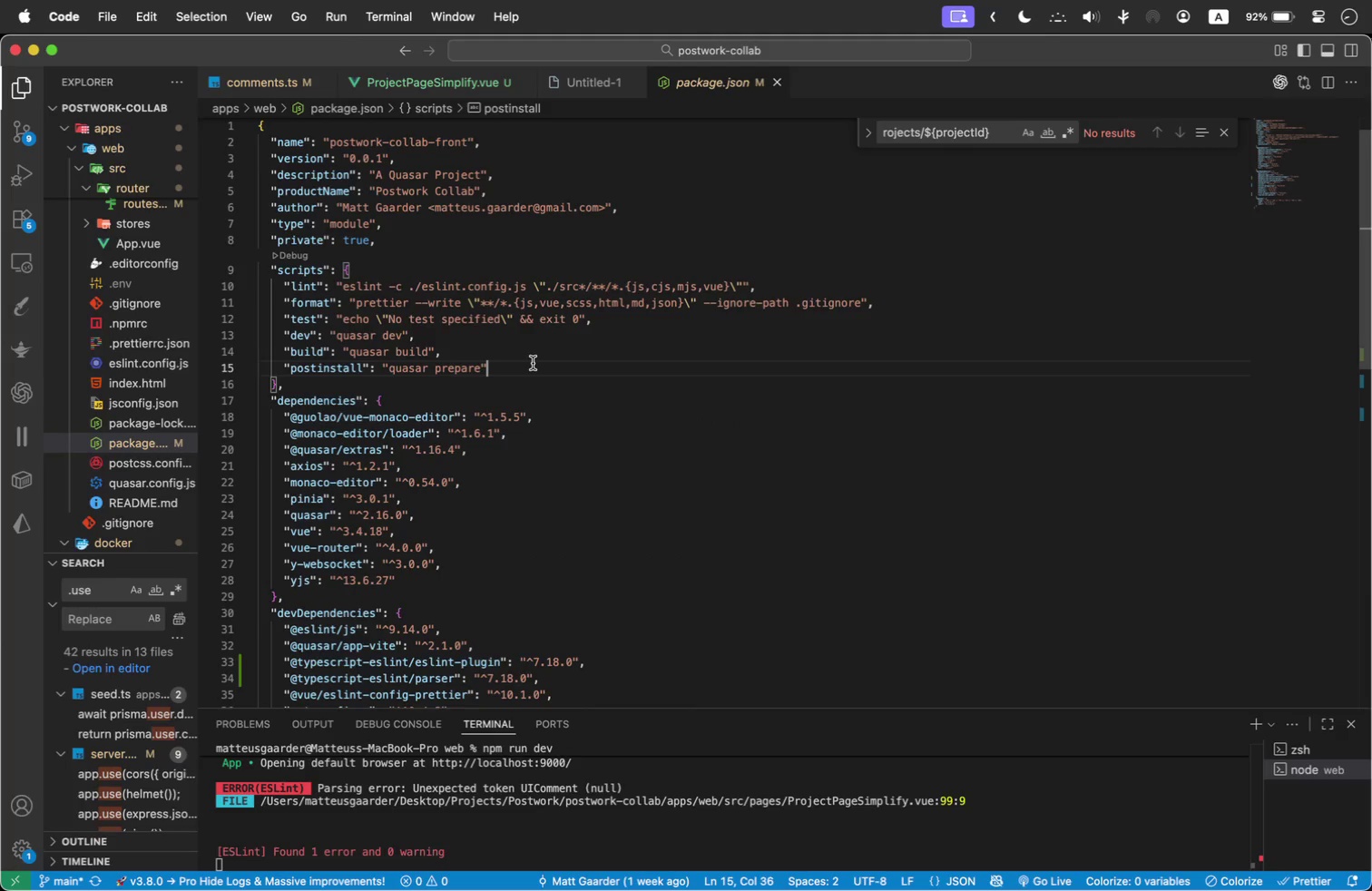 
key(Comma)
 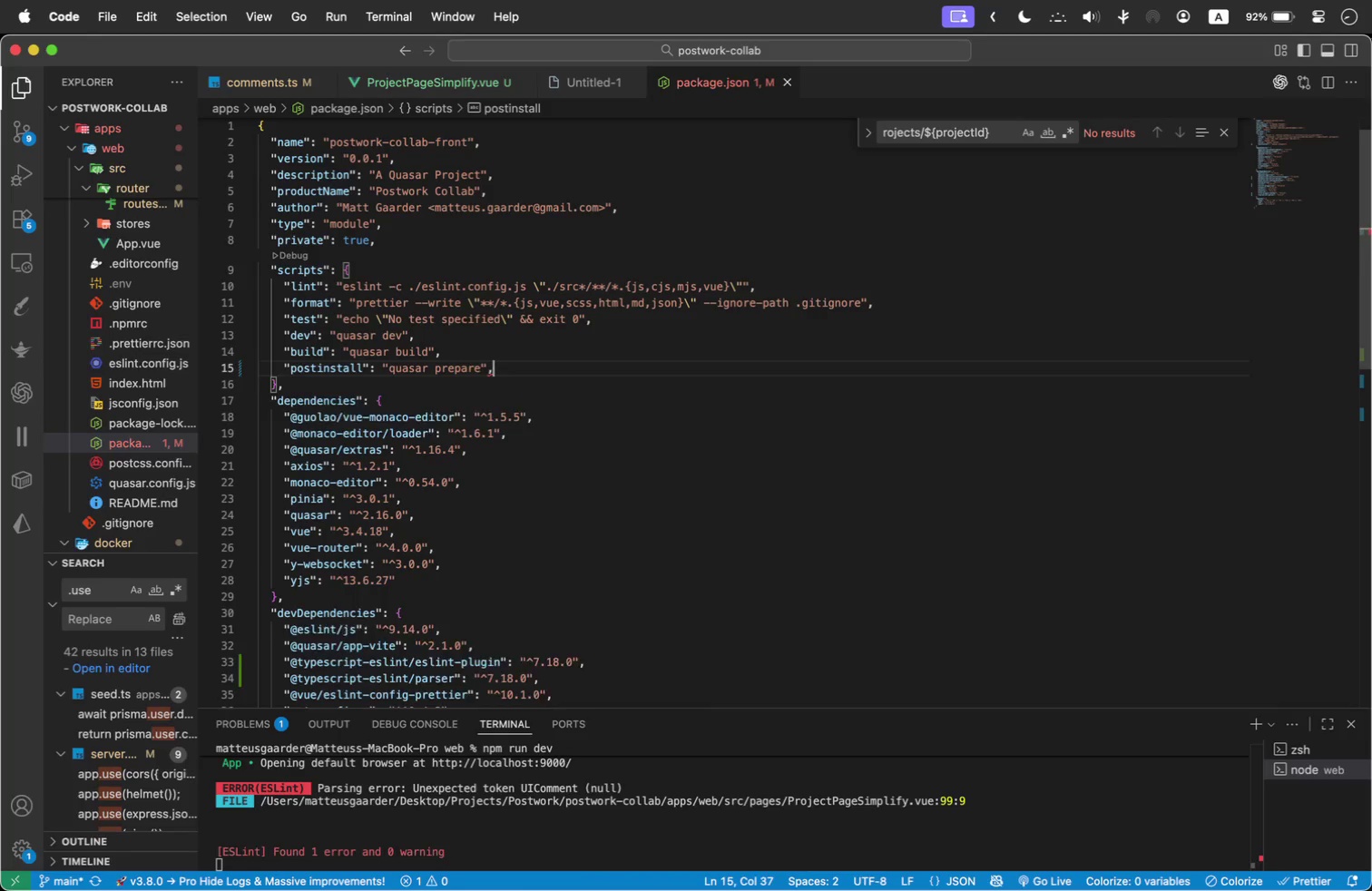 
key(Enter)
 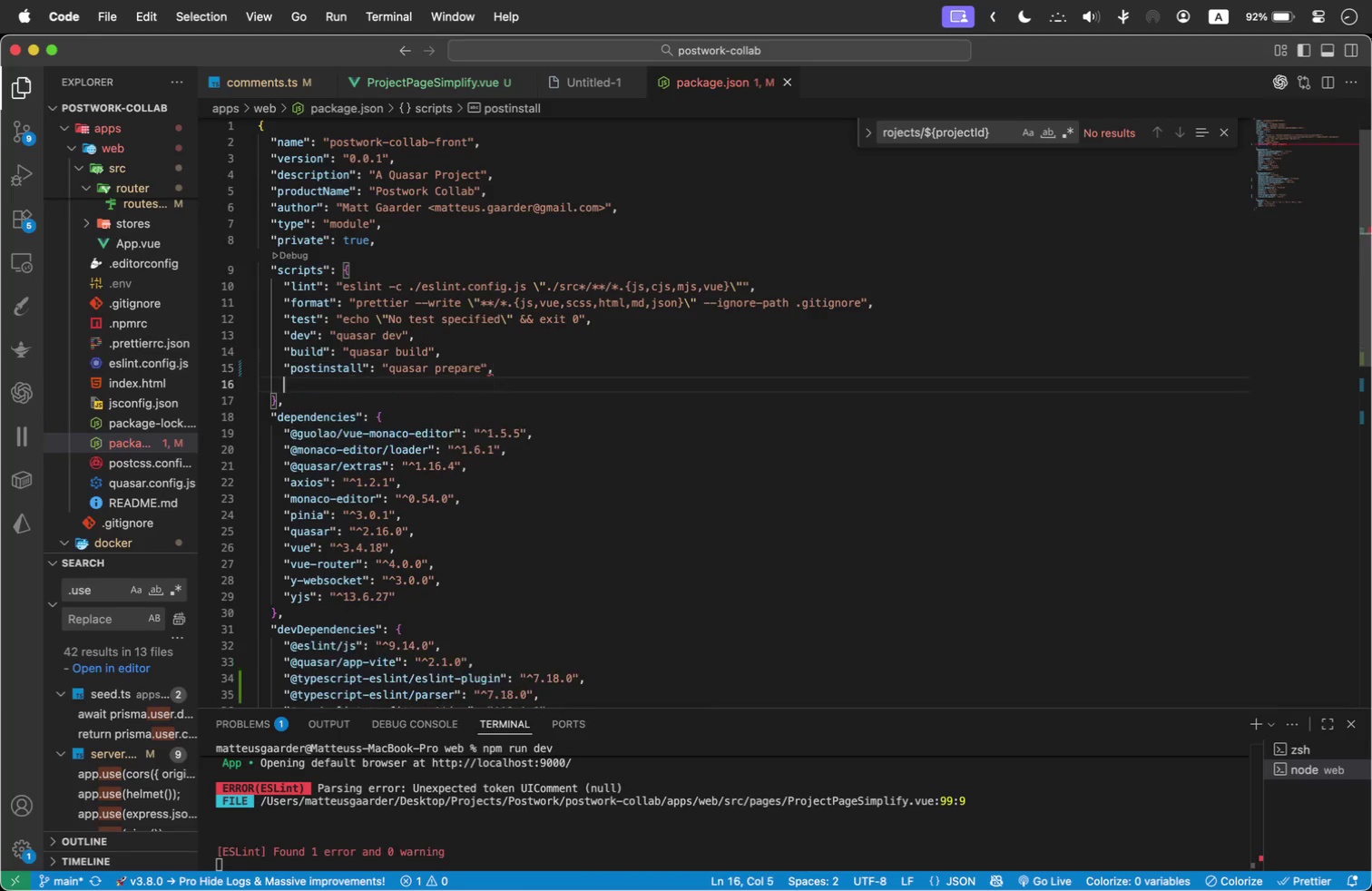 
key(Meta+V)
 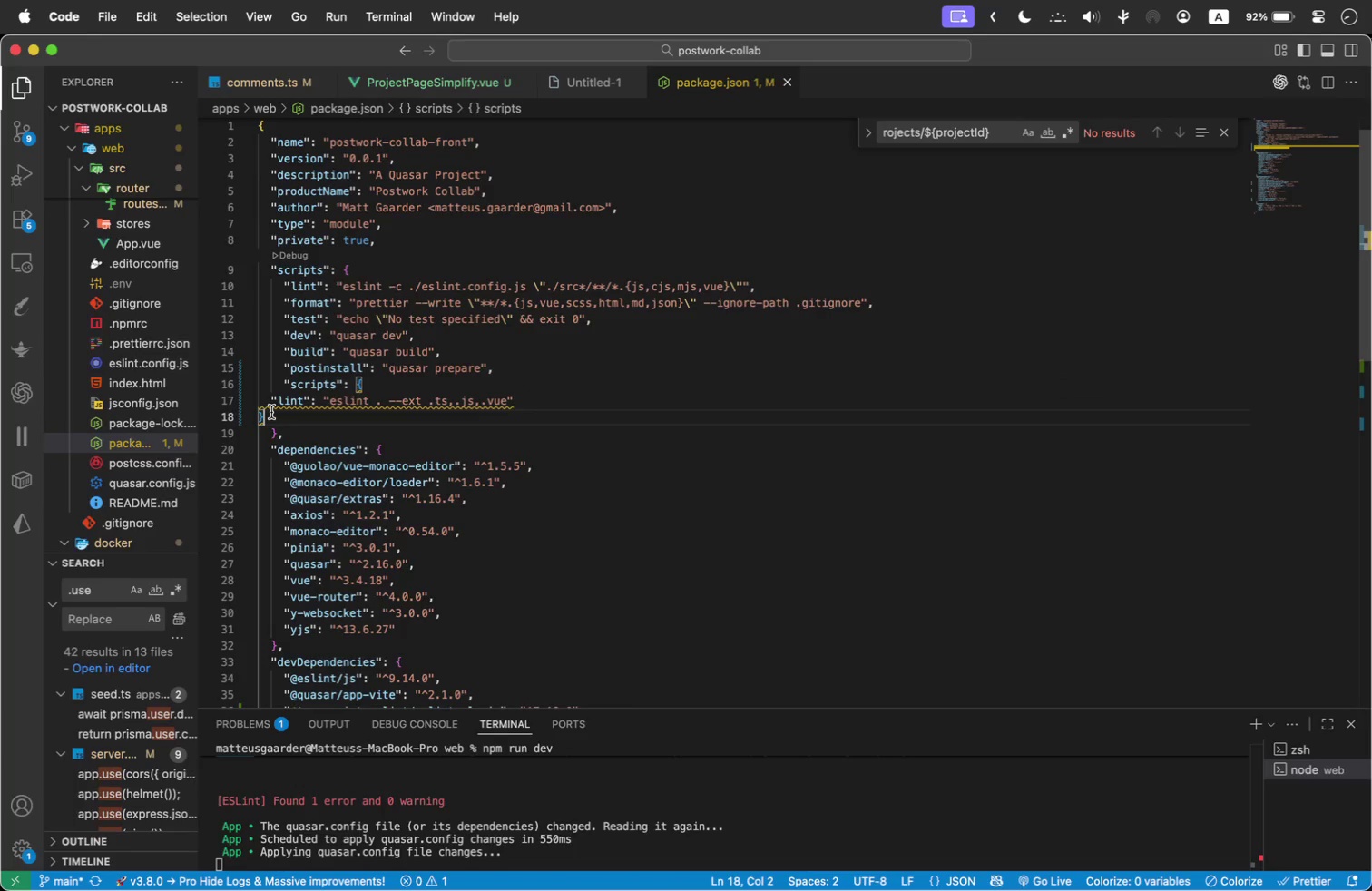 
key(Backspace)
 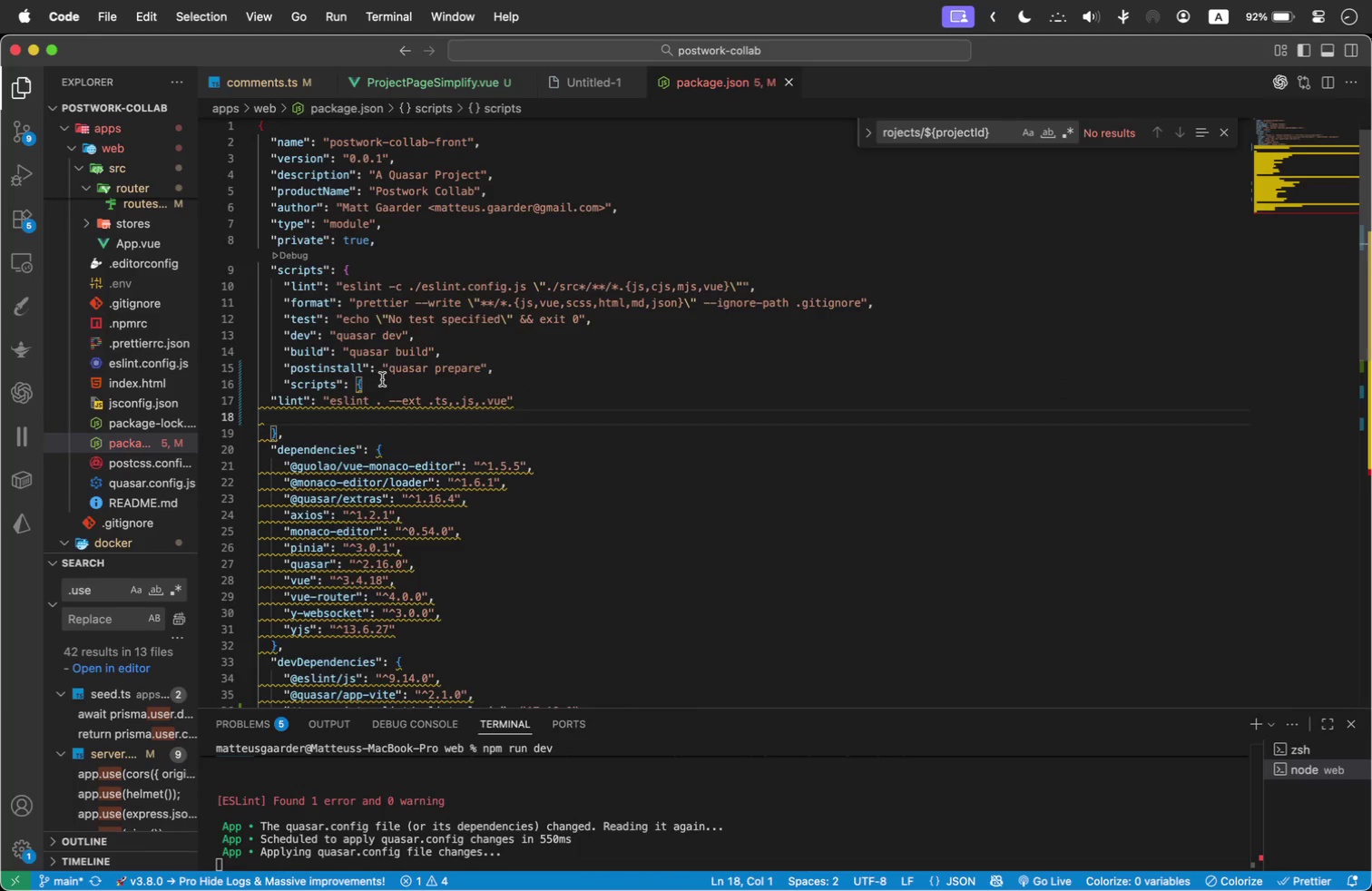 
left_click_drag(start_coordinate=[388, 382], to_coordinate=[225, 381])
 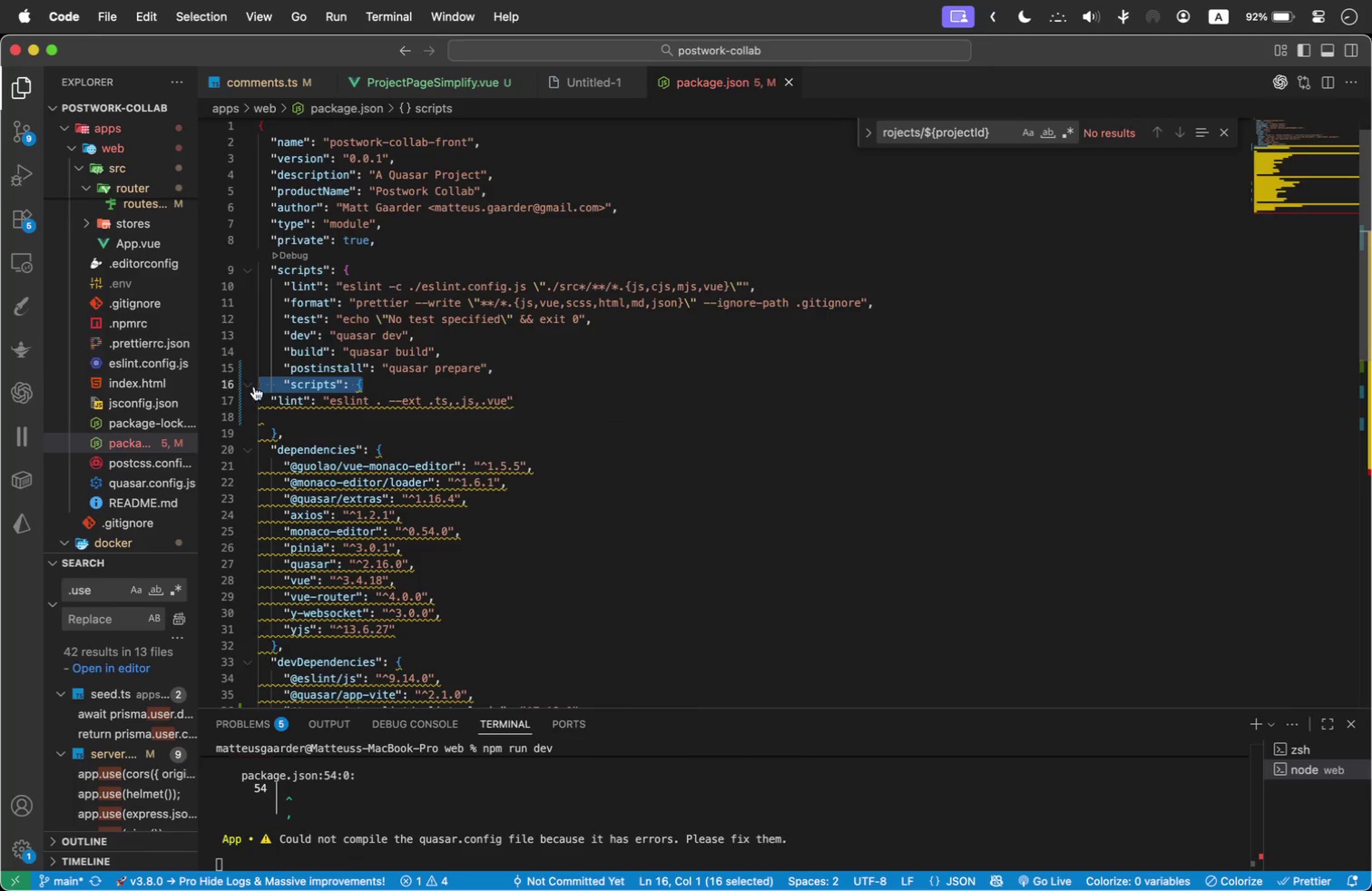 
key(Backspace)
 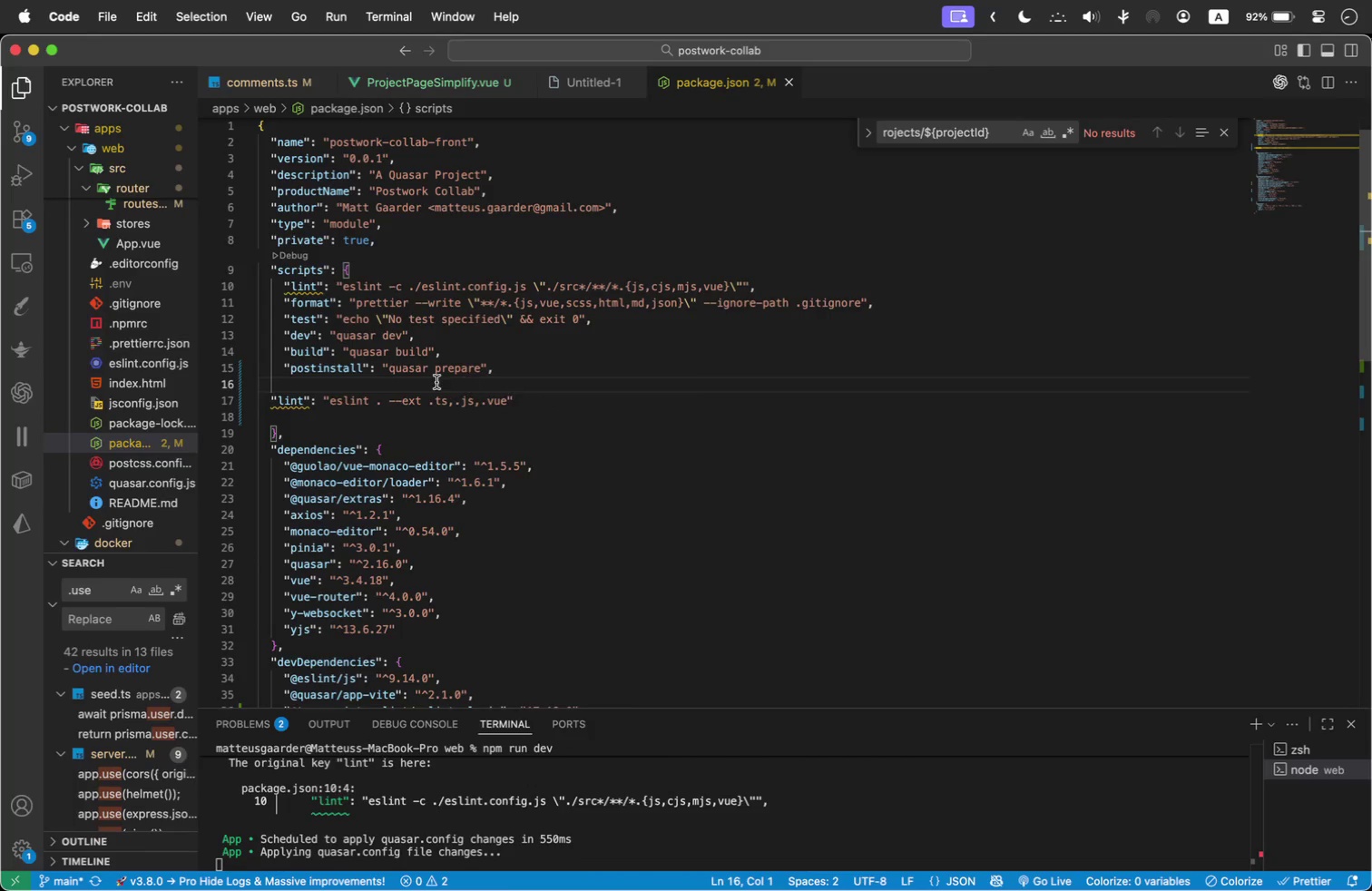 
mouse_move([426, 401])
 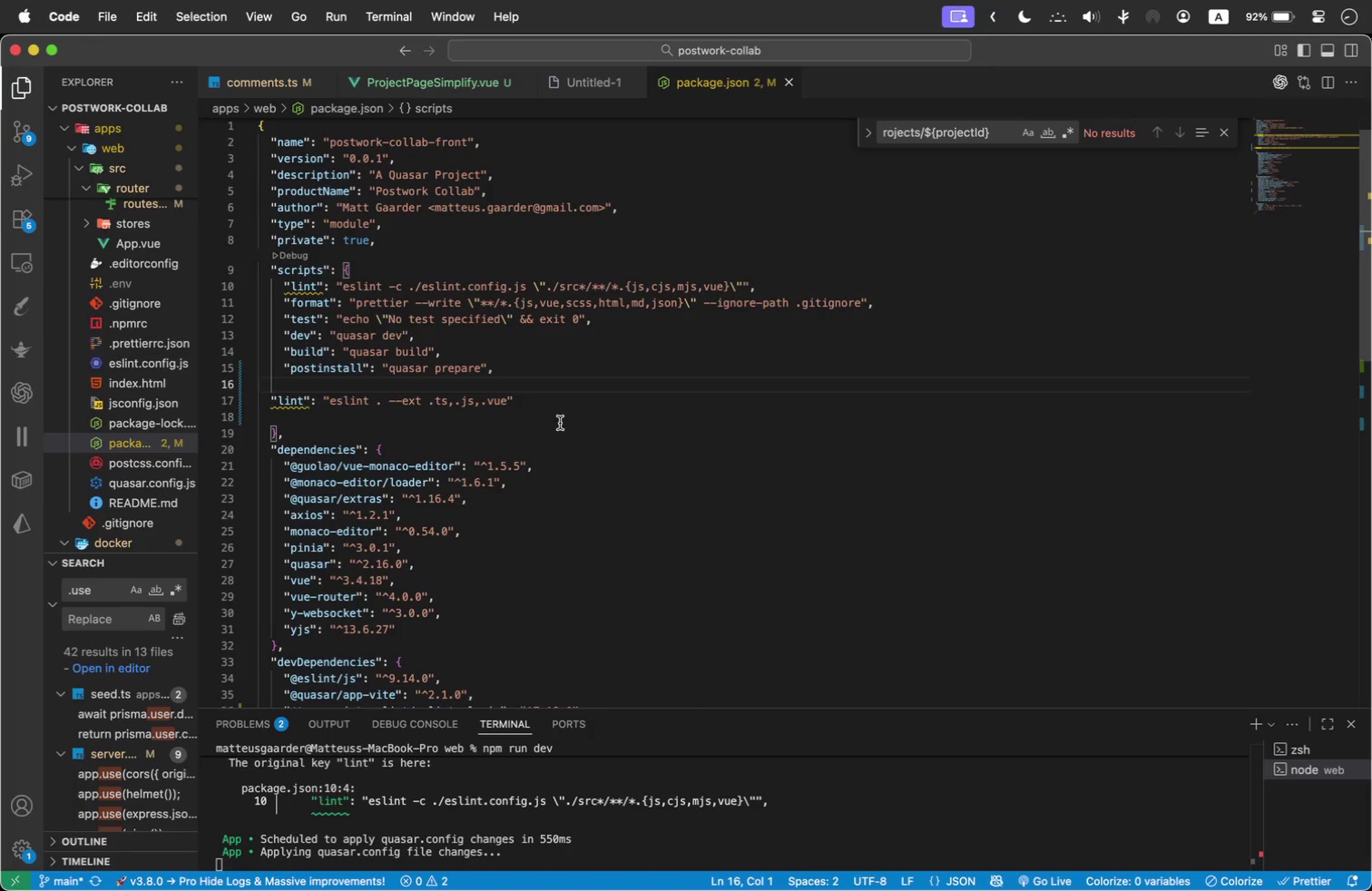 
left_click_drag(start_coordinate=[557, 396], to_coordinate=[208, 396])
 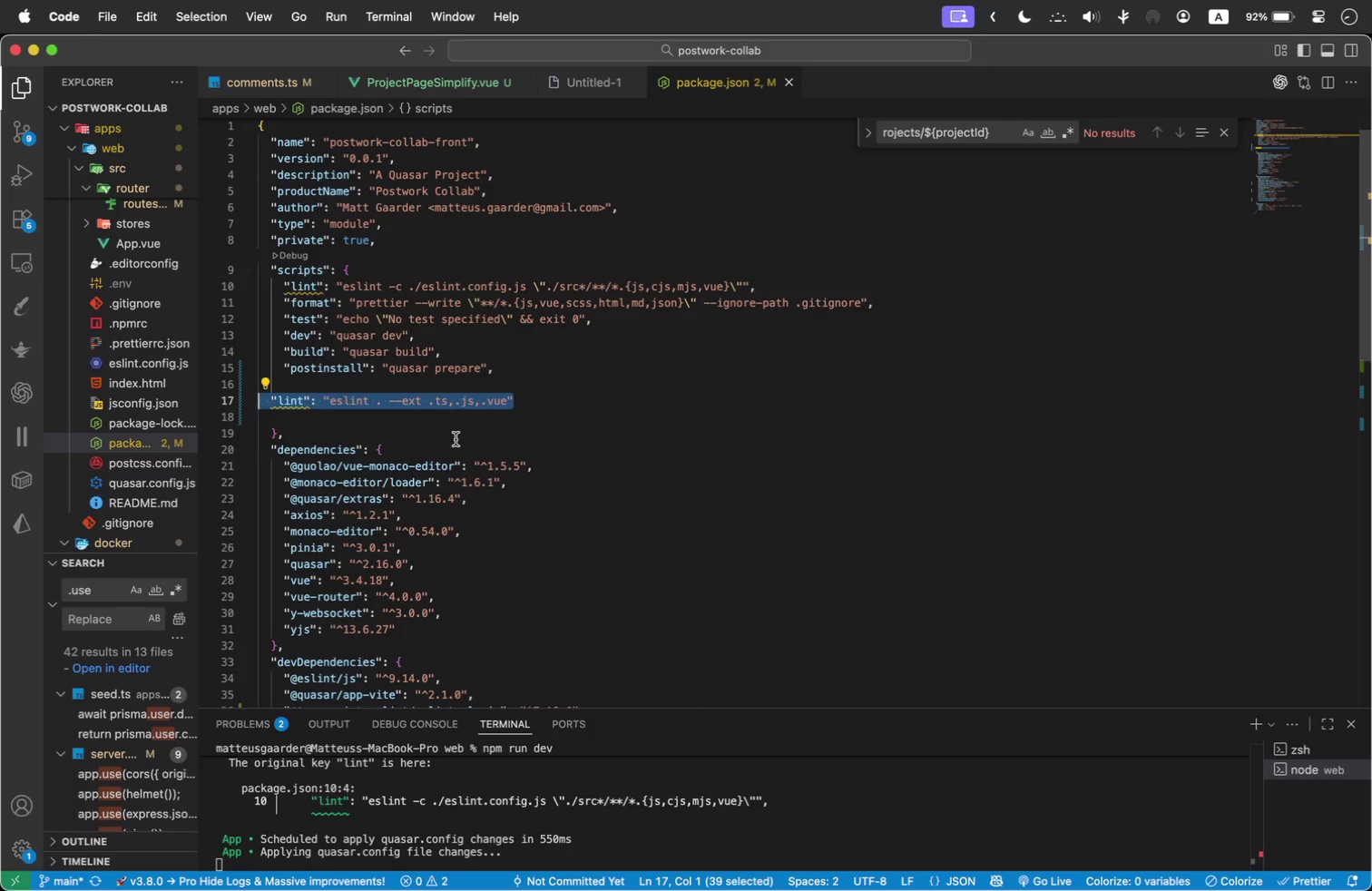 
key(Backspace)
 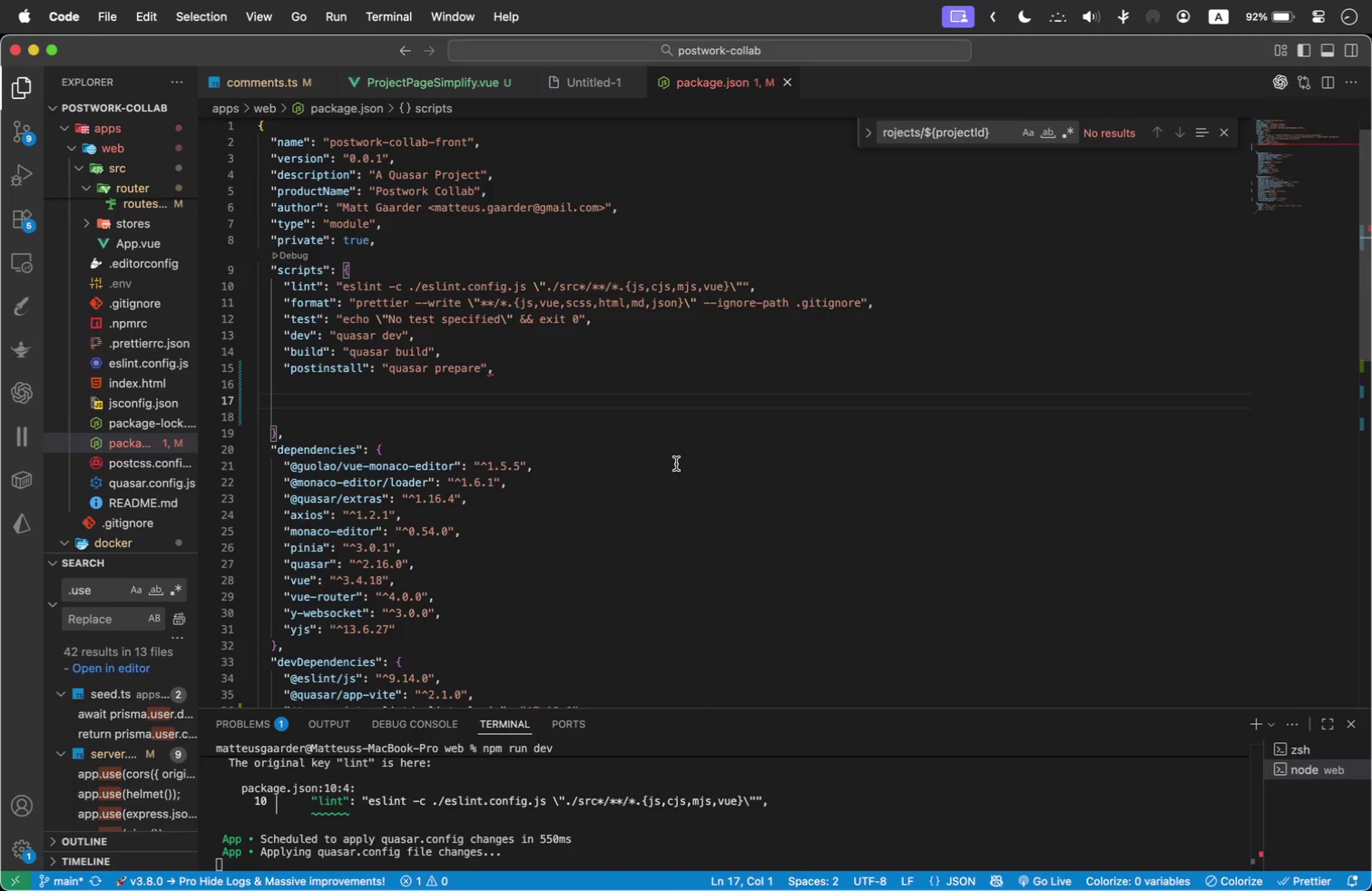 
key(Backspace)
 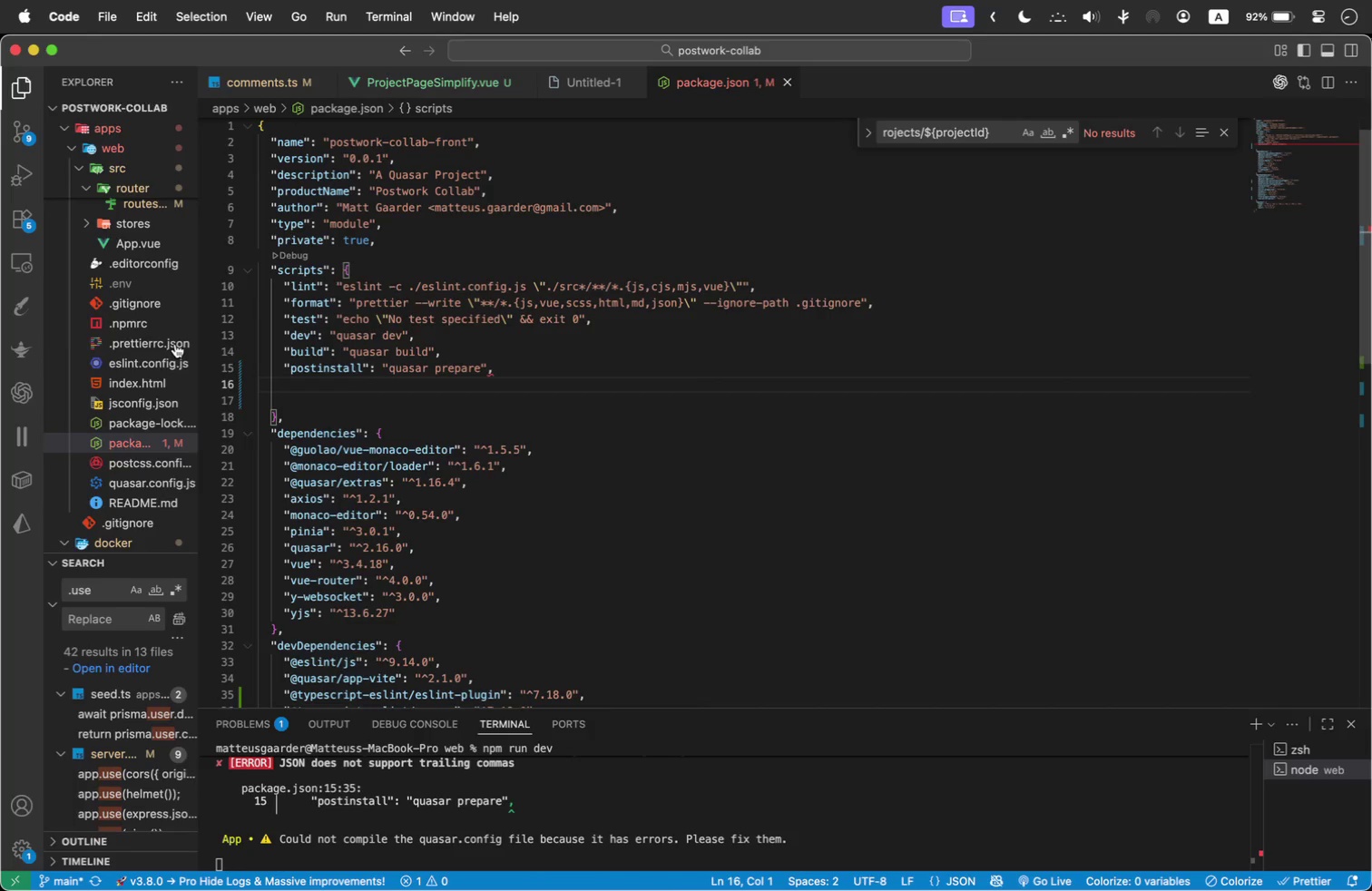 
scroll: coordinate [186, 341], scroll_direction: up, amount: 8.0
 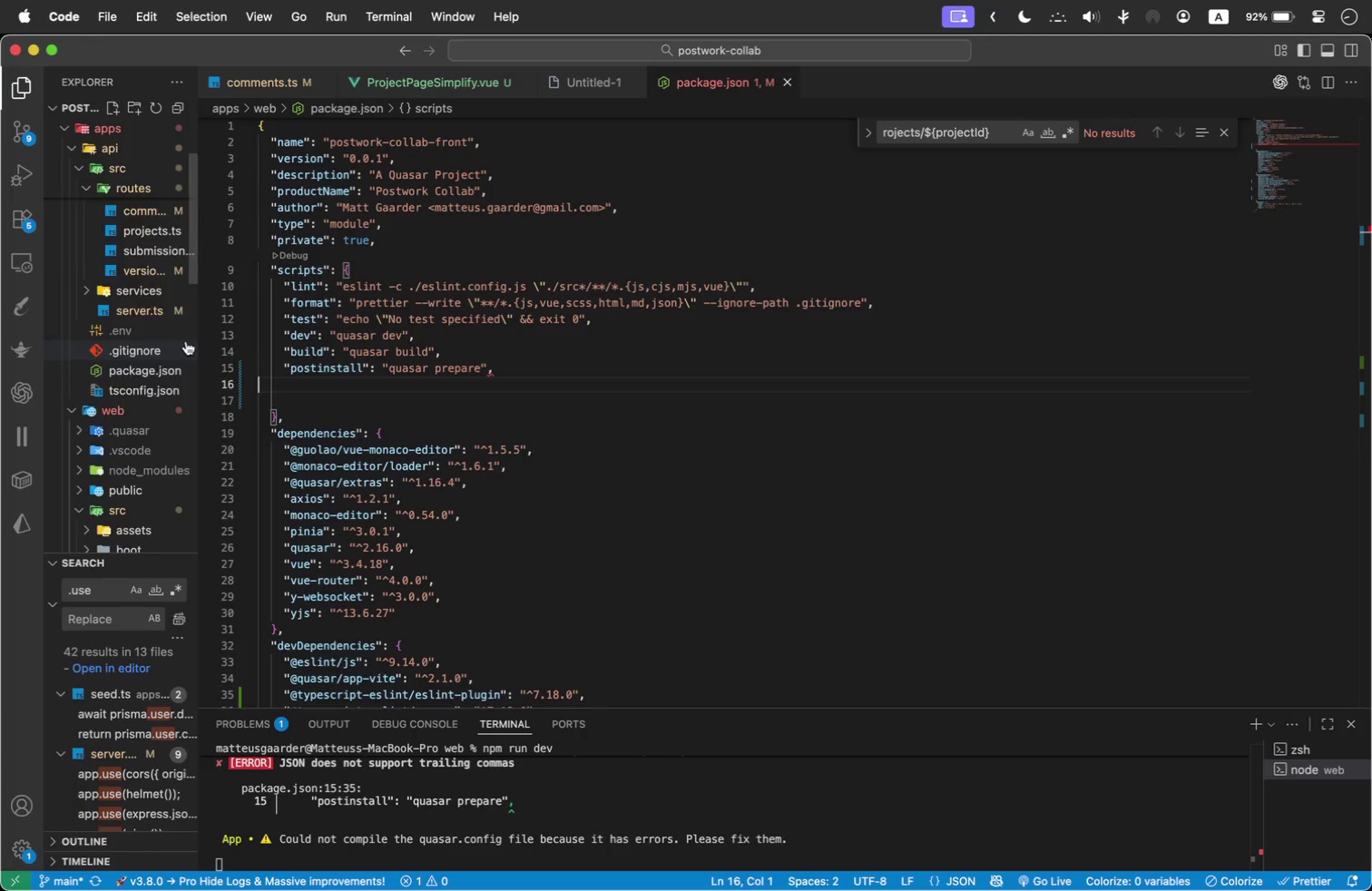 
scroll: coordinate [186, 341], scroll_direction: down, amount: 2.0
 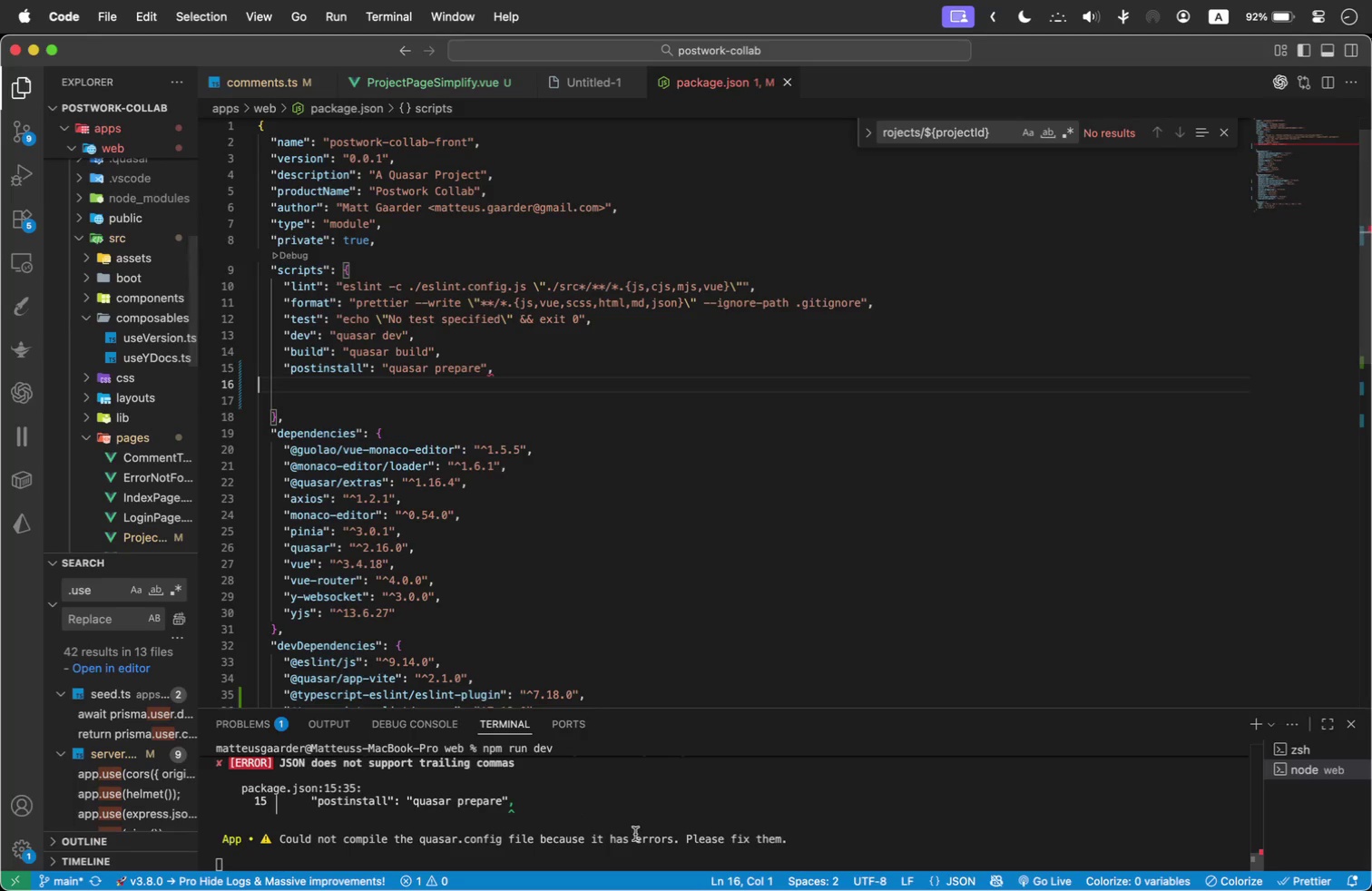 
left_click([636, 834])
 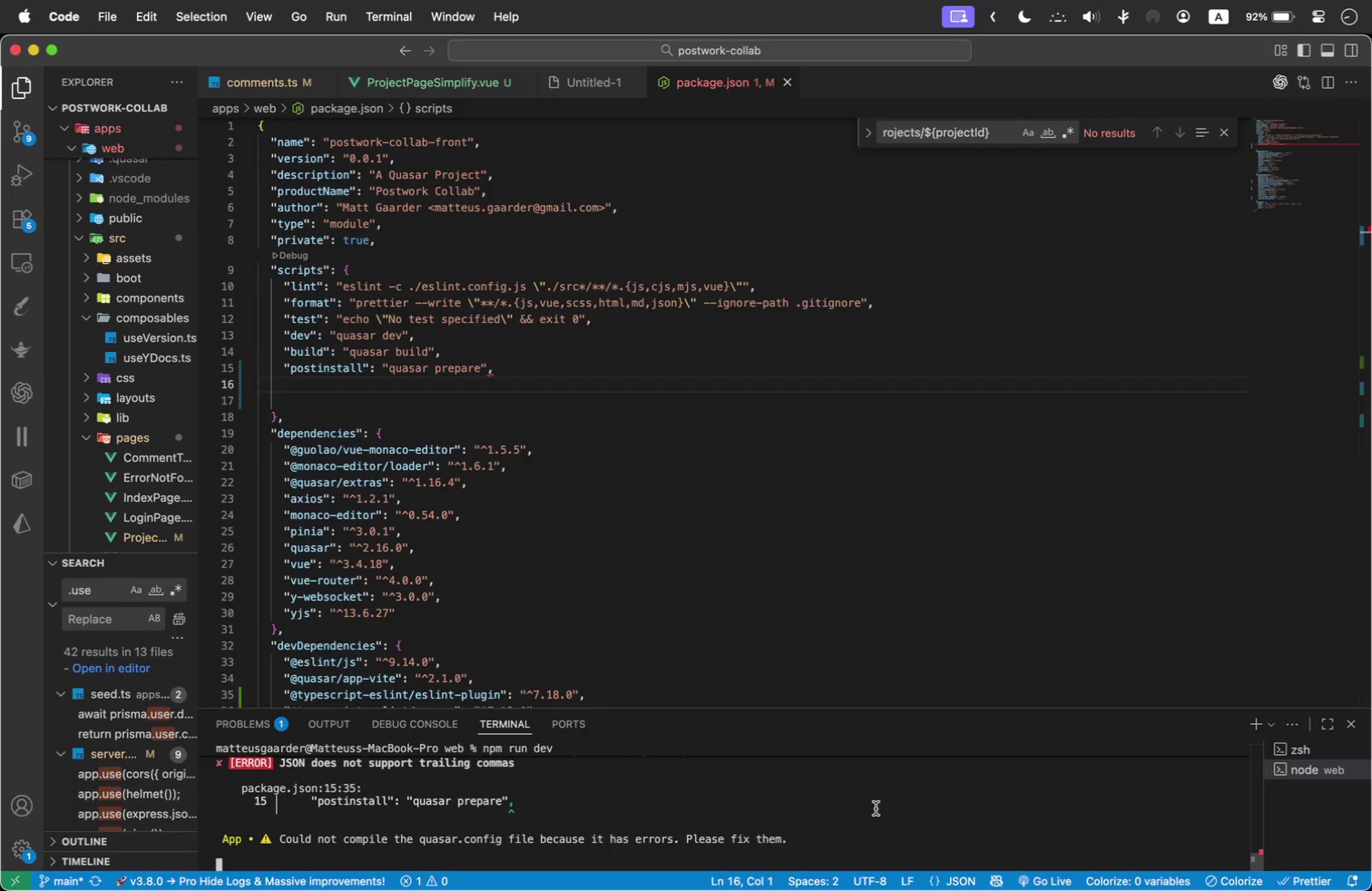 
key(Control+C)
 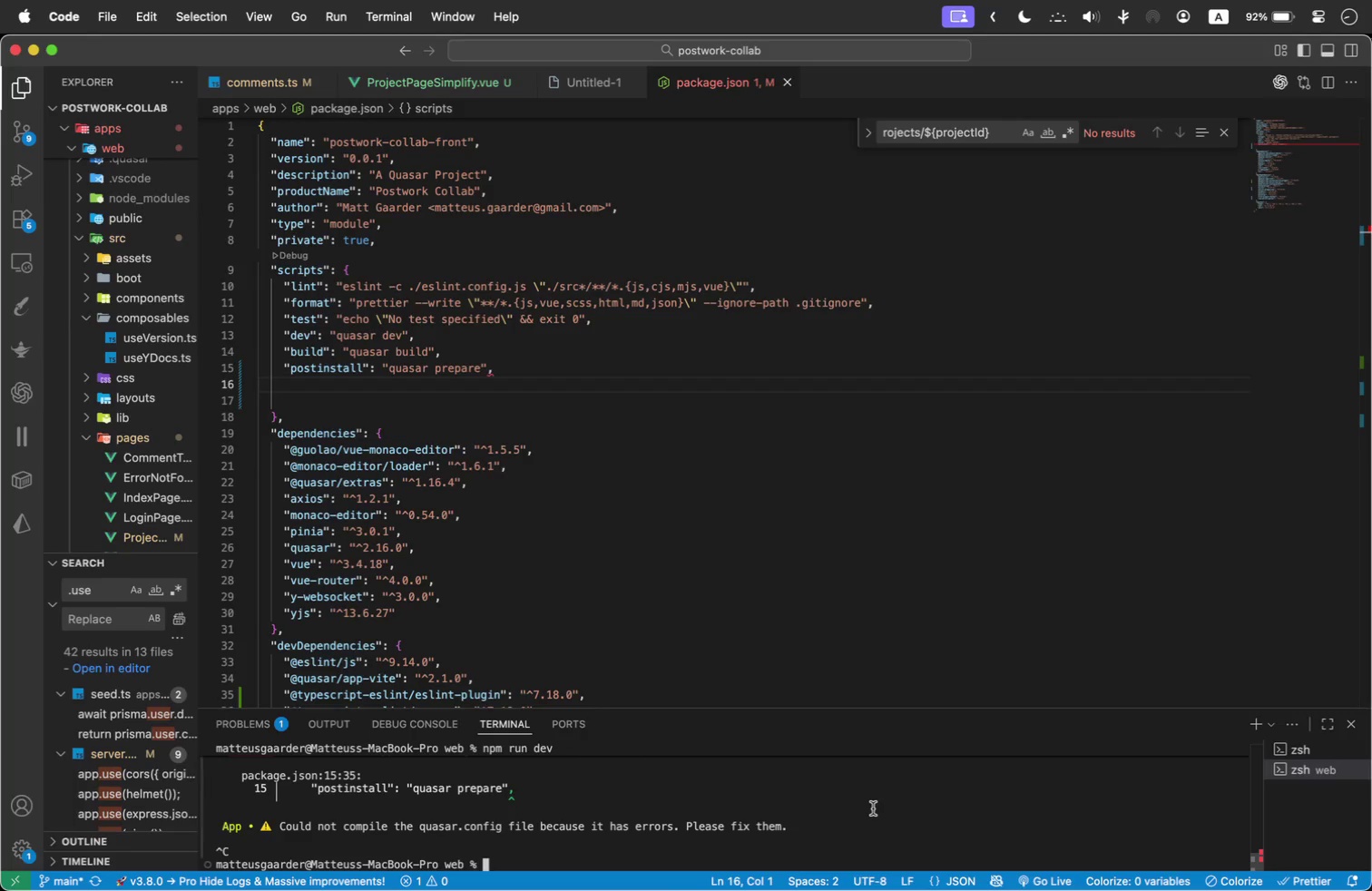 
type(npm run lint)
 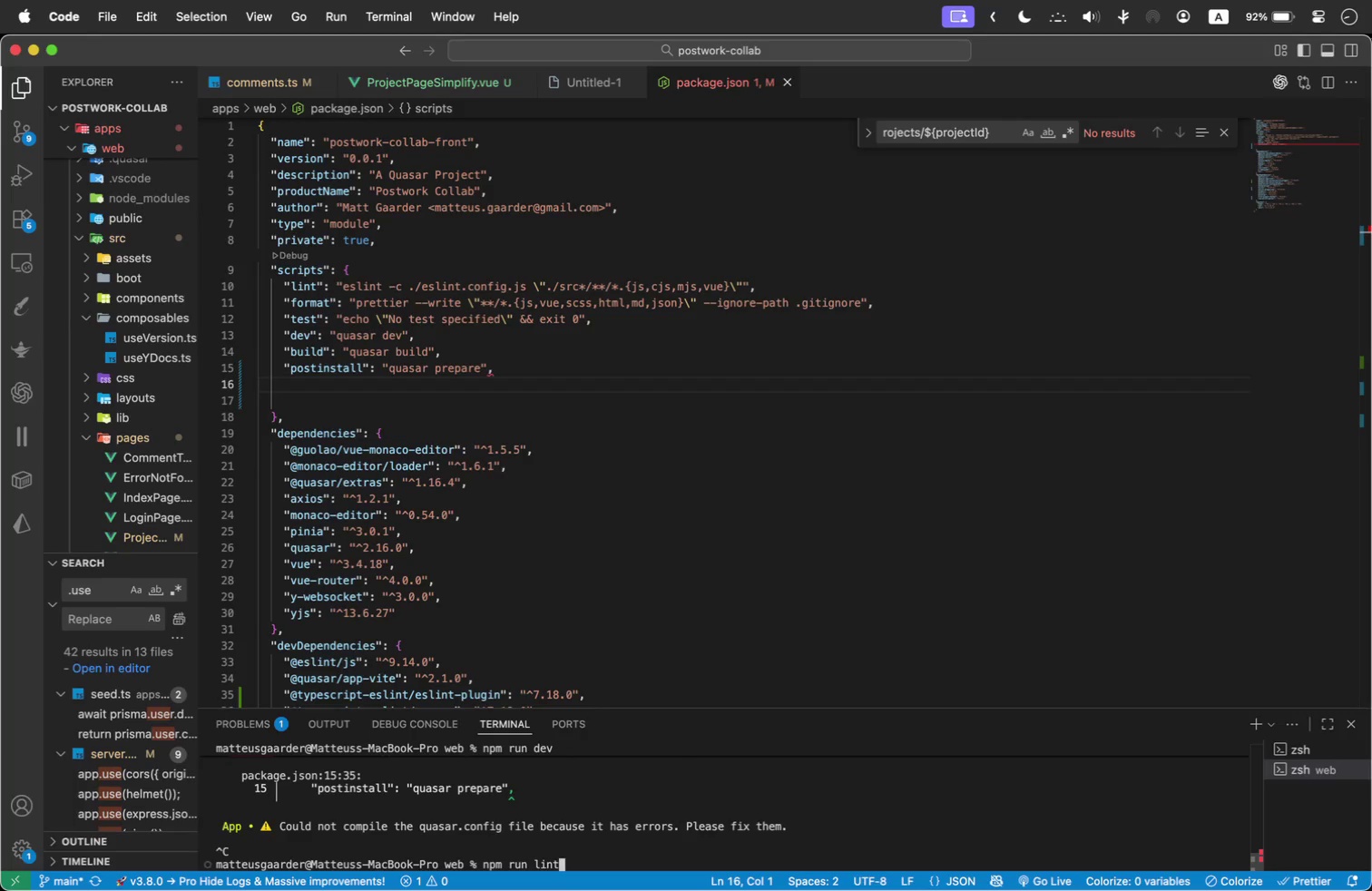 
key(Enter)
 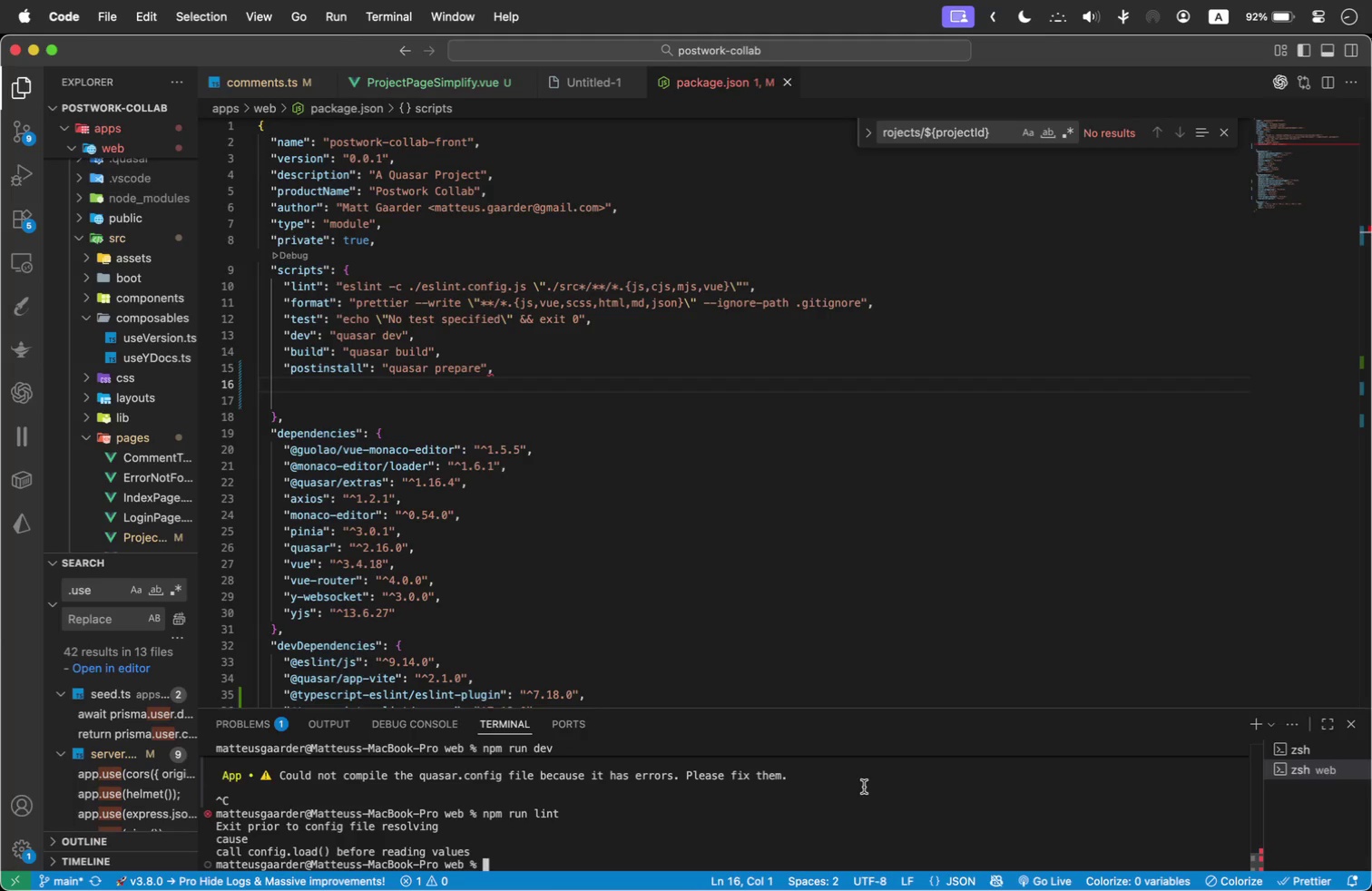 
wait(11.79)
 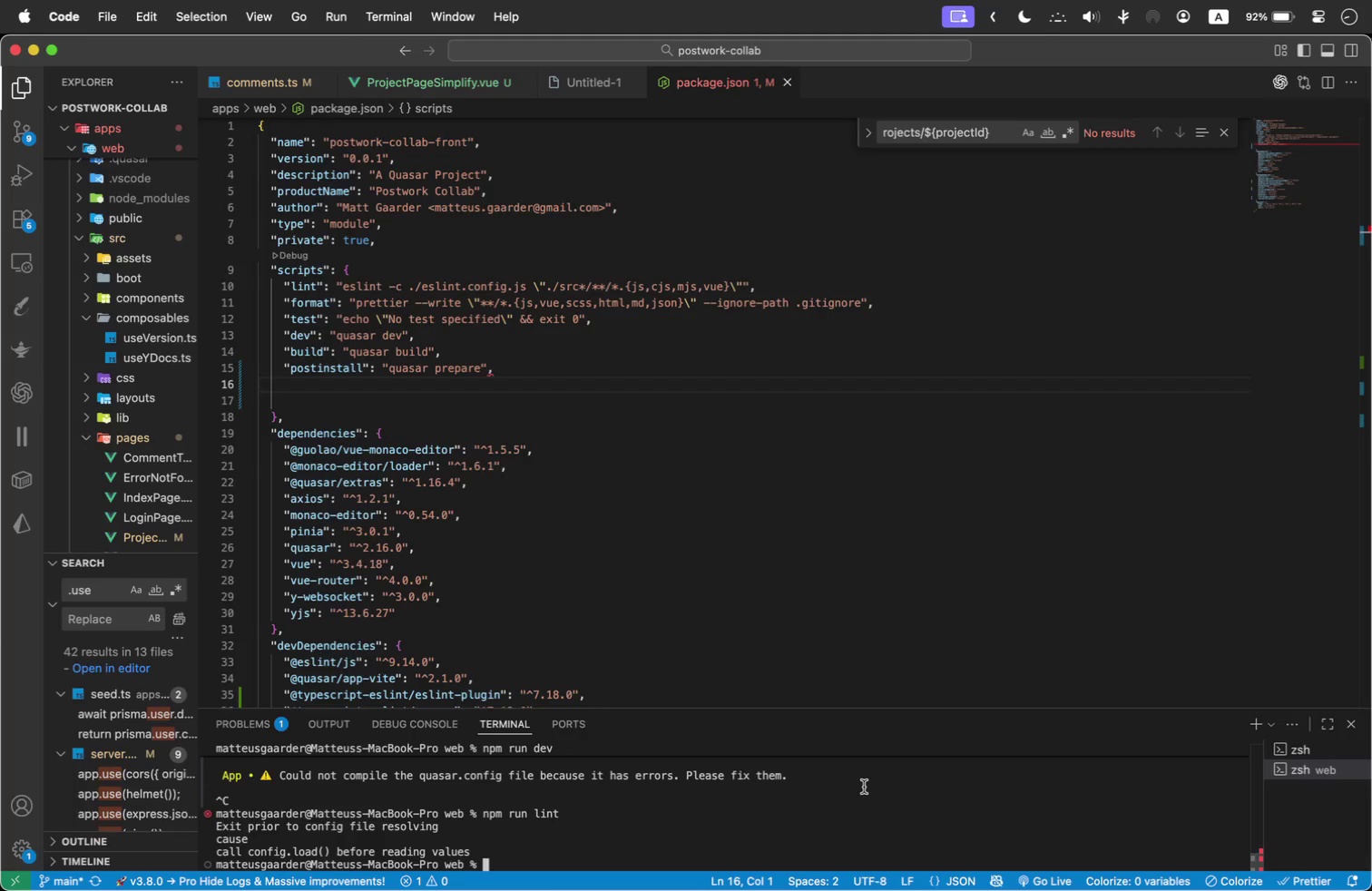 
scroll: coordinate [567, 528], scroll_direction: up, amount: 27.0
 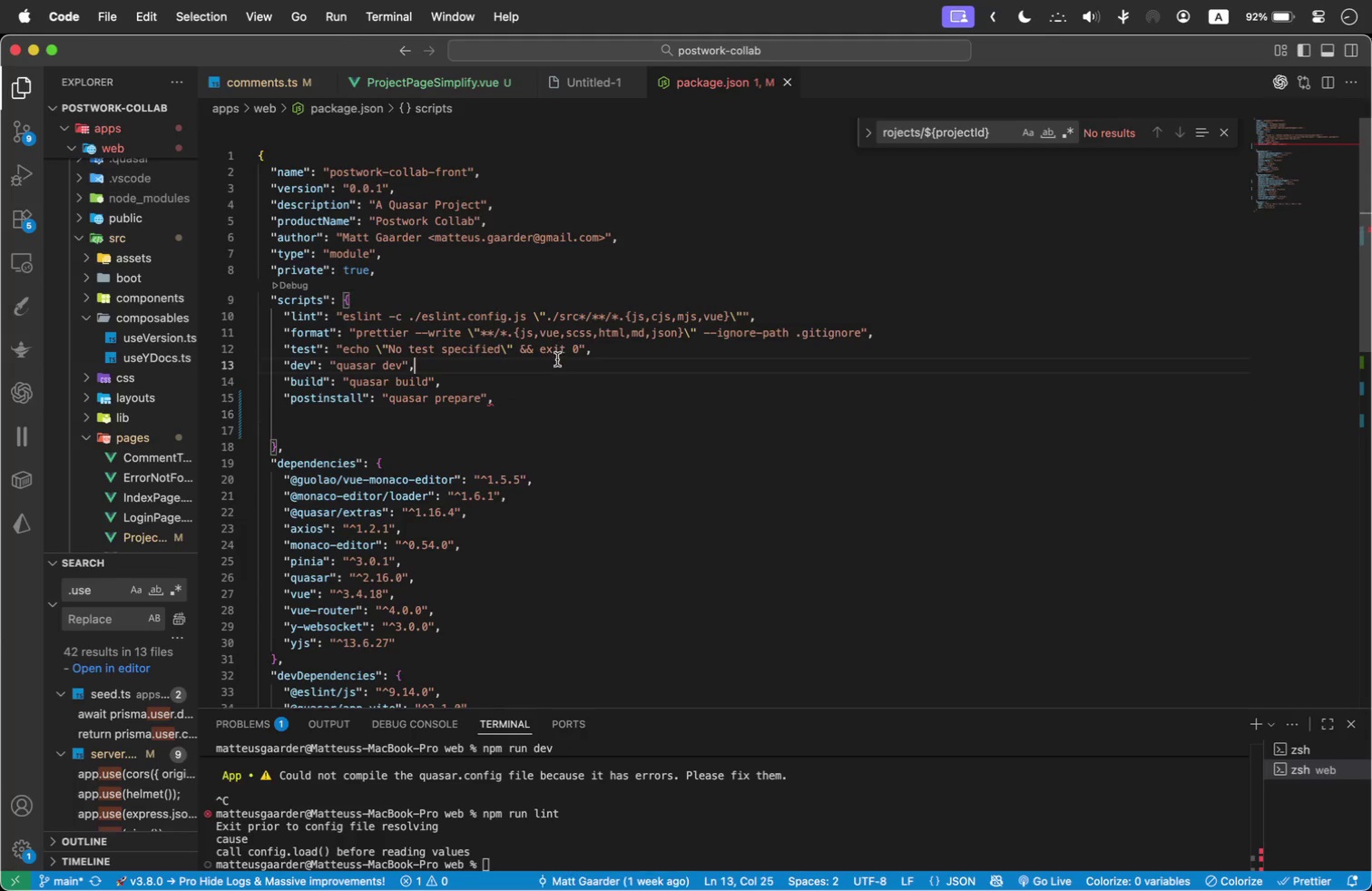 
scroll: coordinate [641, 548], scroll_direction: down, amount: 3.0
 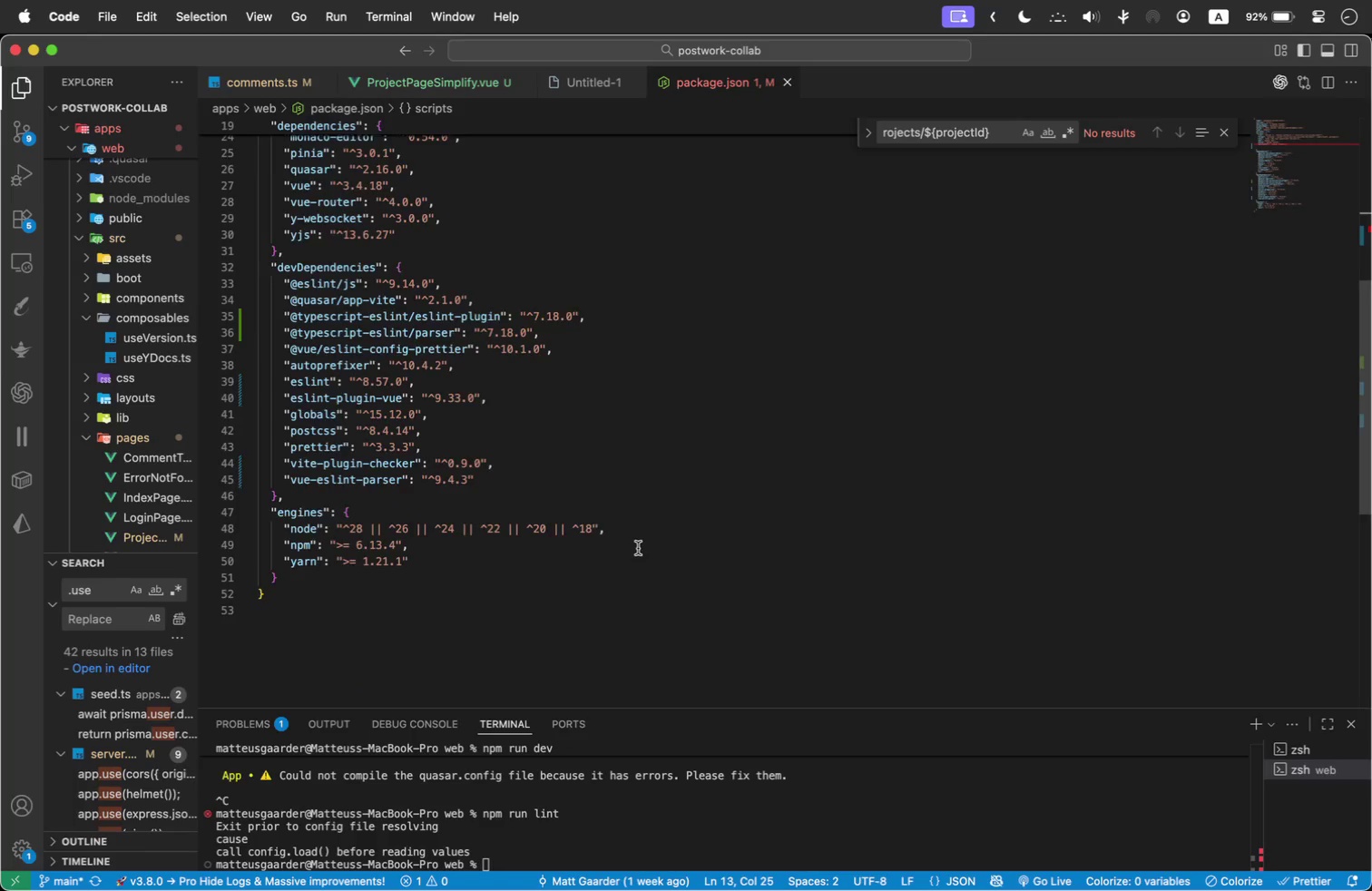 
scroll: coordinate [638, 548], scroll_direction: up, amount: 2.0
 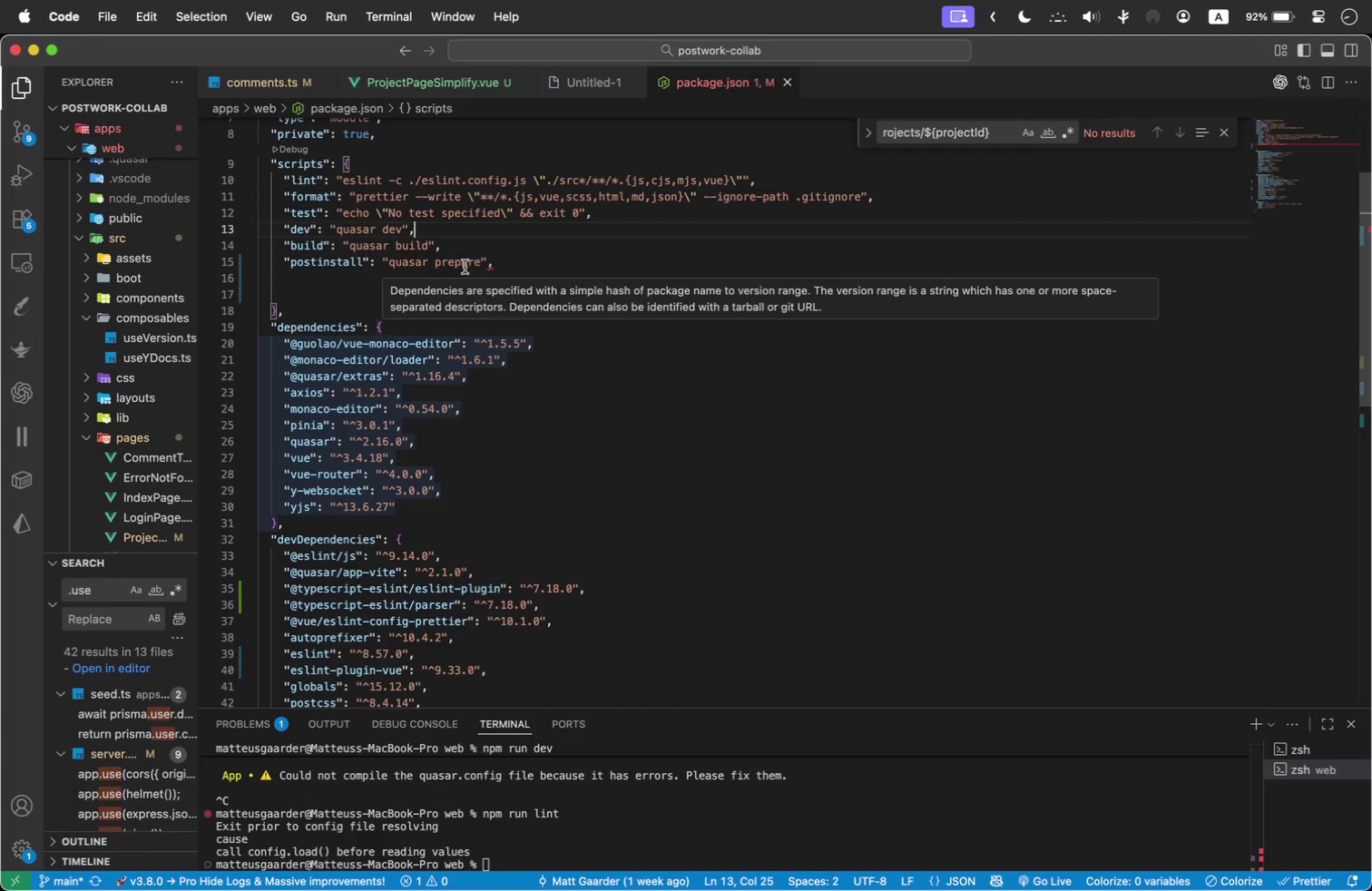 
left_click([505, 259])
 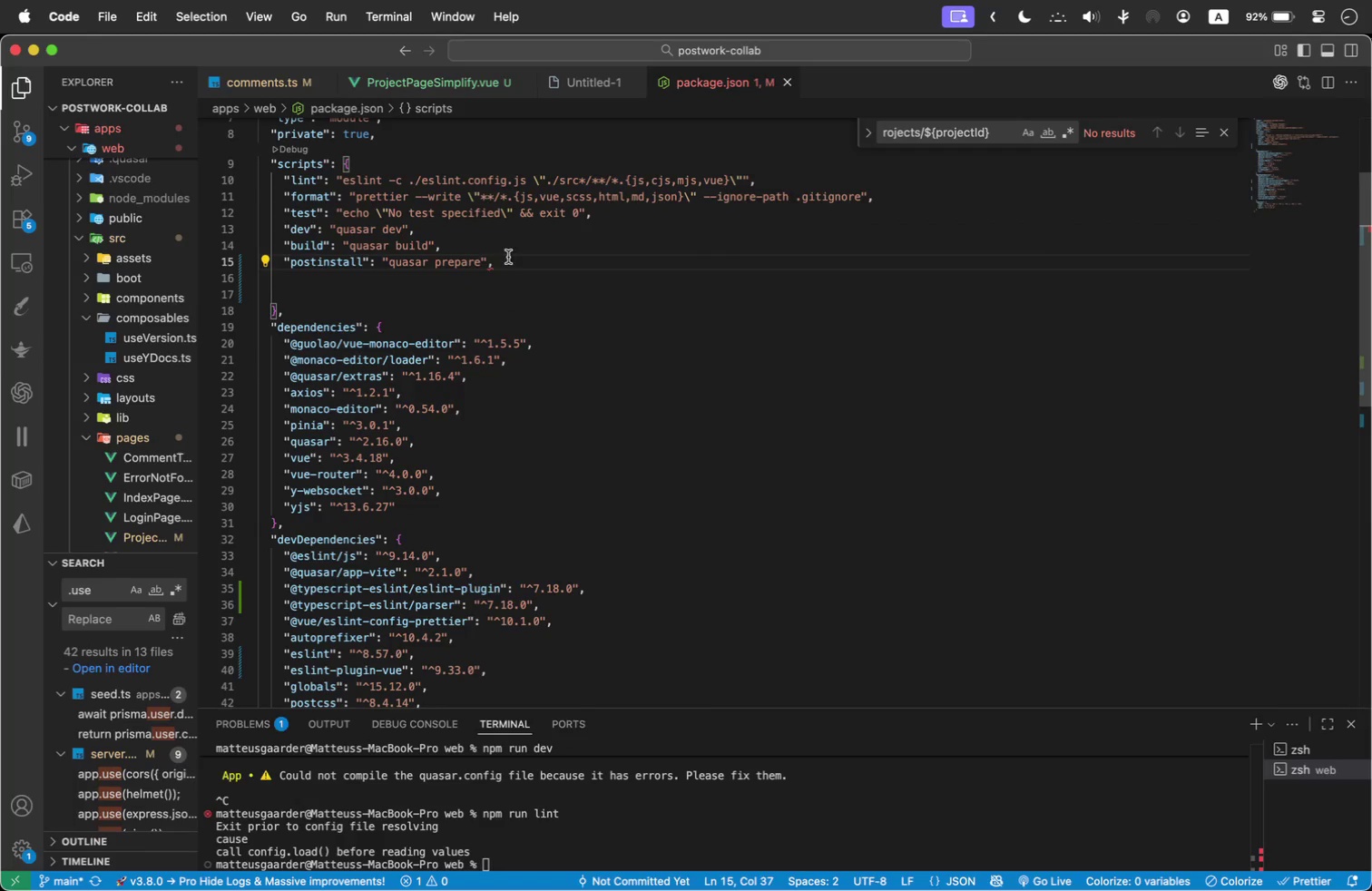 
key(Backspace)
 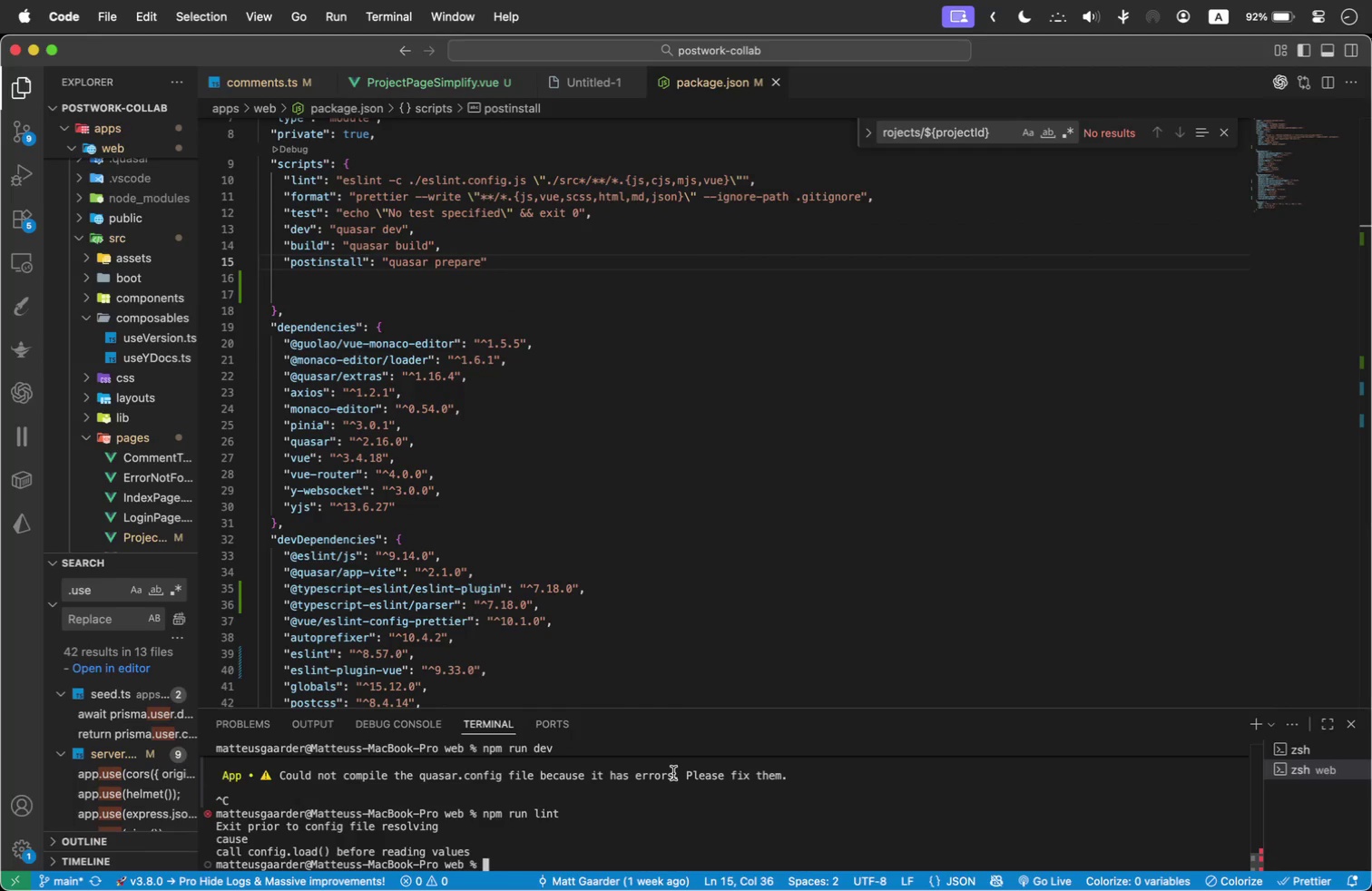 
key(ArrowUp)
 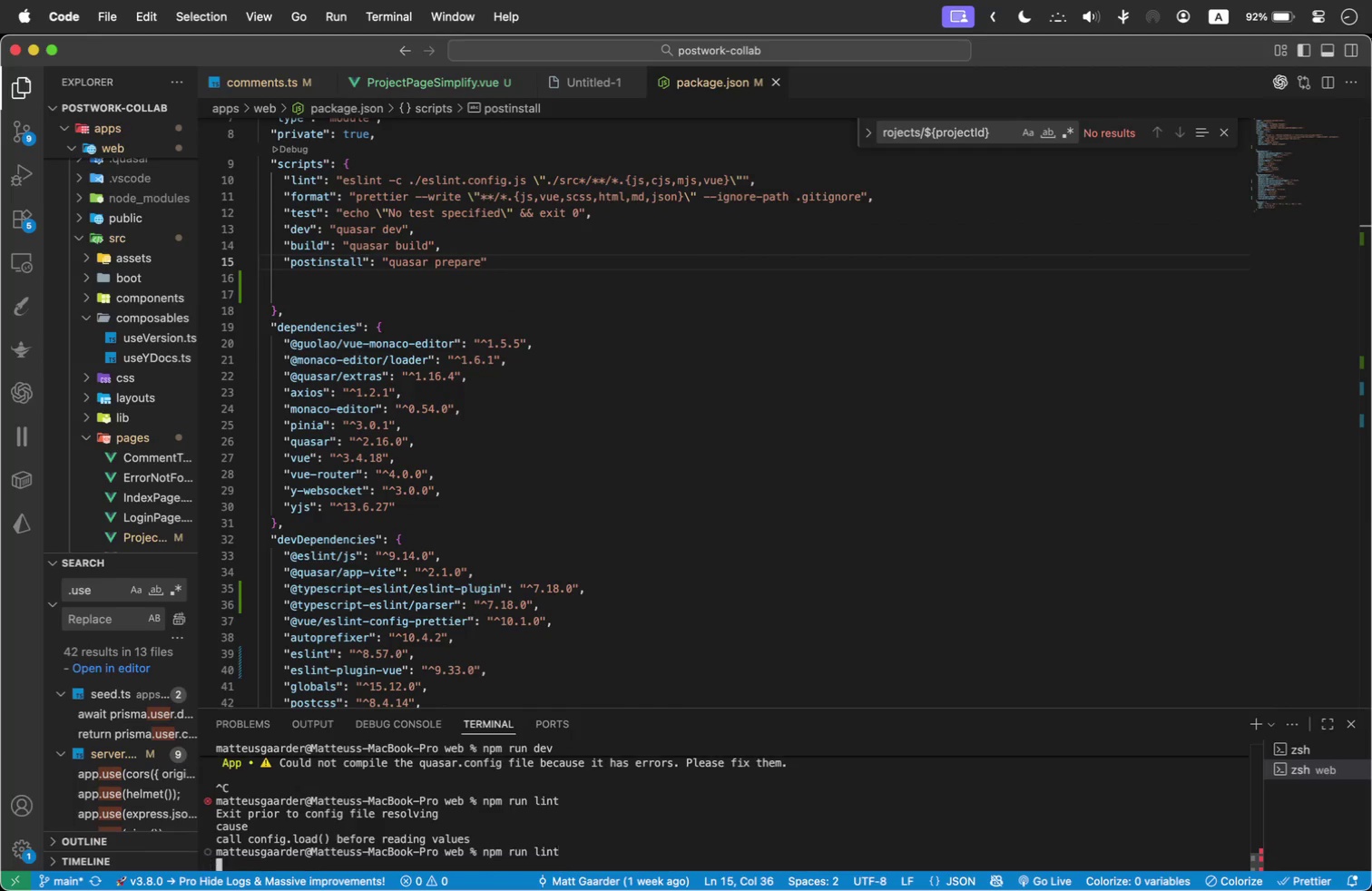 
key(Enter)
 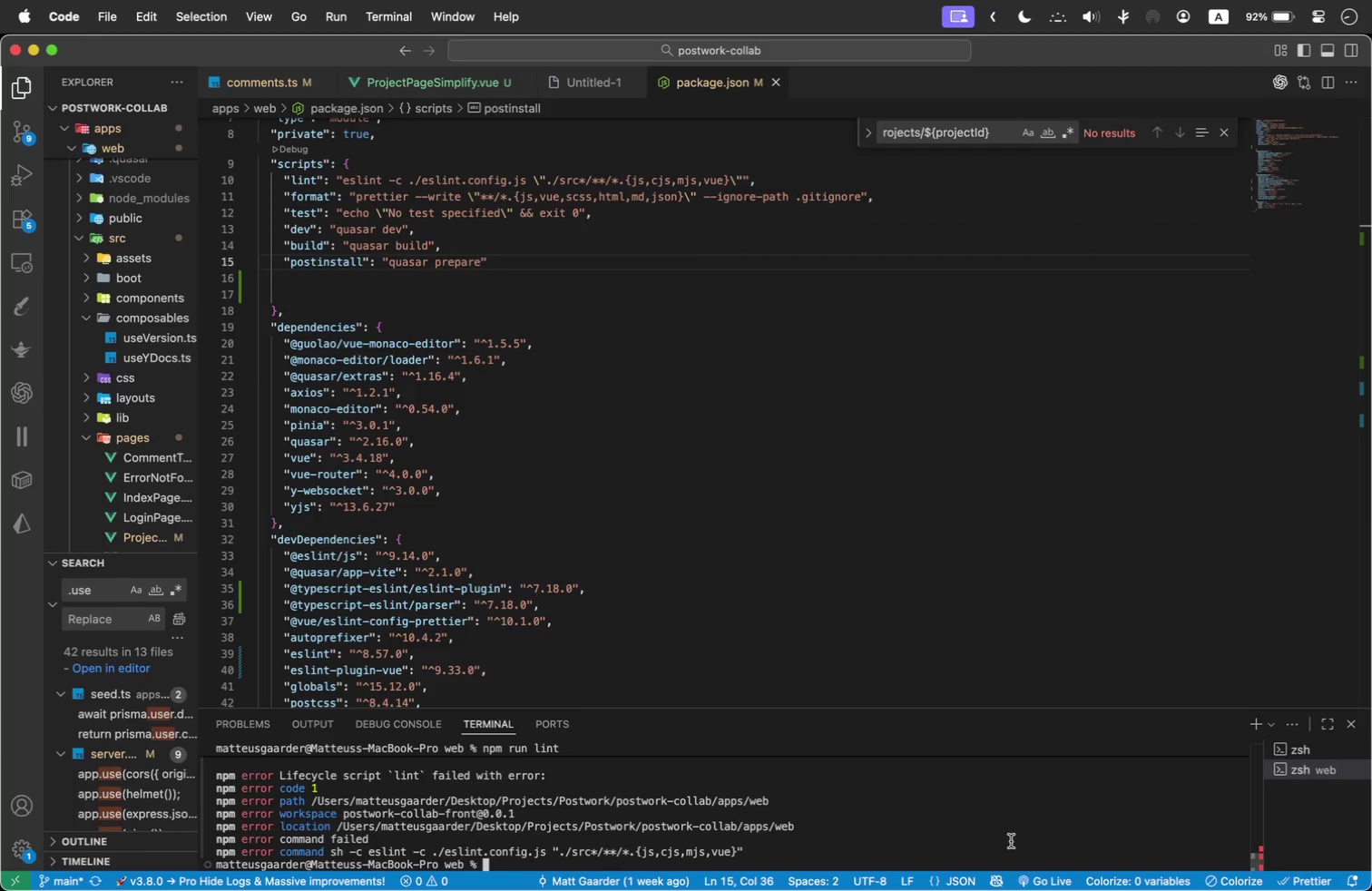 
wait(8.52)
 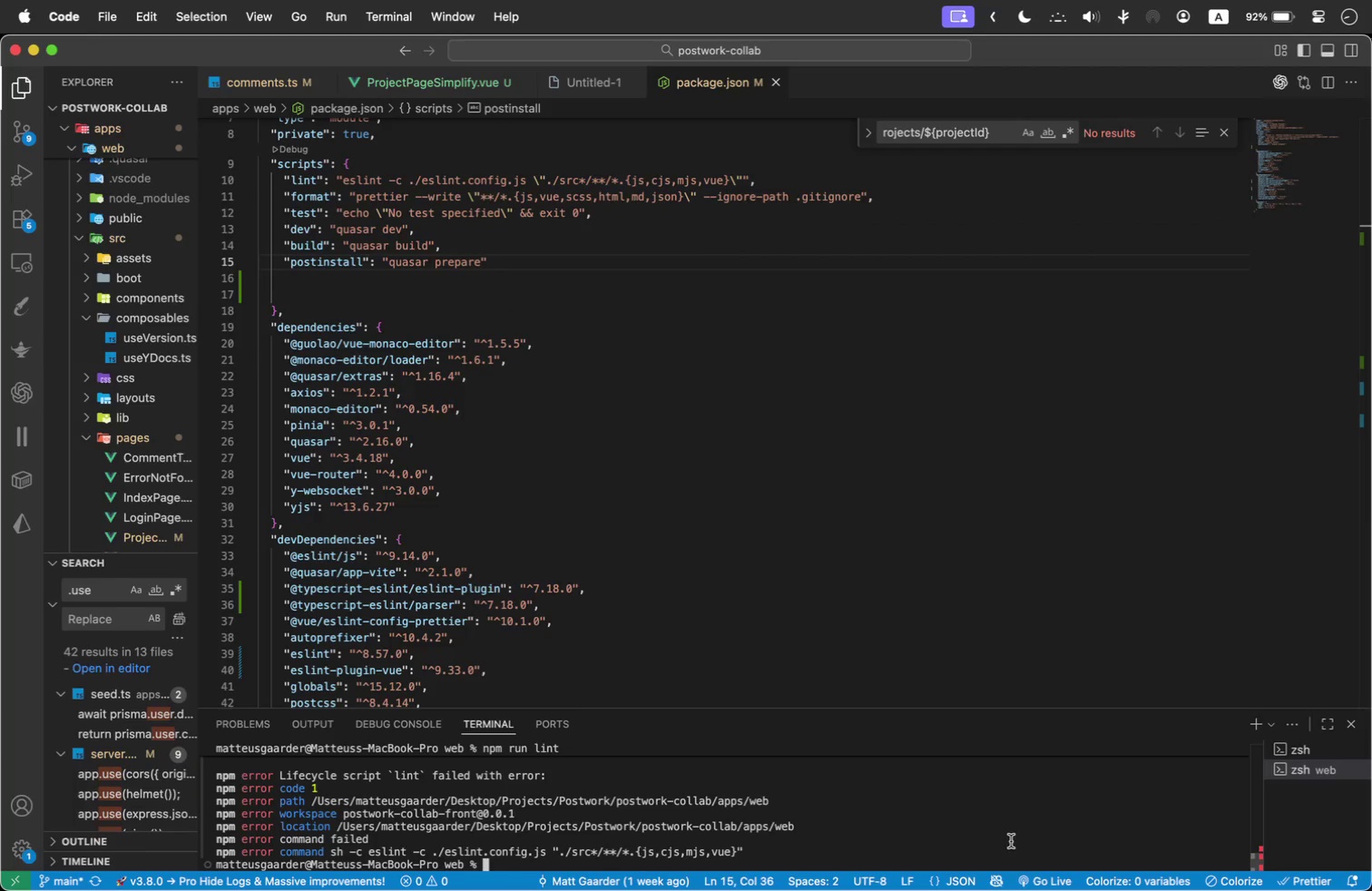 
key(Fn)
 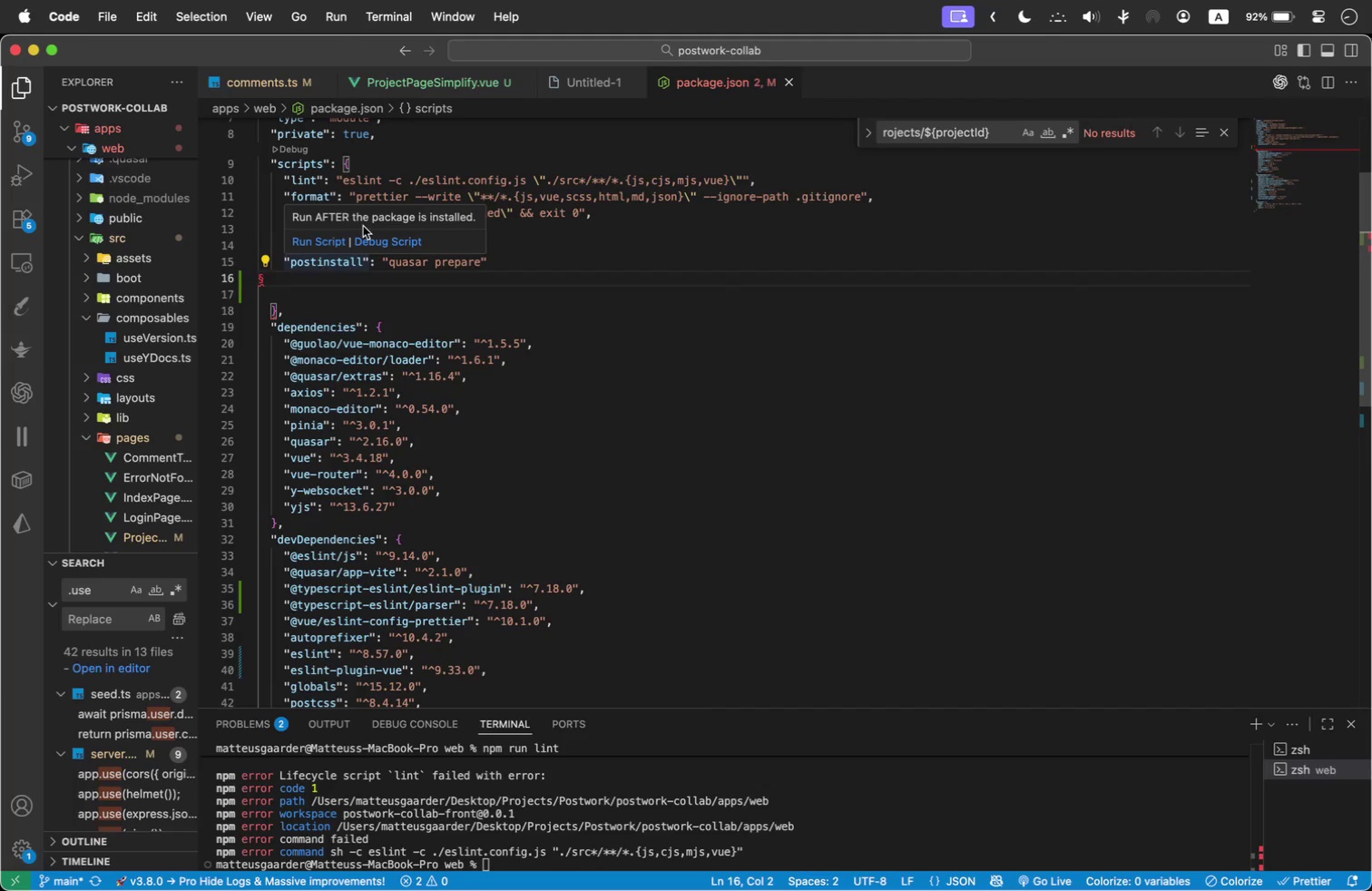 
key(Backspace)
 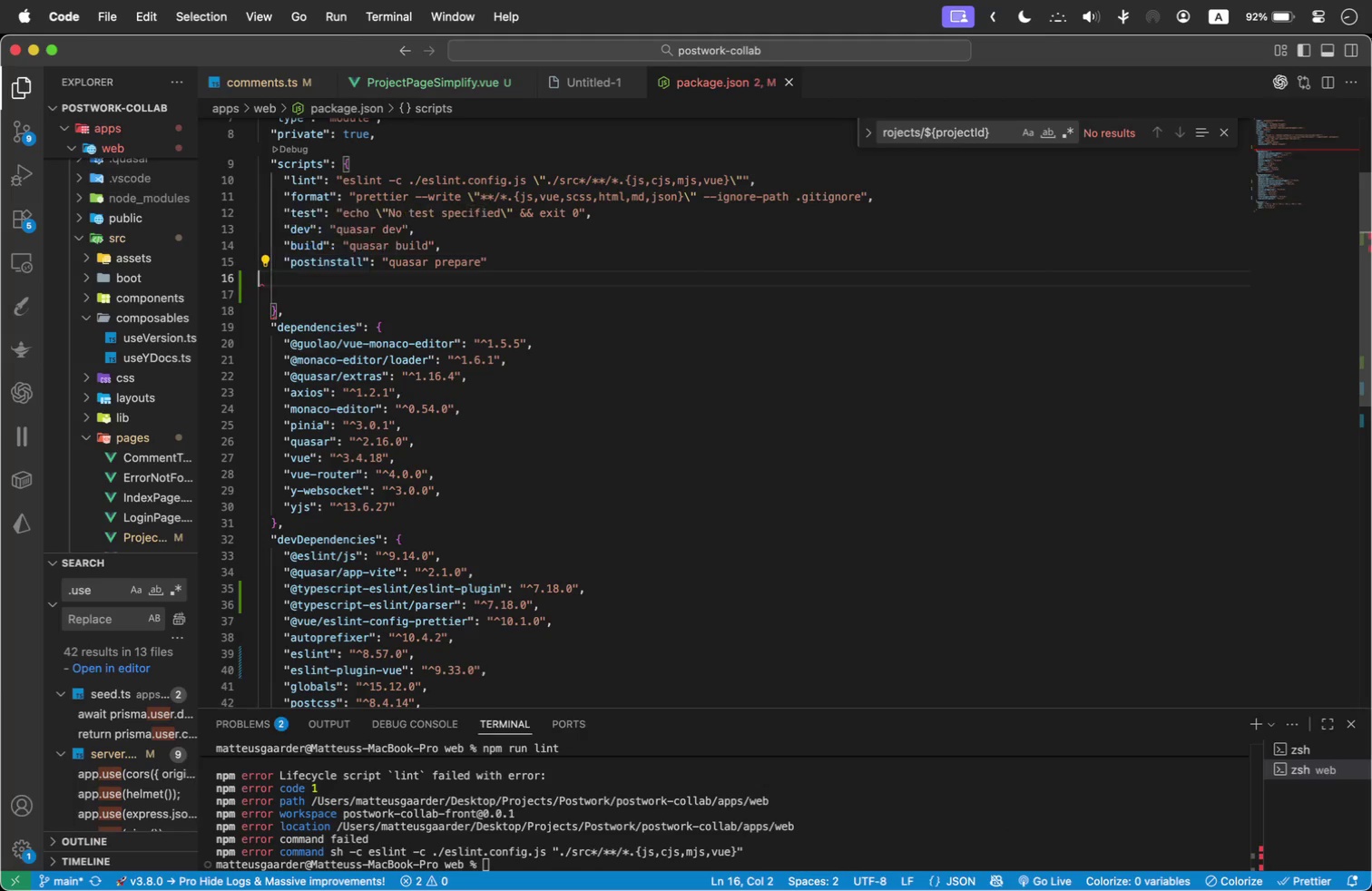 
key(Tab)
 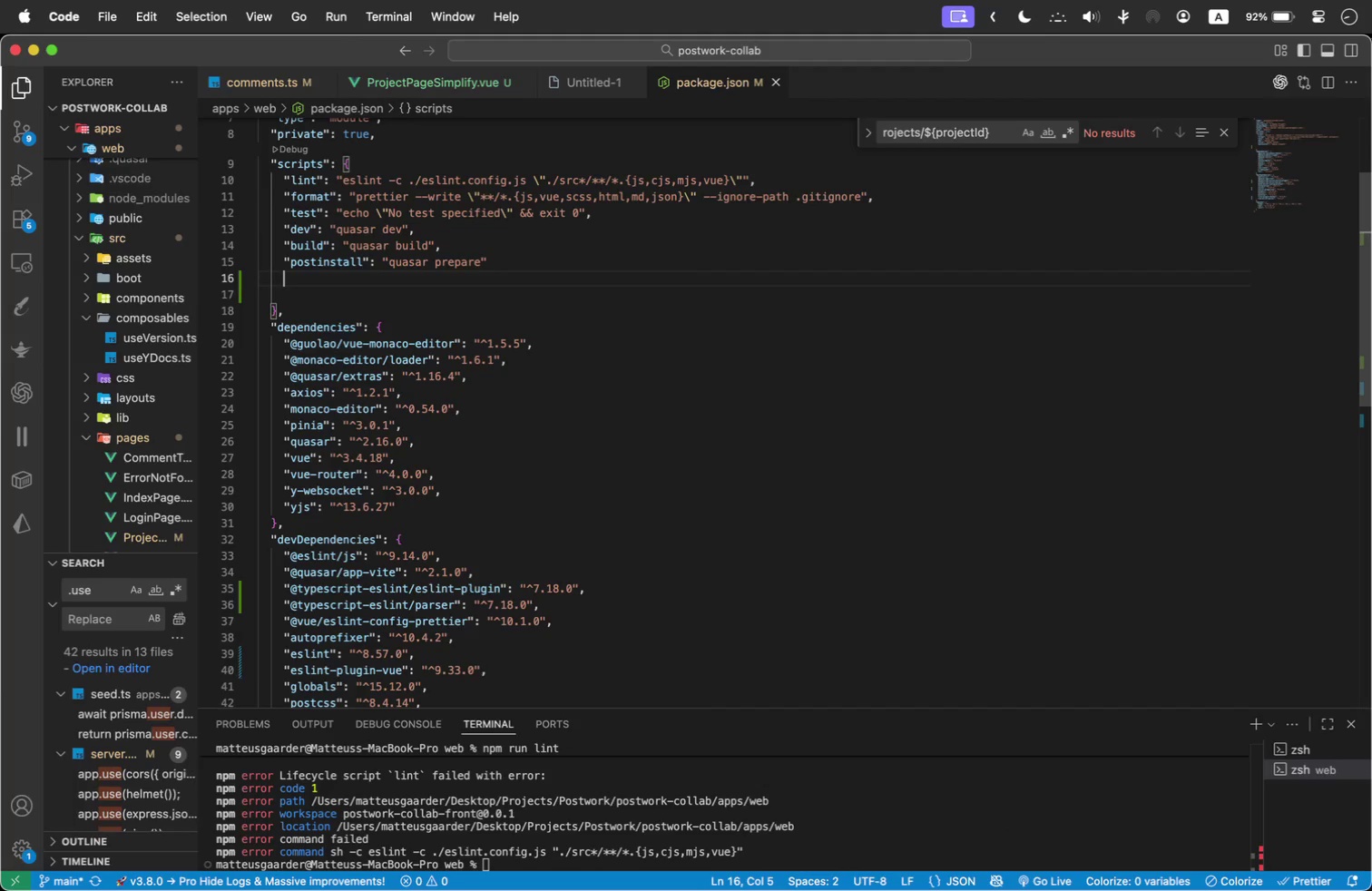 
key(Meta+V)
 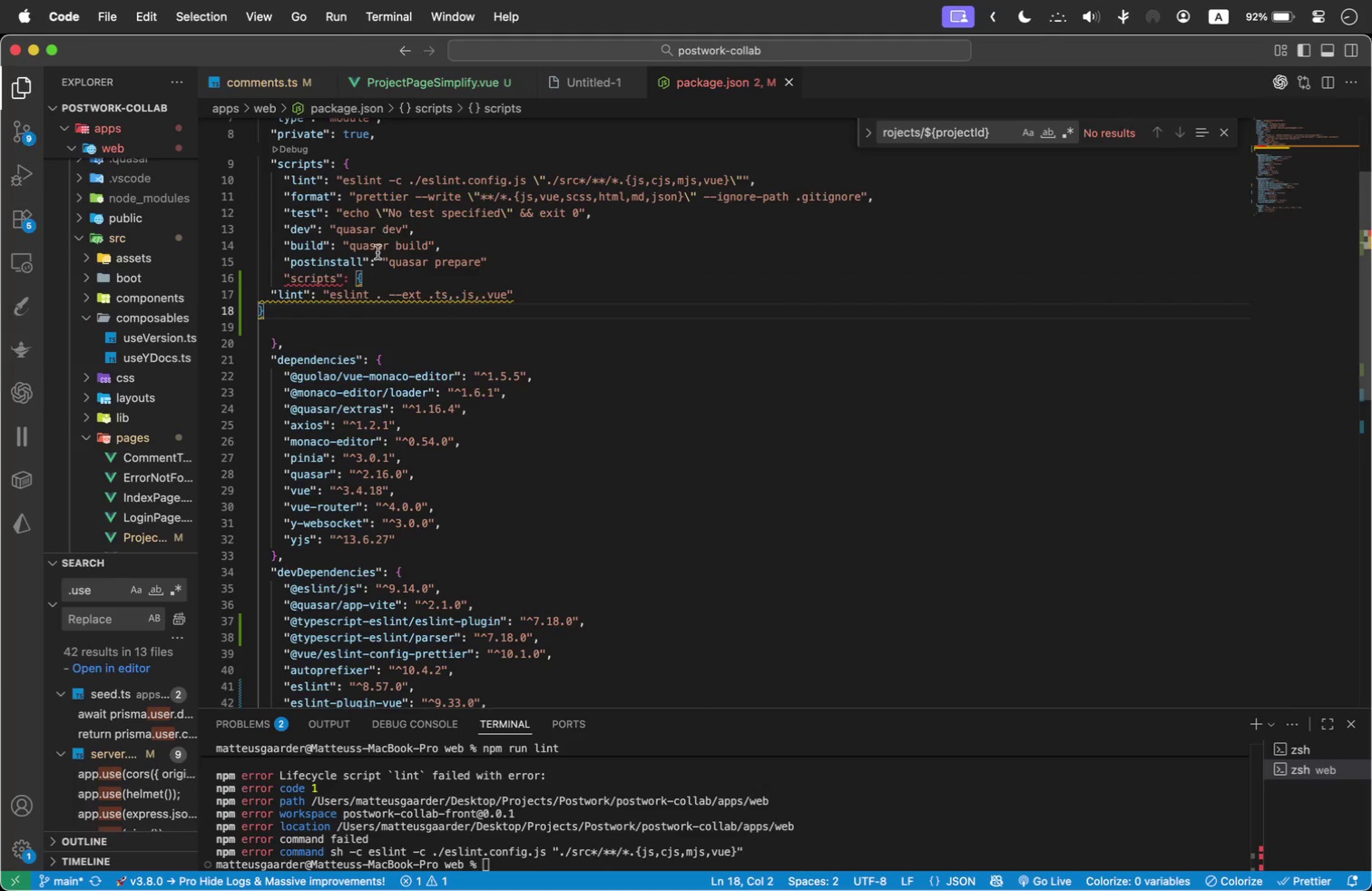 
left_click_drag(start_coordinate=[380, 282], to_coordinate=[235, 279])
 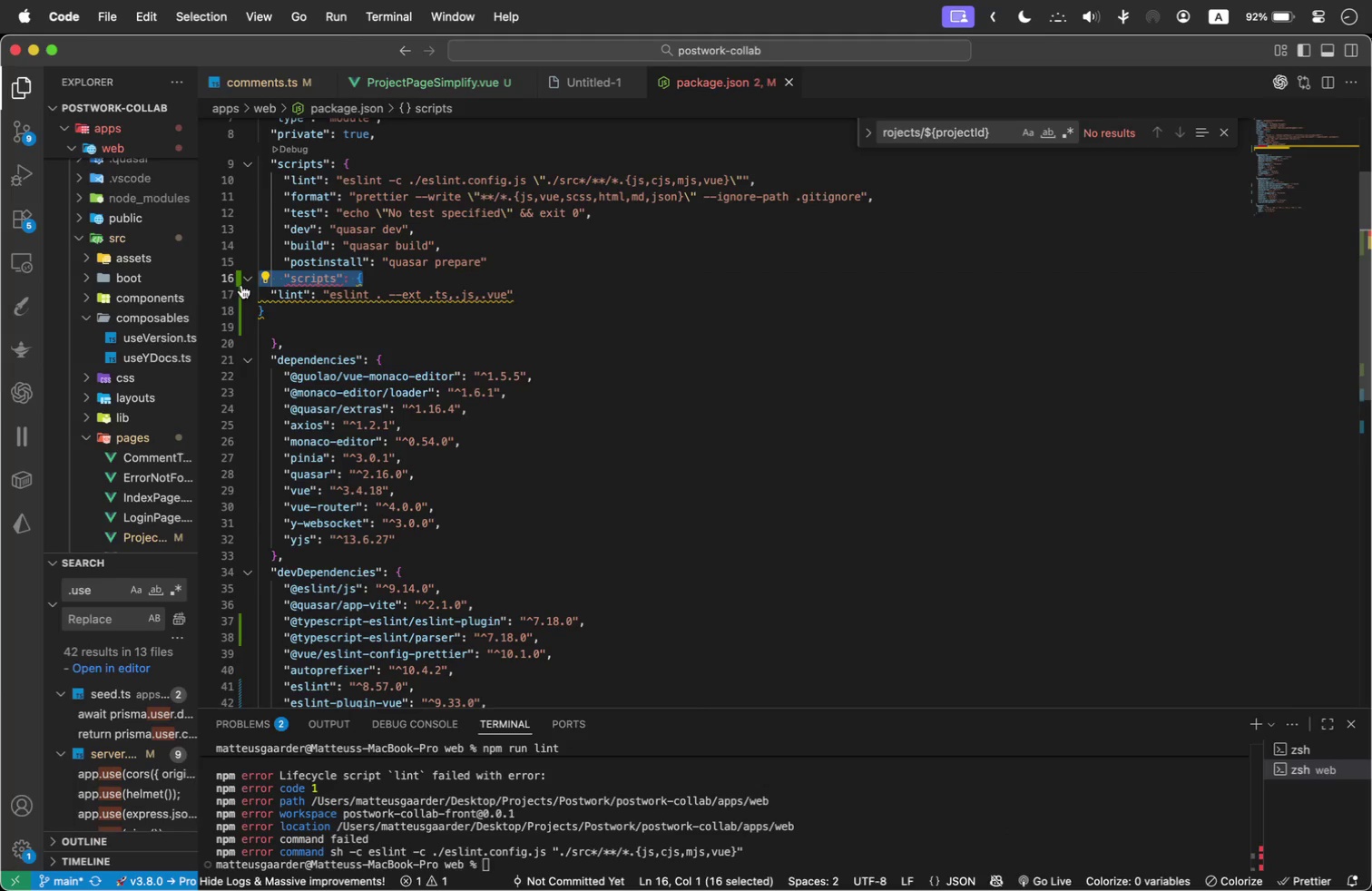 
key(Backspace)
 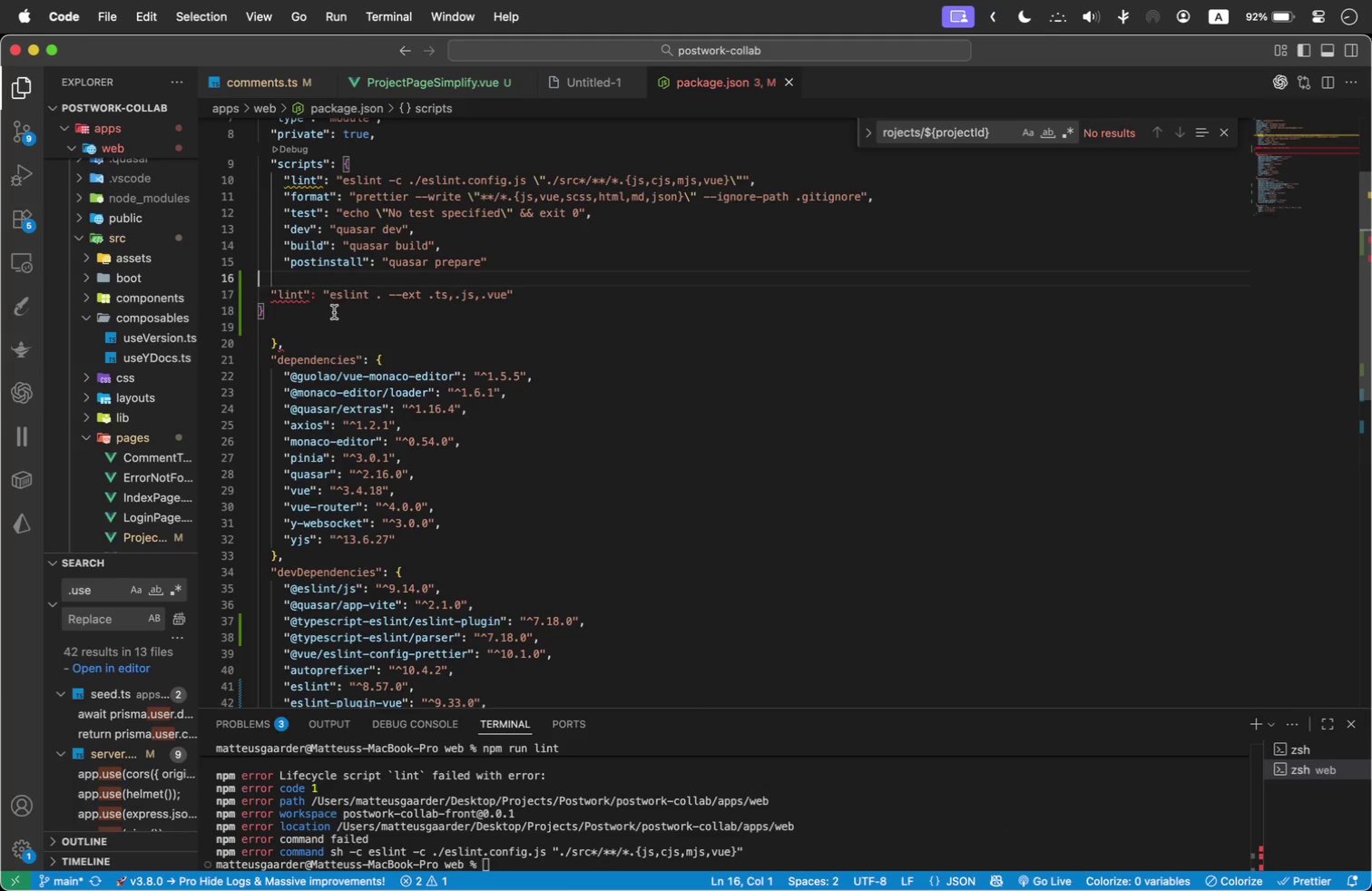 
left_click([331, 313])
 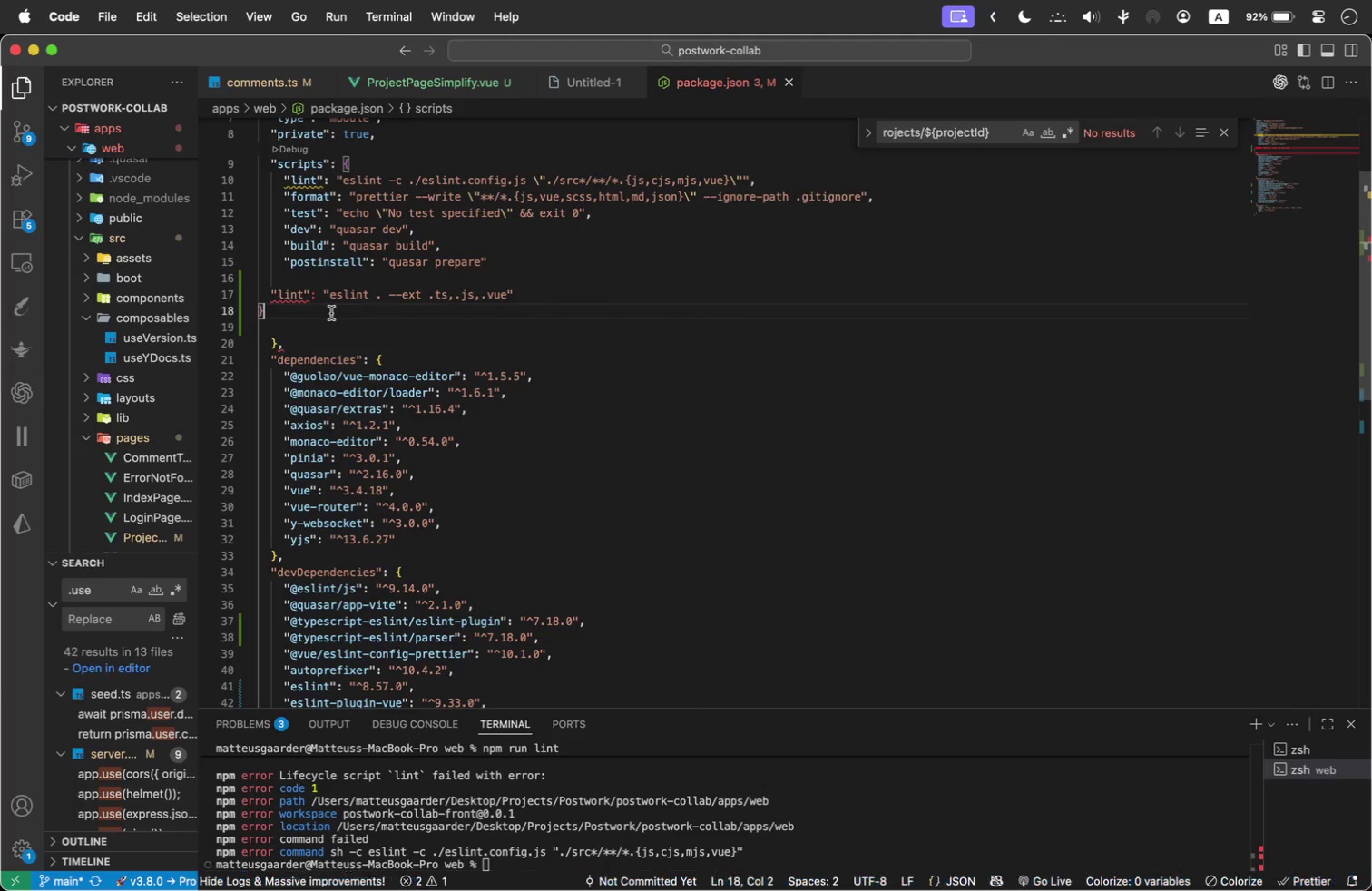 
key(Backspace)
 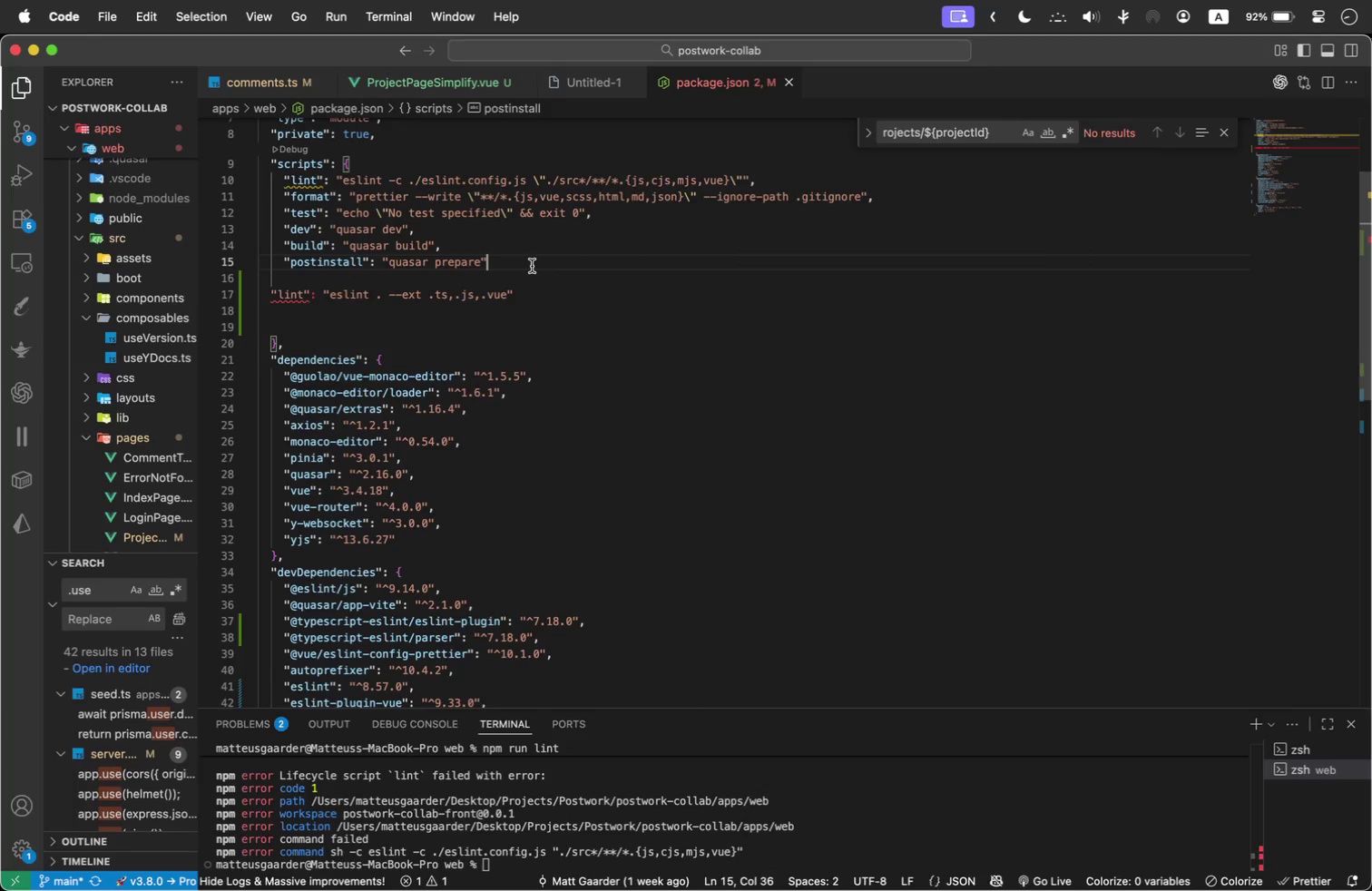 
key(Comma)
 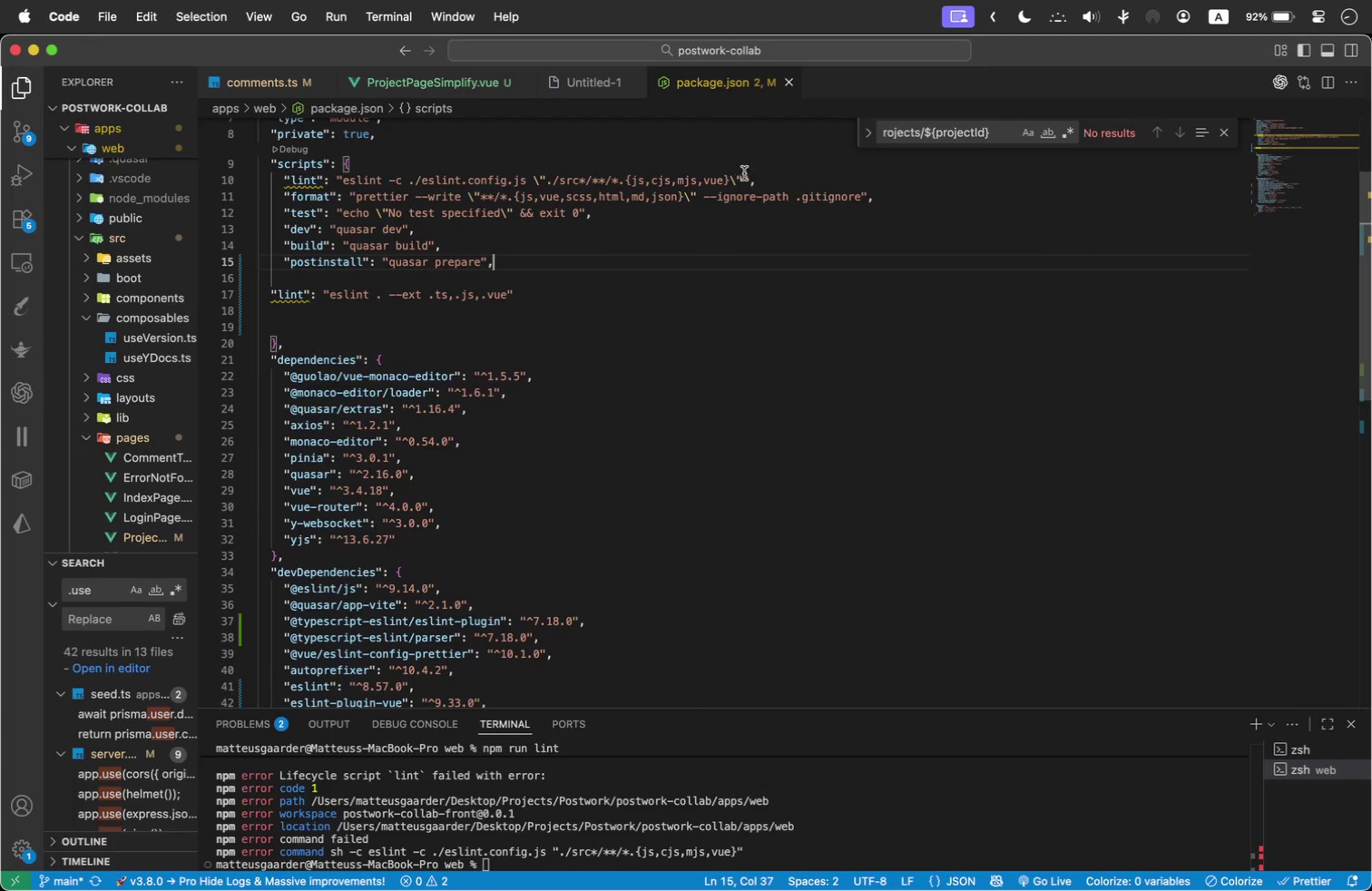 
left_click_drag(start_coordinate=[782, 173], to_coordinate=[224, 182])
 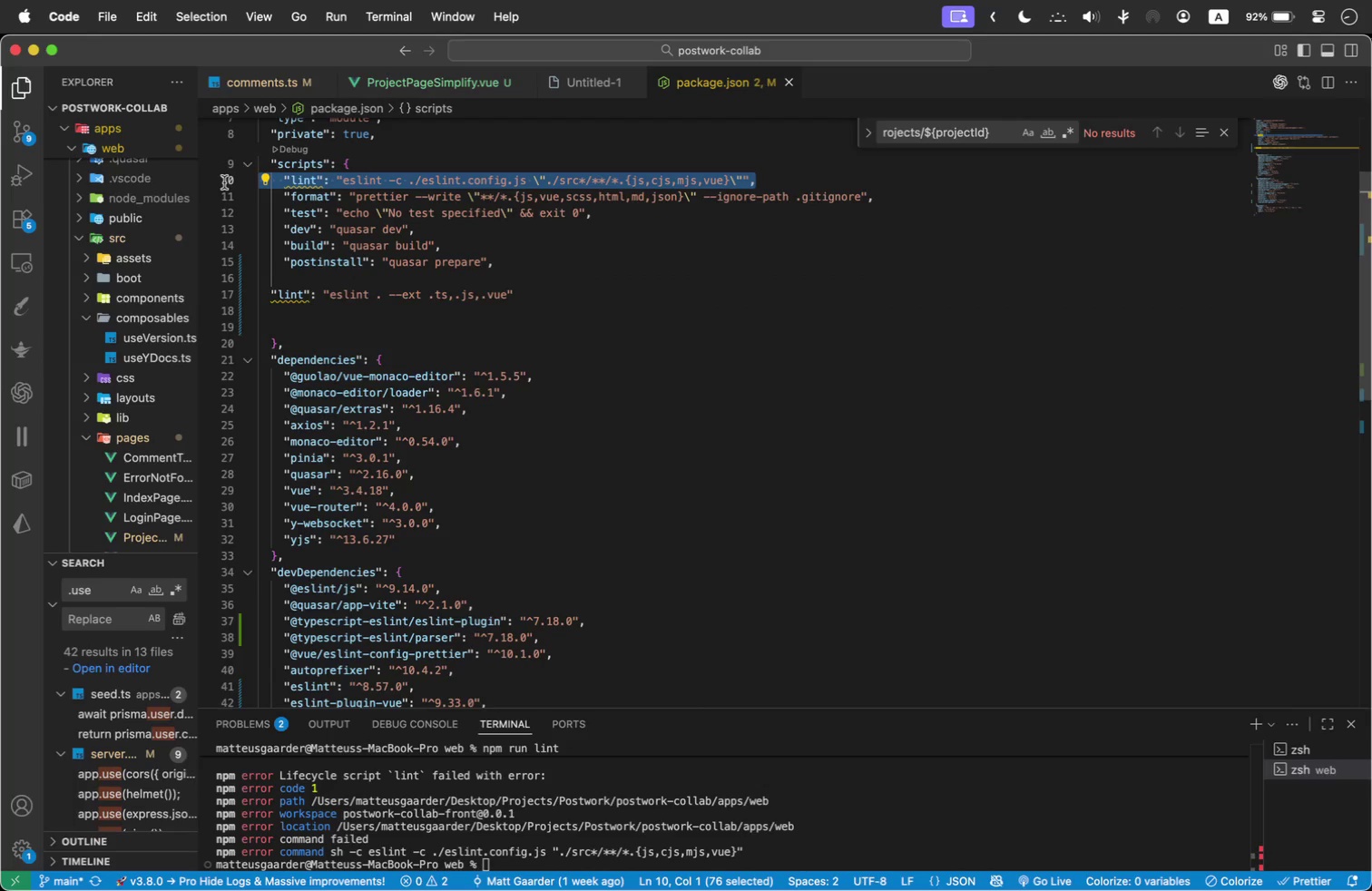 
key(Backspace)
 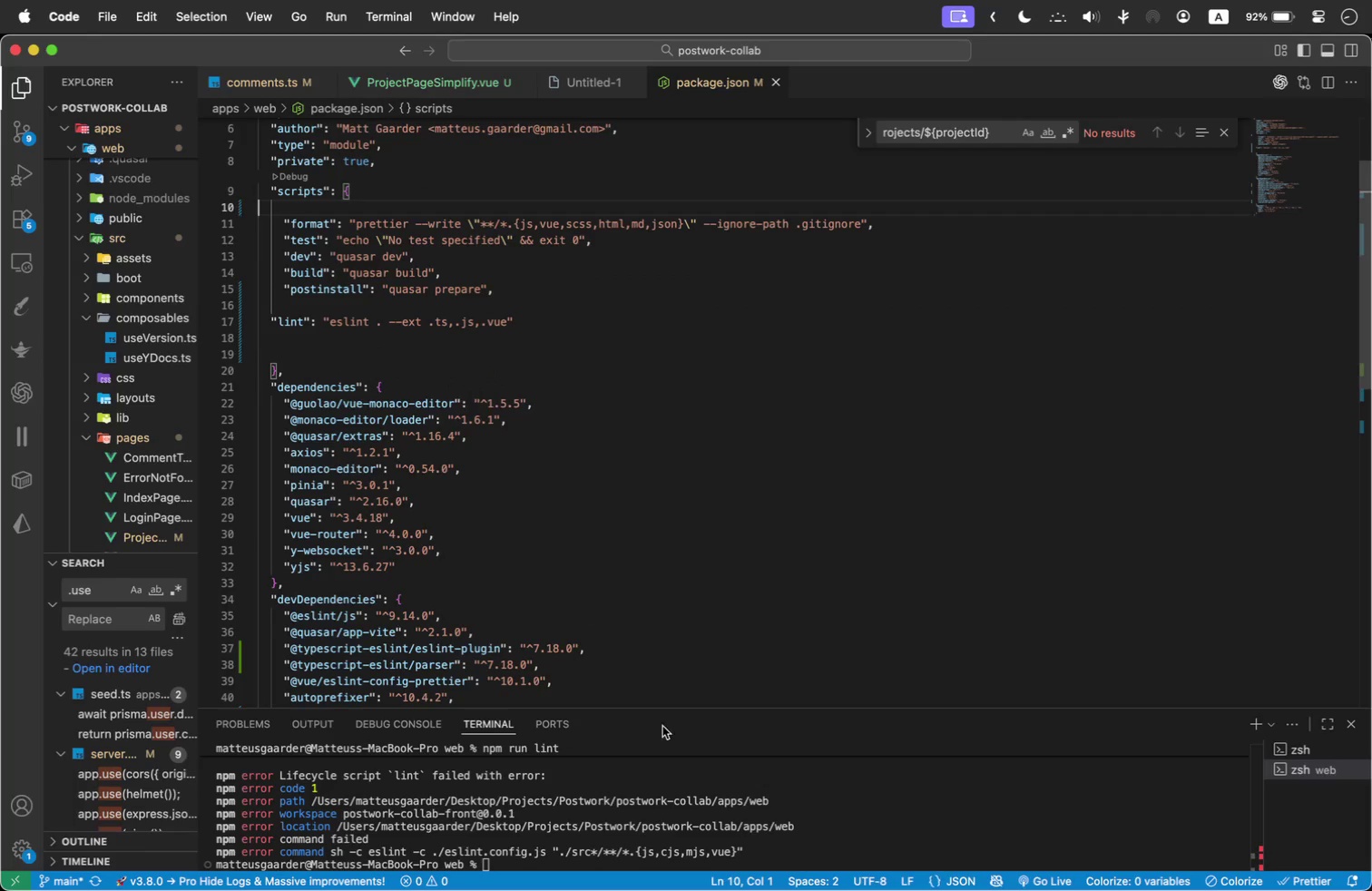 
left_click([846, 810])
 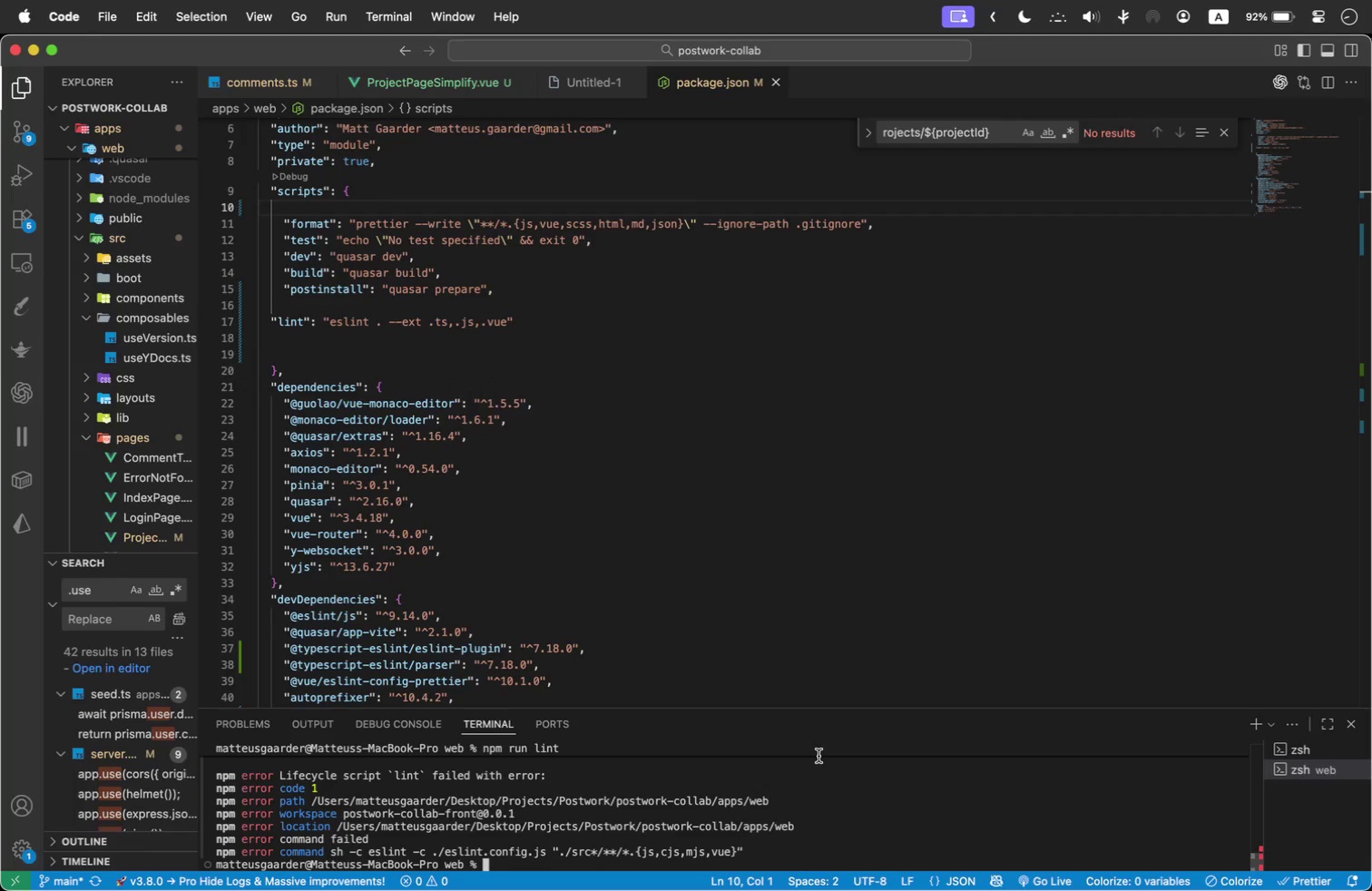 
key(ArrowUp)
 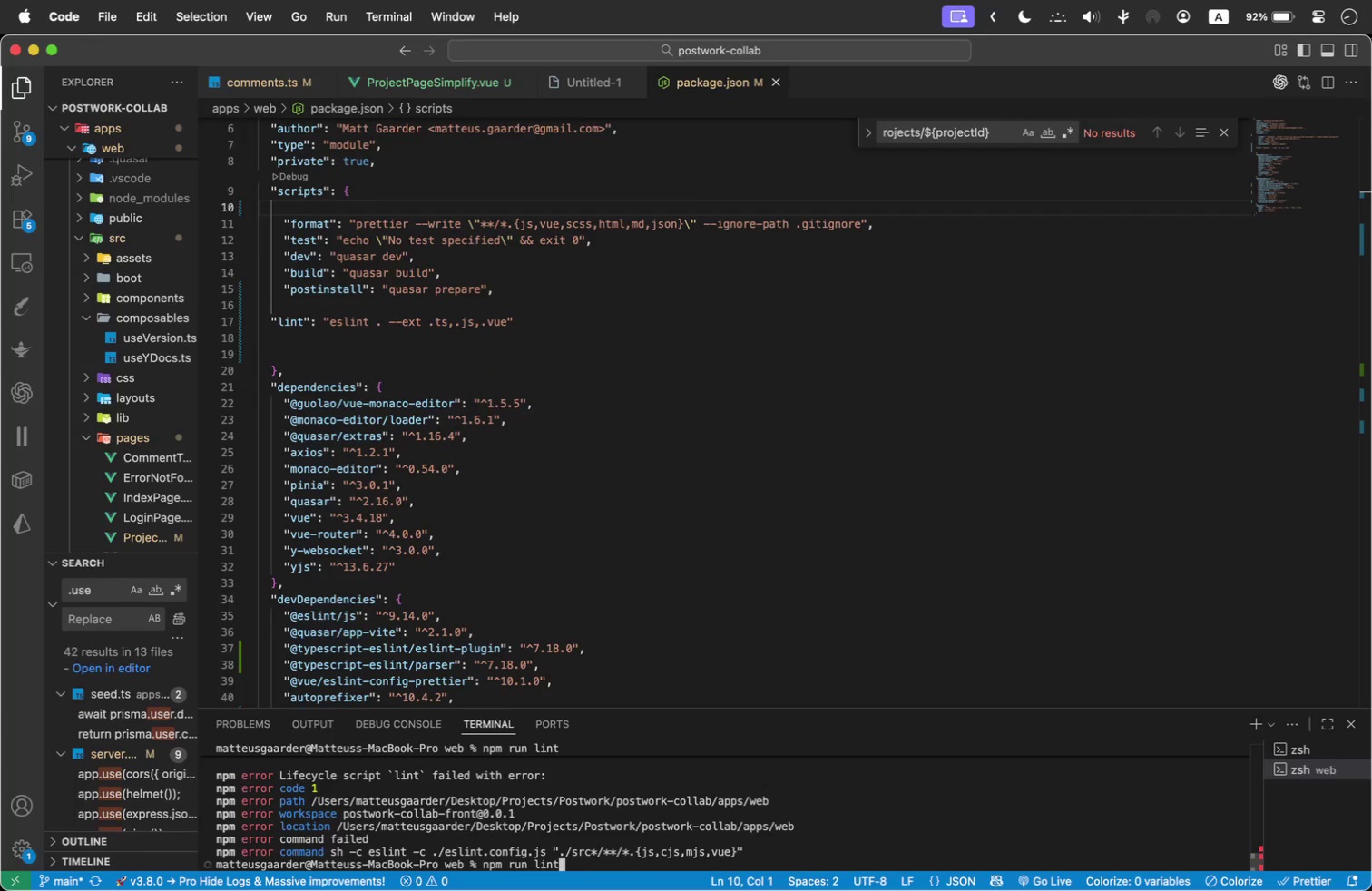 
key(Enter)
 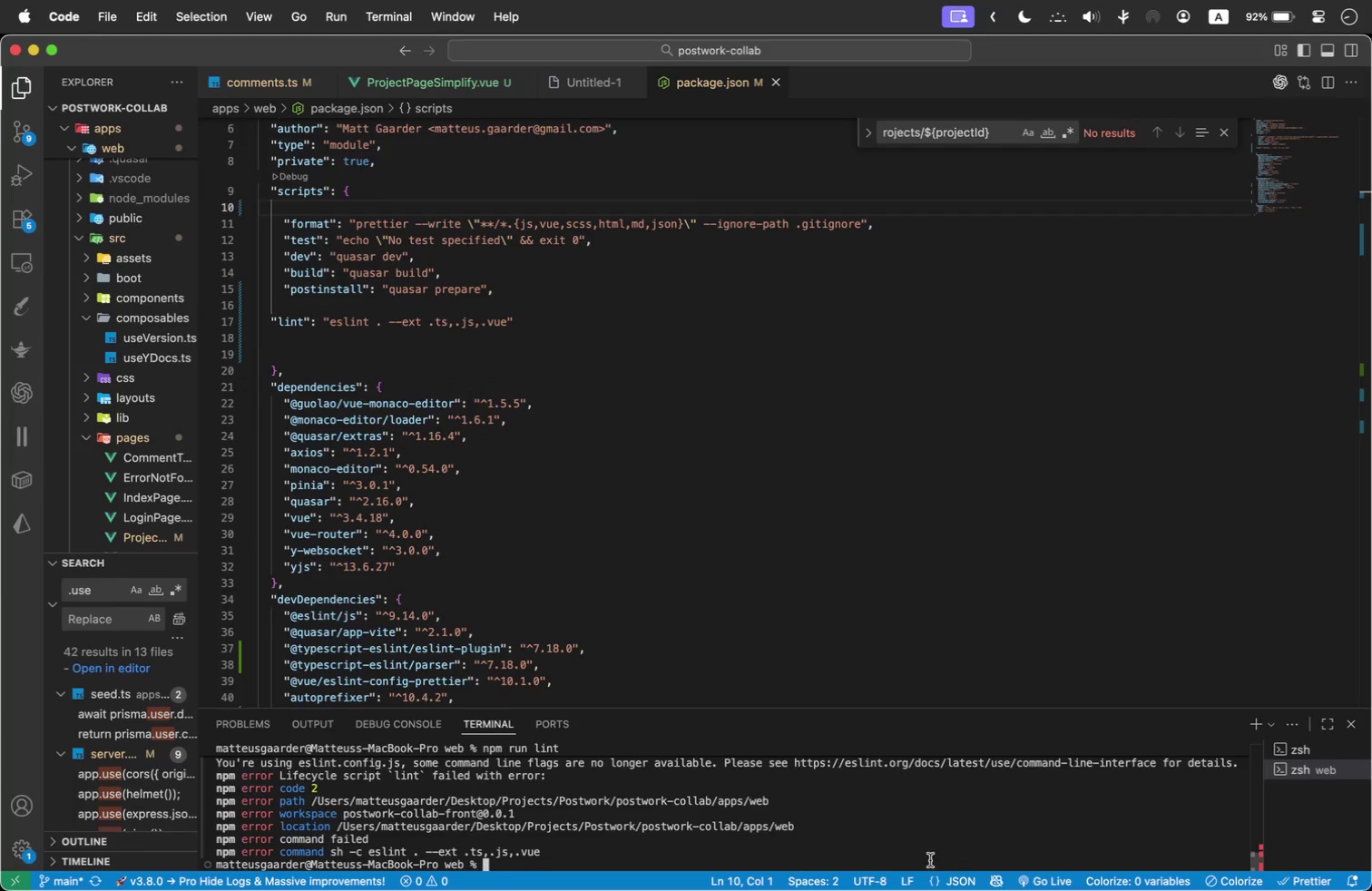 
left_click([788, 389])
 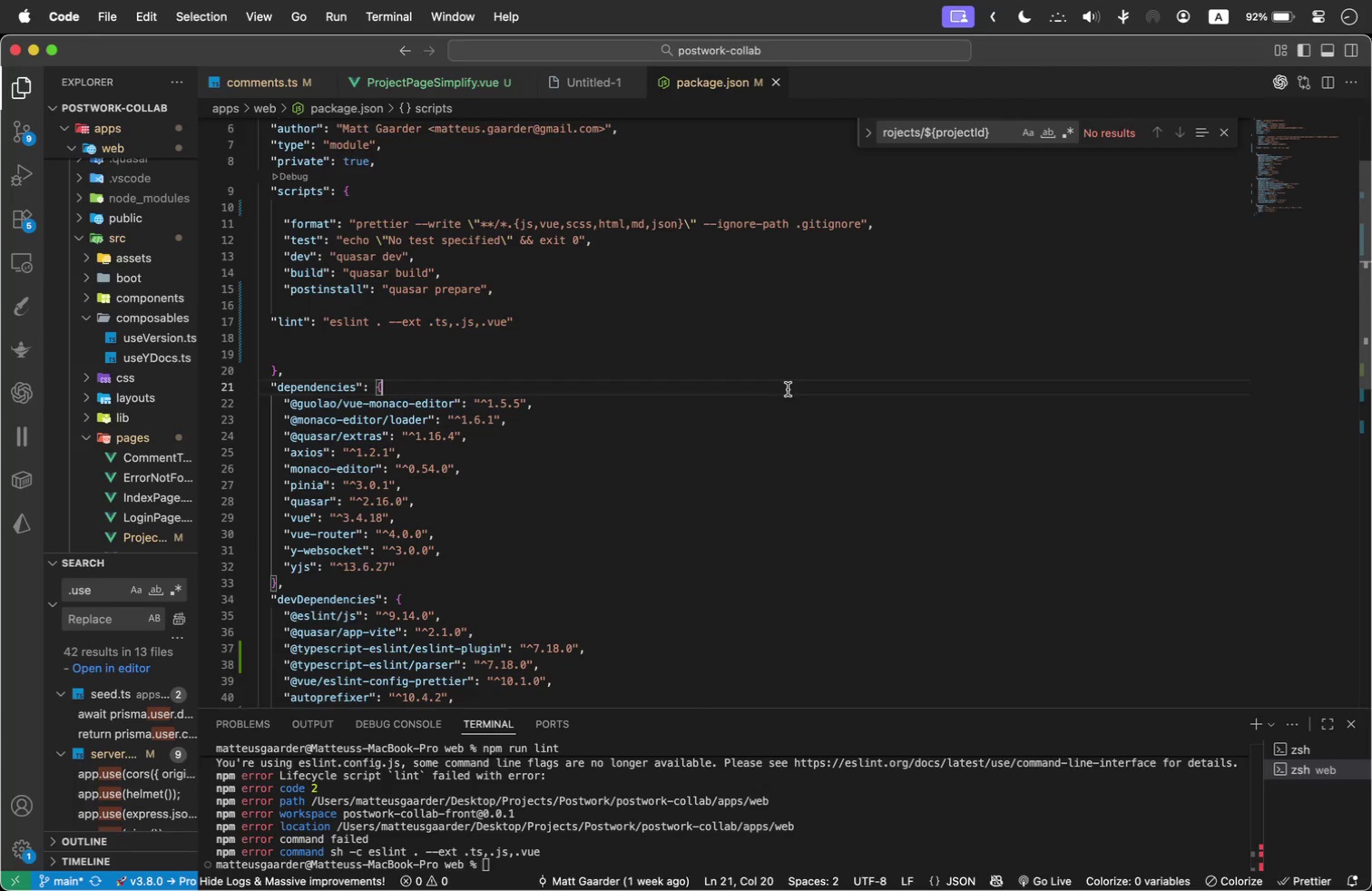 
key(Meta+Z)
 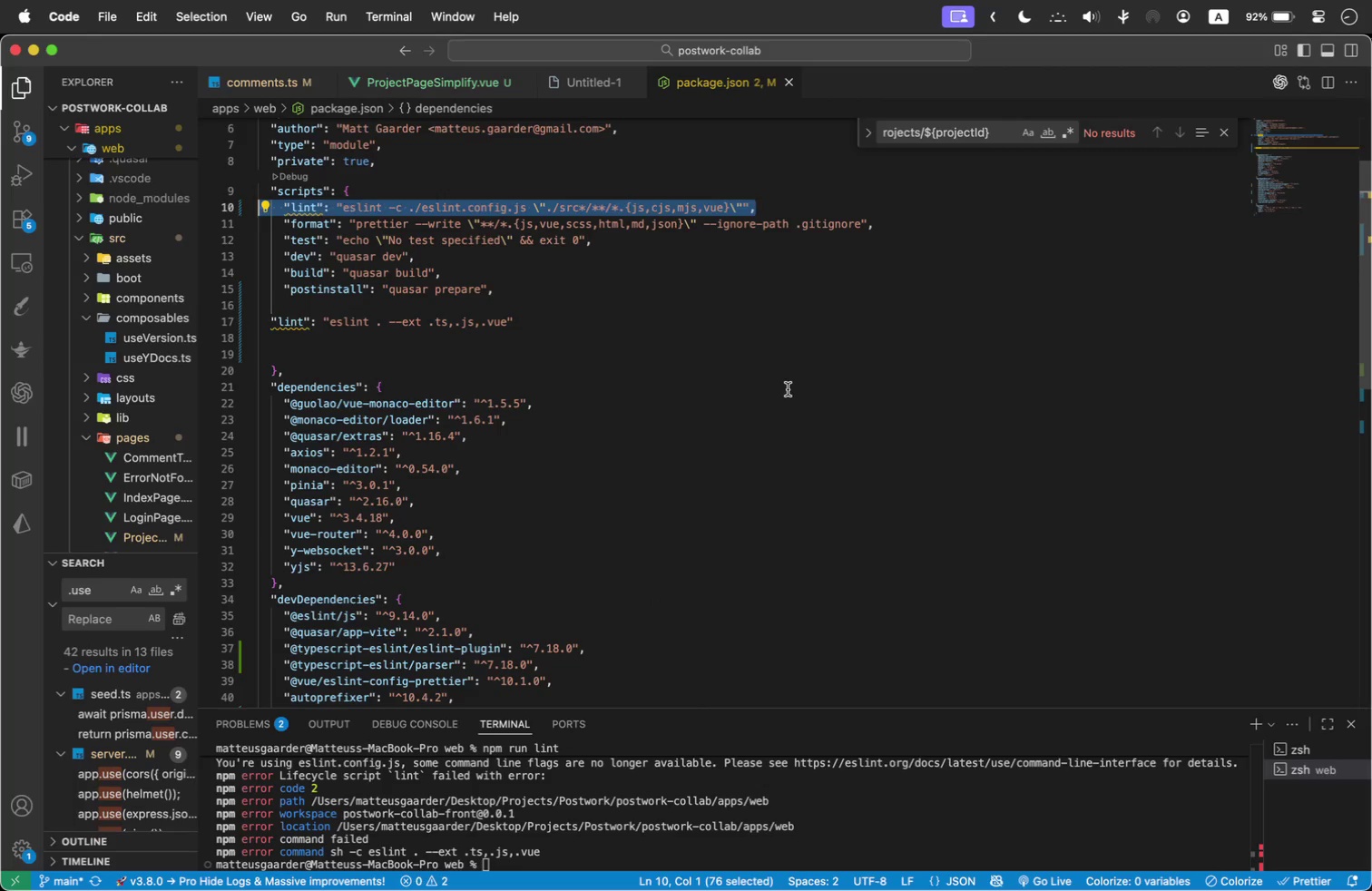 
key(Meta+Z)
 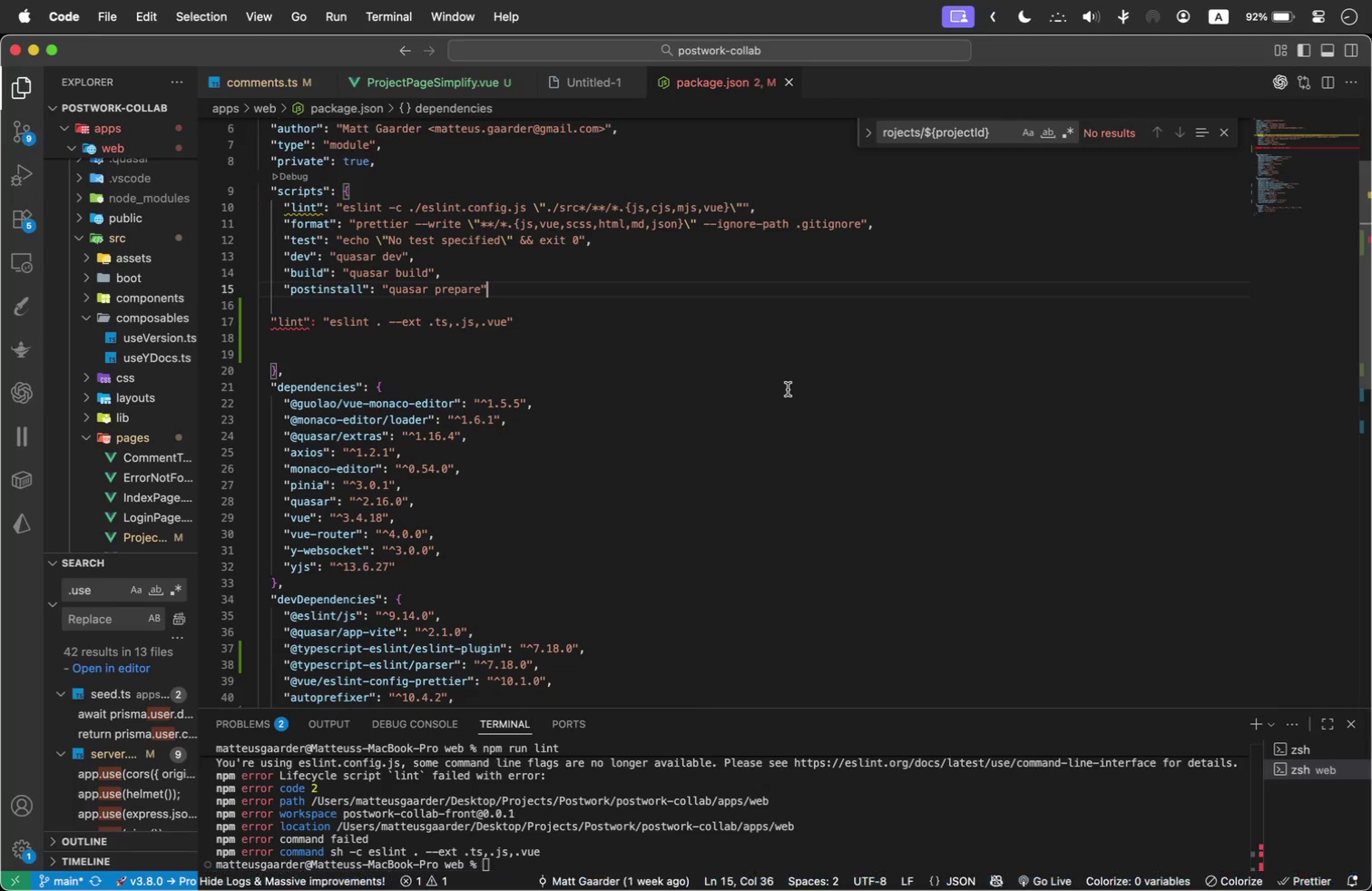 
key(Meta+Z)
 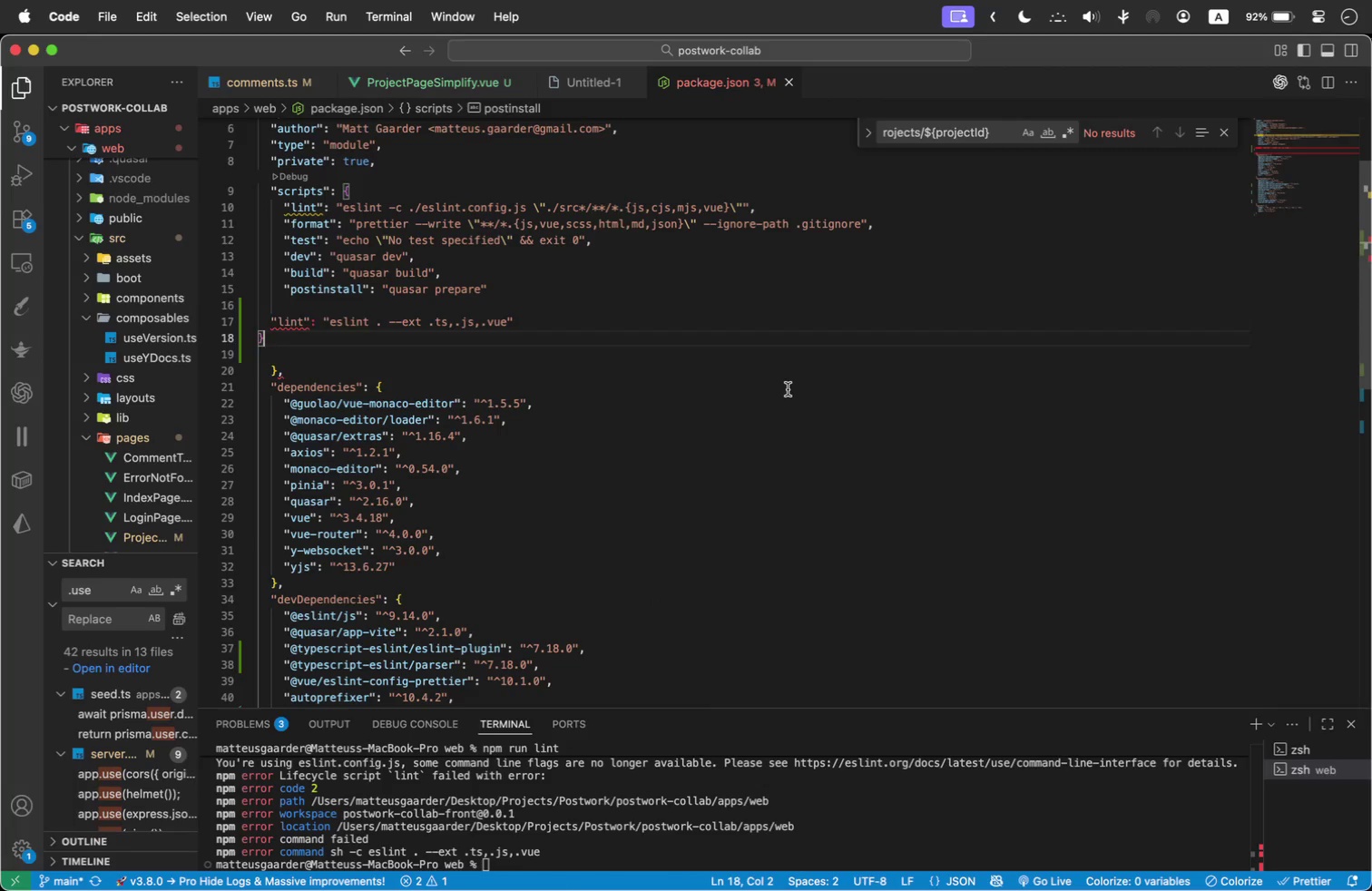 
key(Meta+Z)
 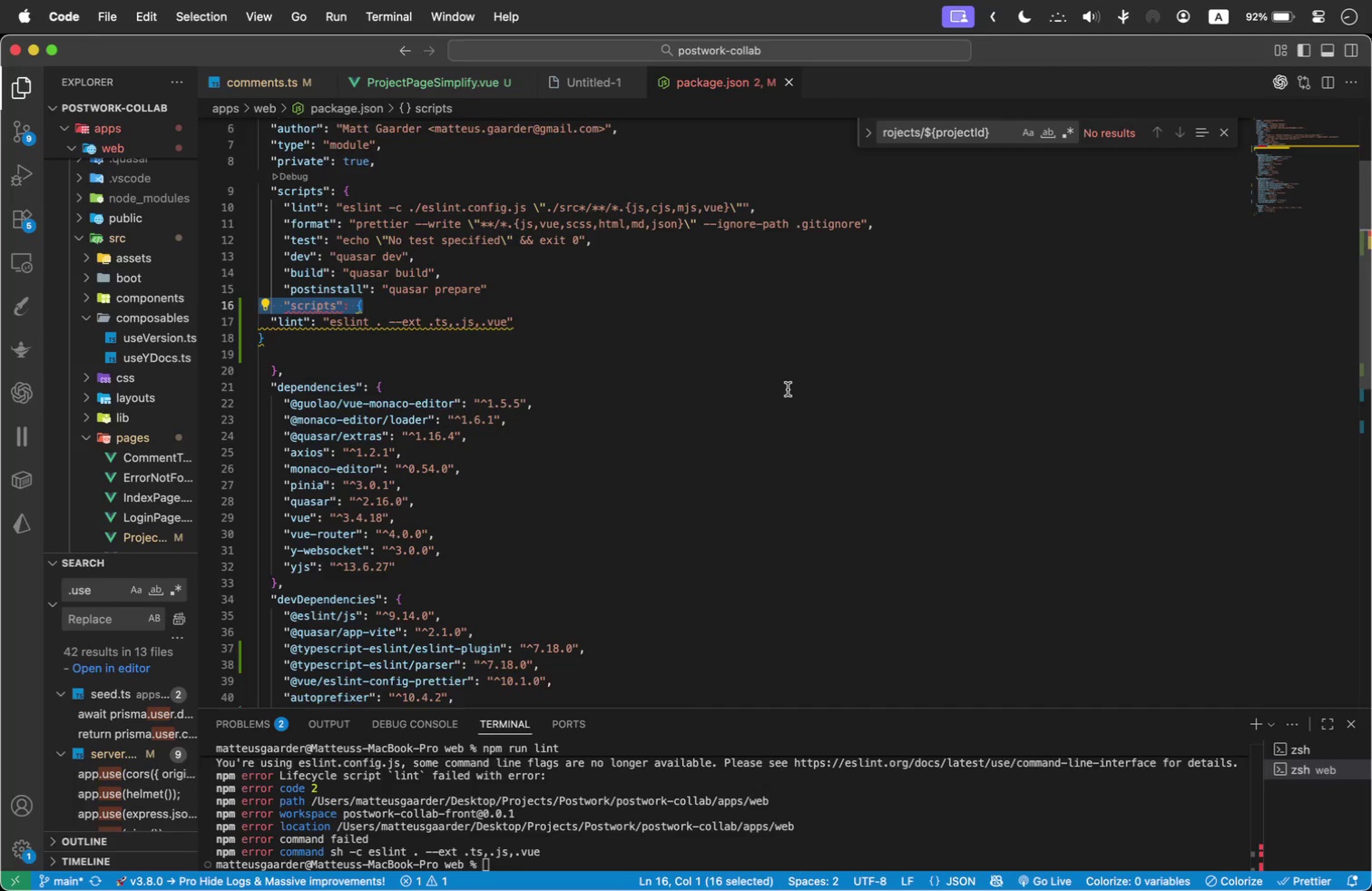 
key(Meta+Z)
 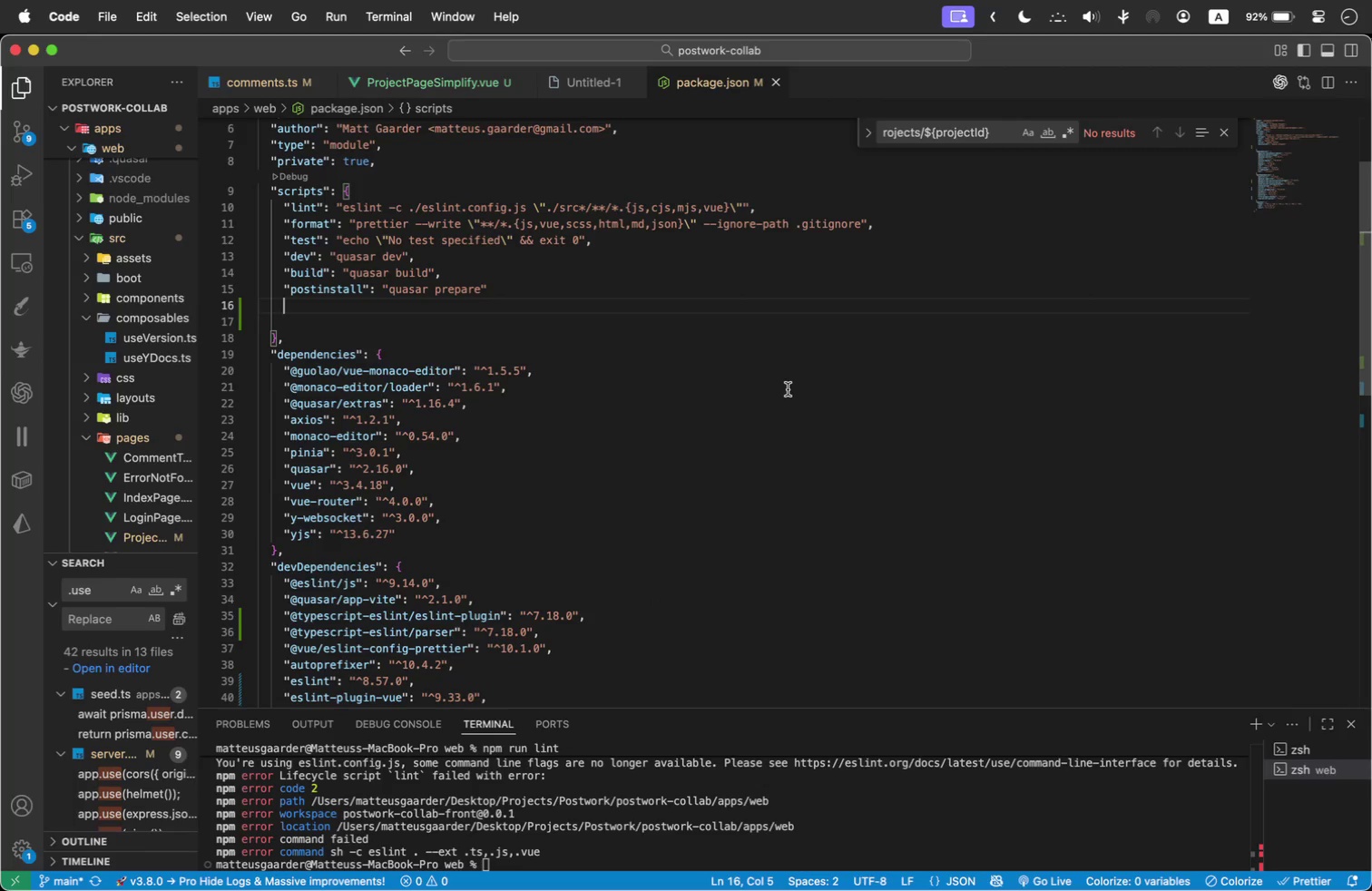 
wait(5.92)
 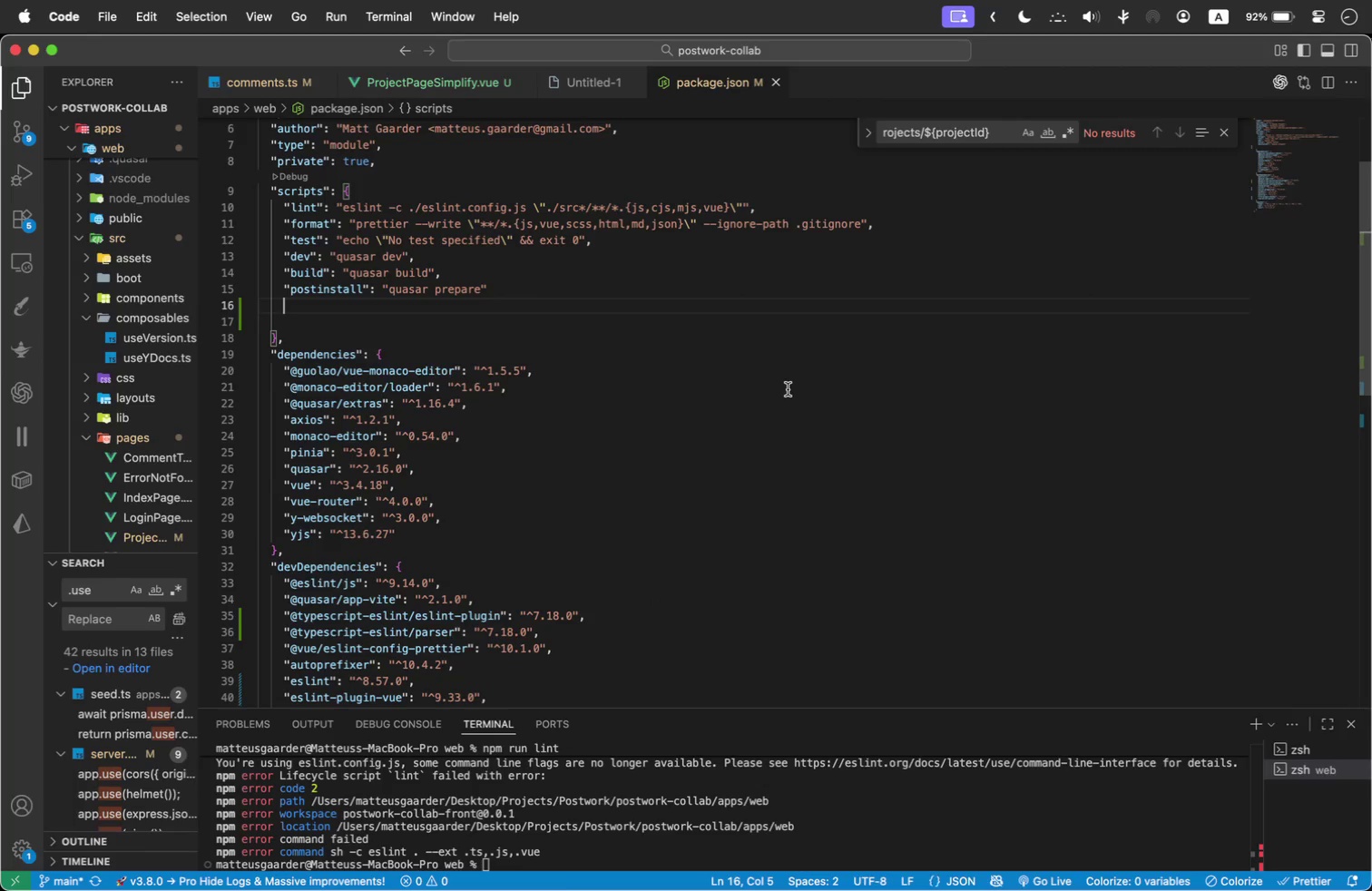 
key(Meta+Tab)
 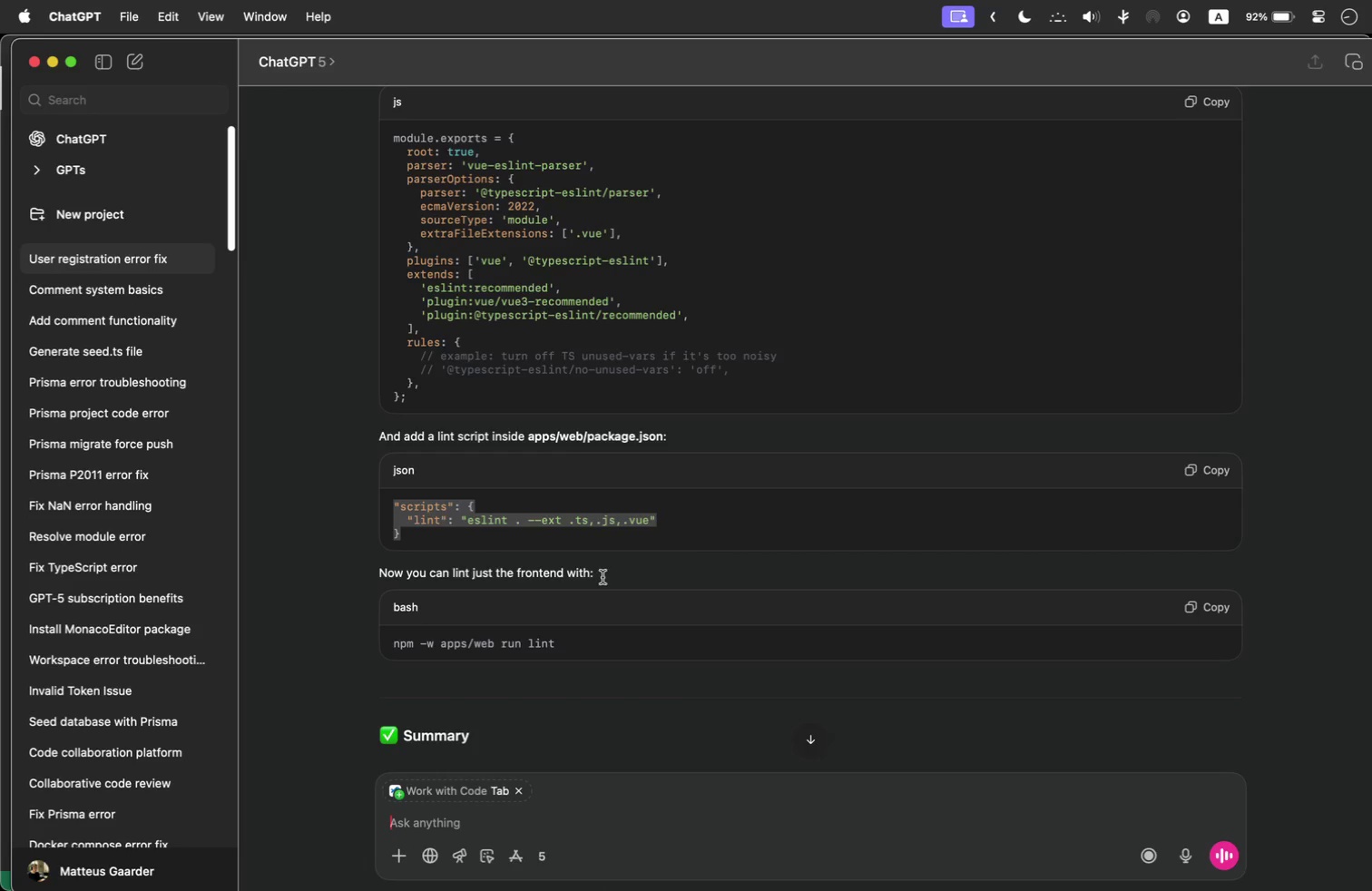 
wait(7.43)
 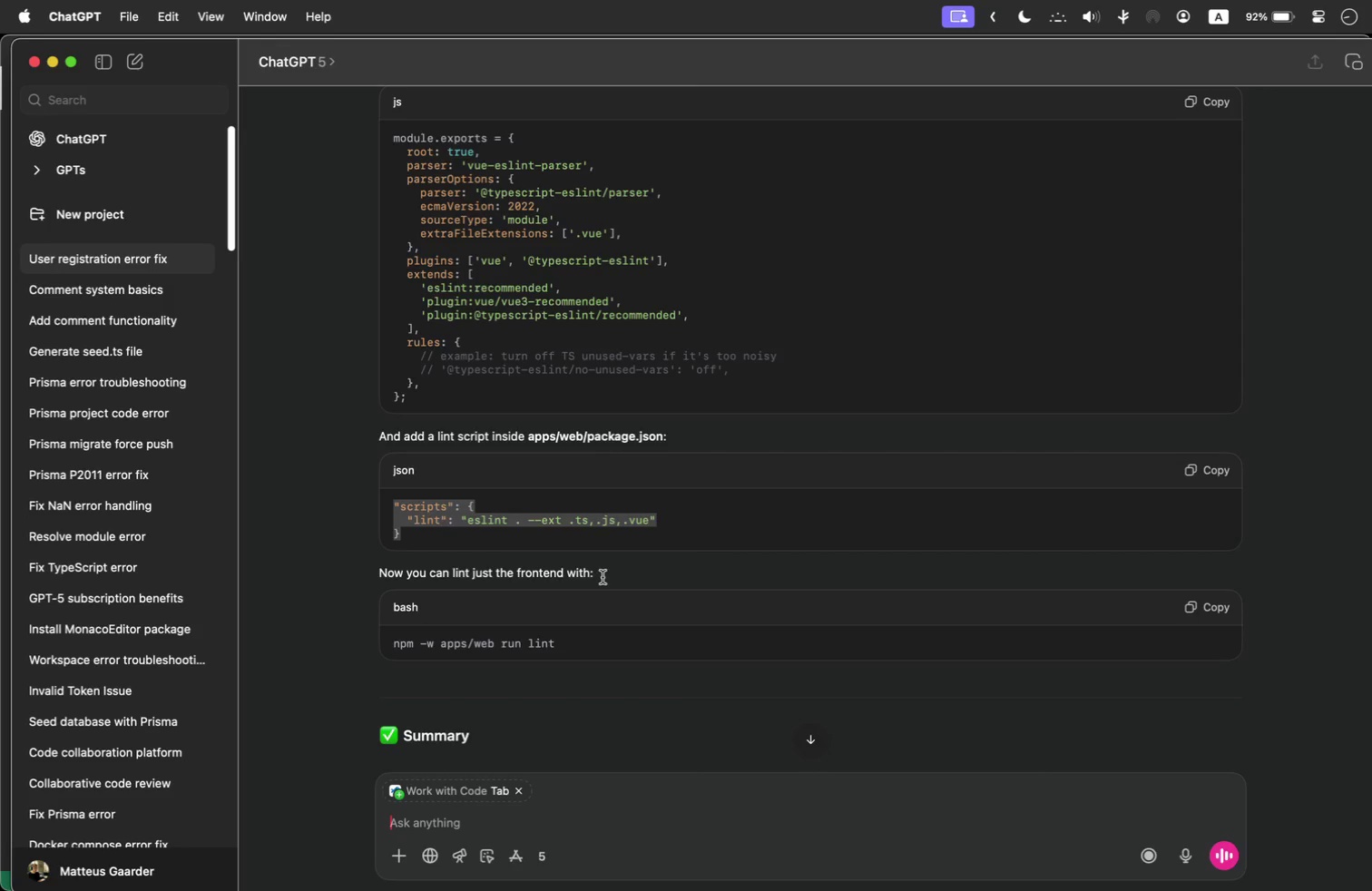 
left_click([583, 266])
 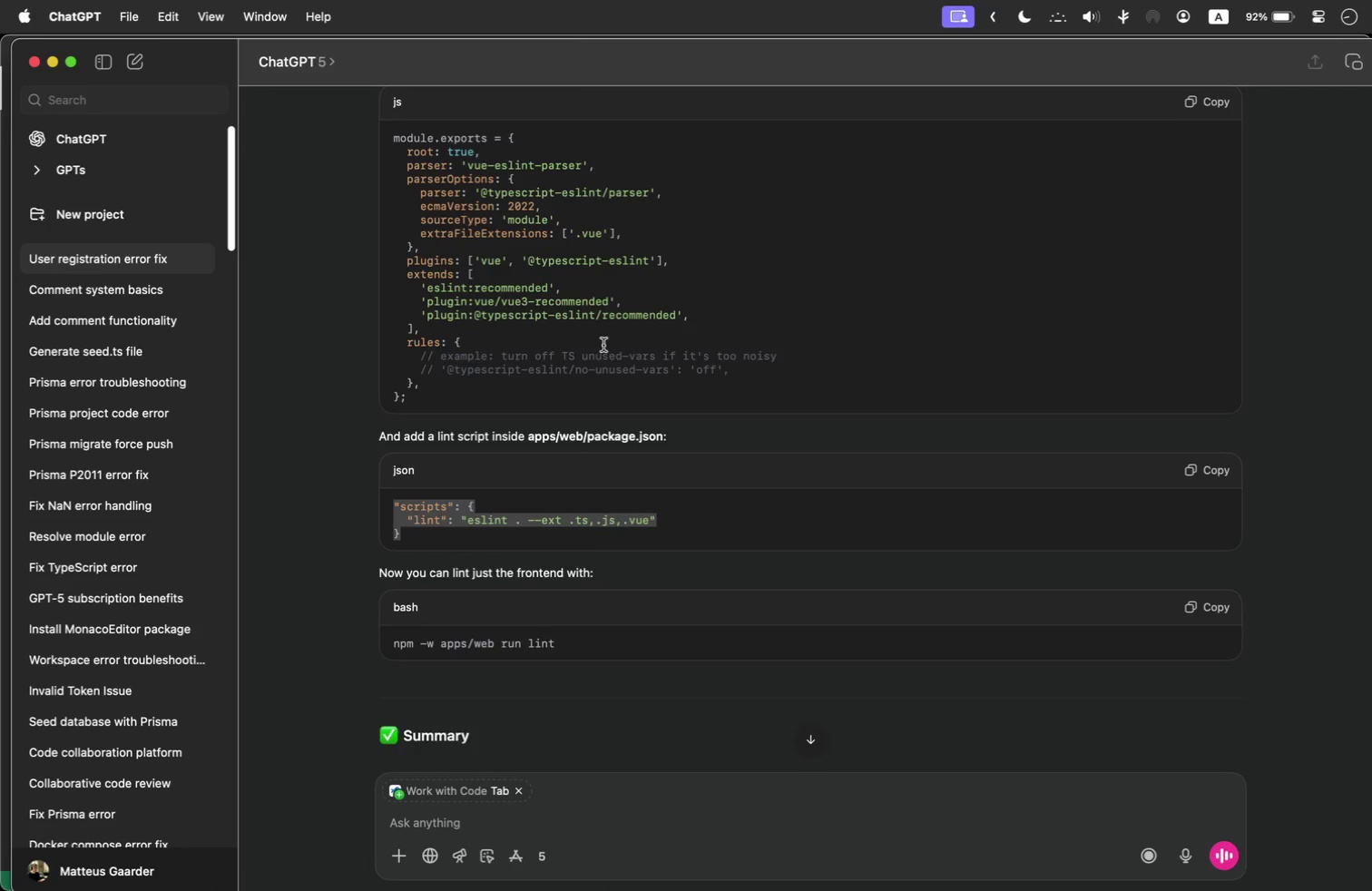 
scroll: coordinate [603, 351], scroll_direction: up, amount: 4.0
 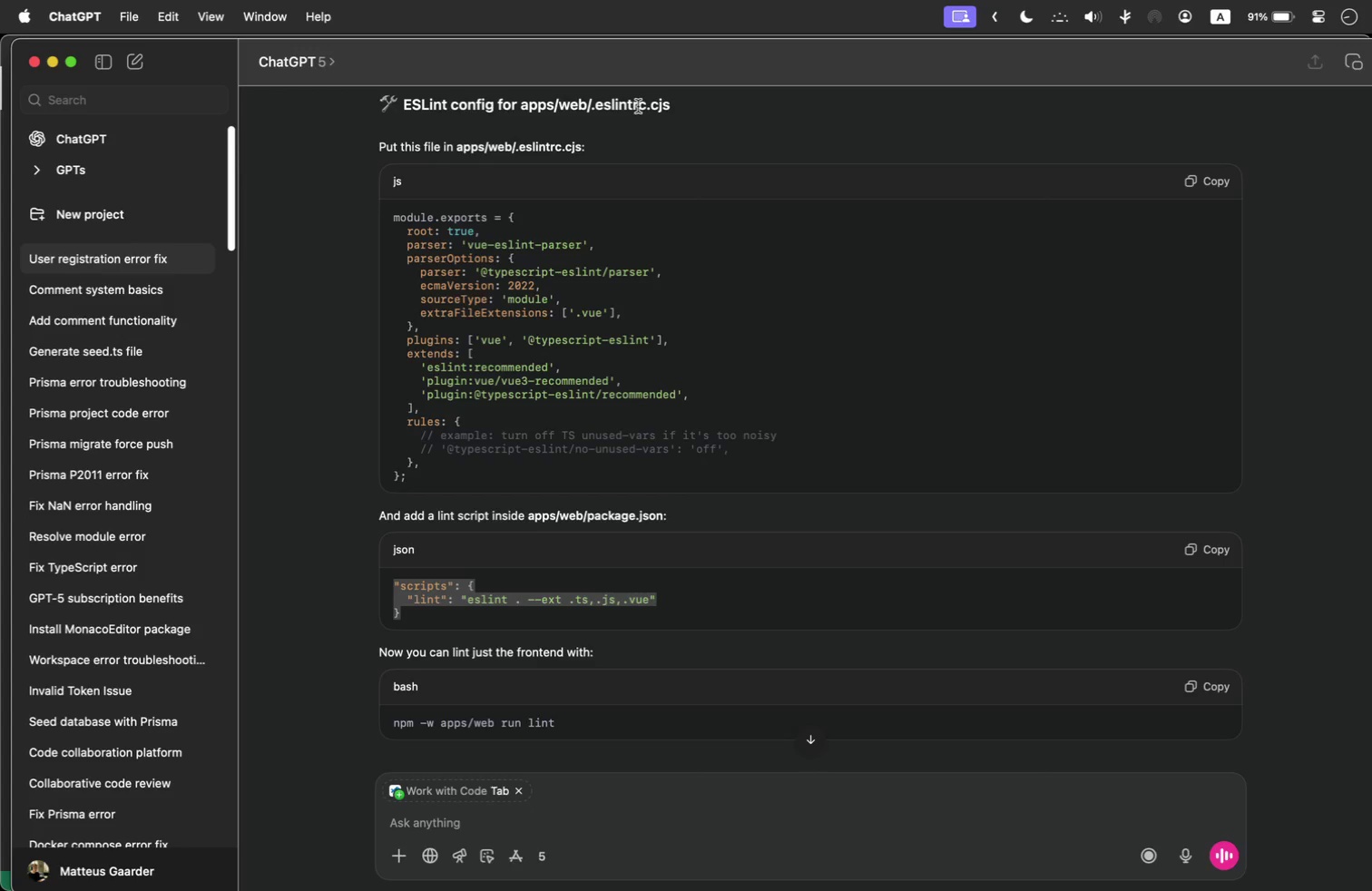 
wait(6.33)
 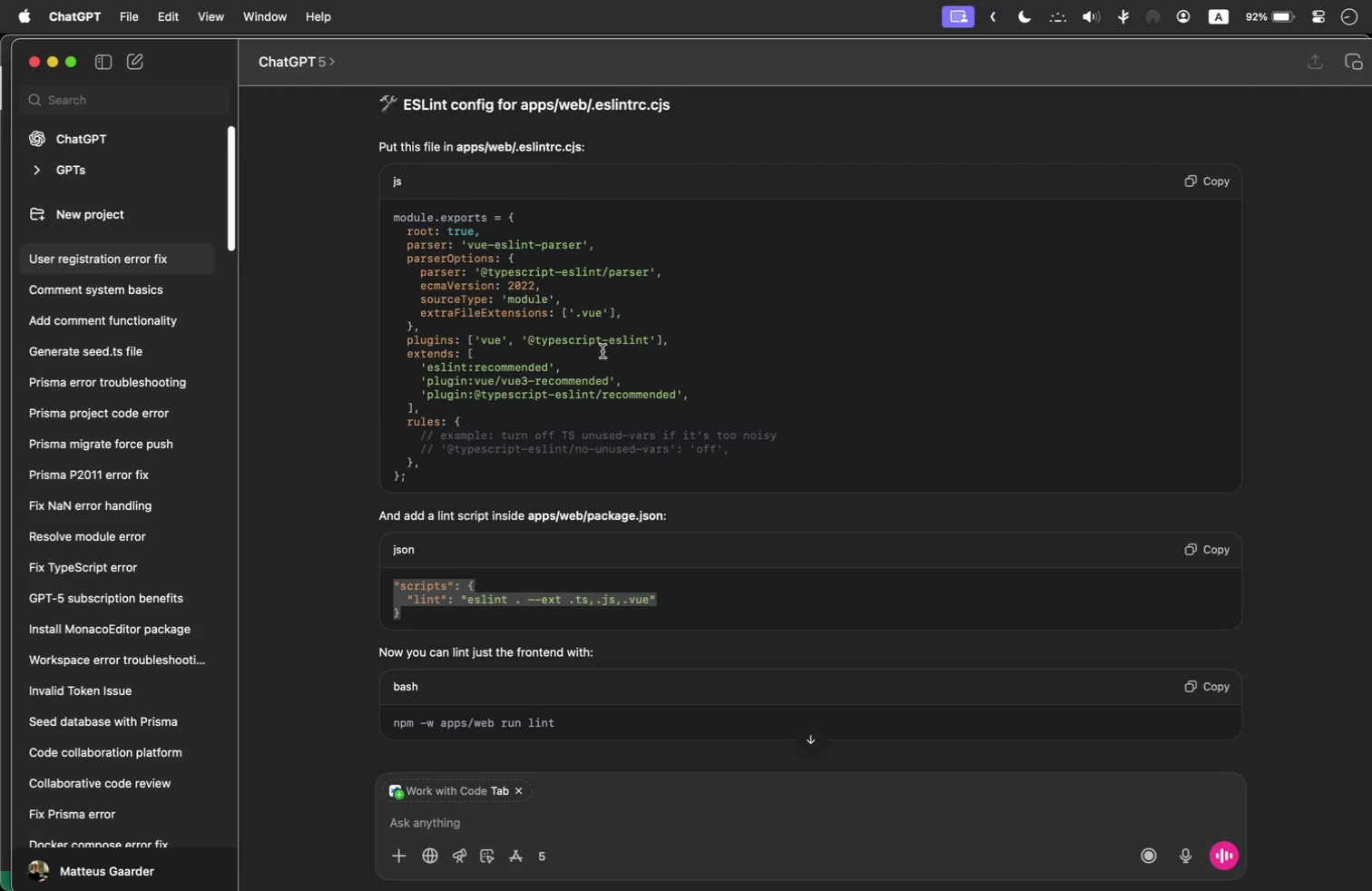 
key(Meta+Tab)
 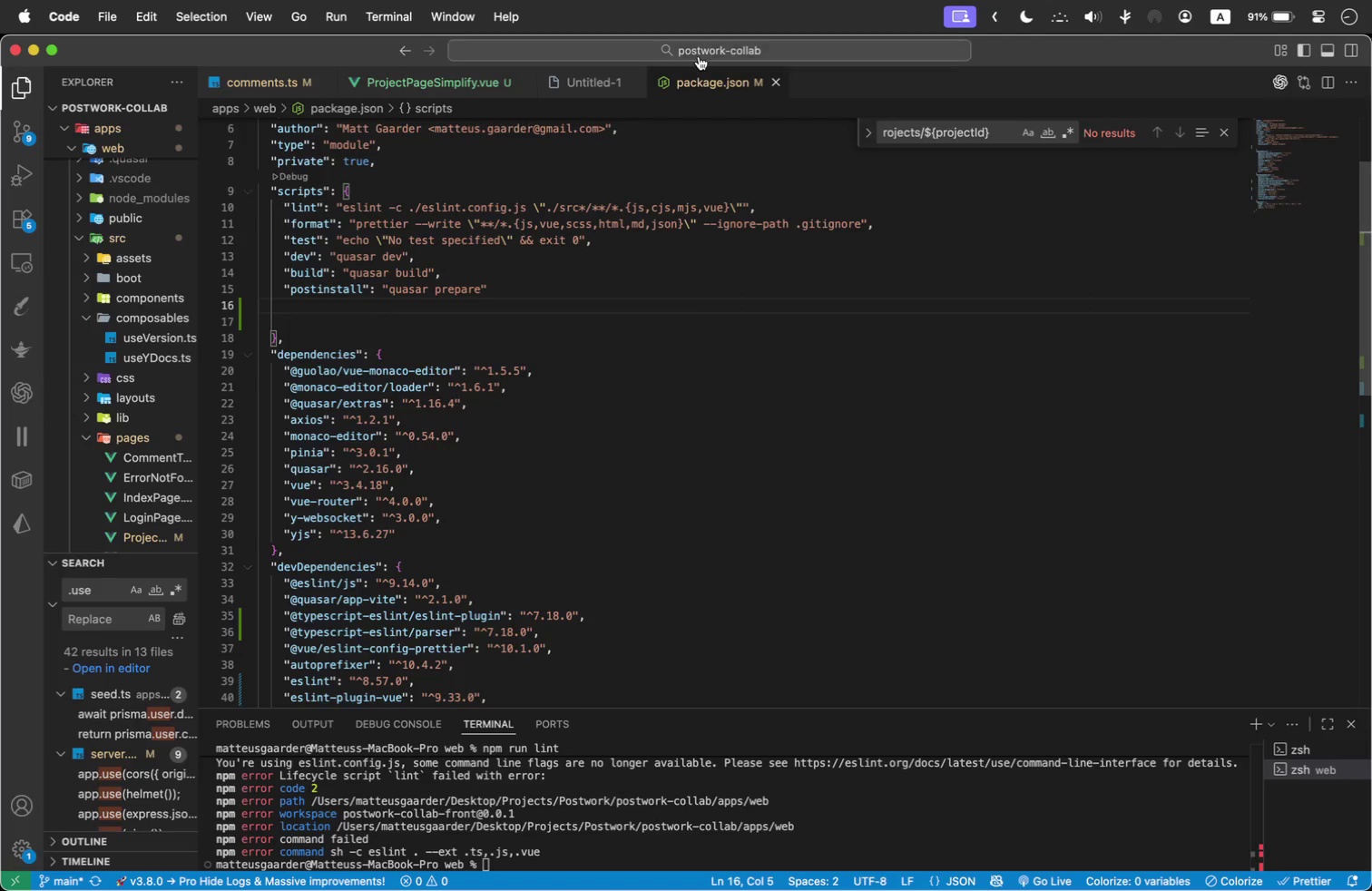 
scroll: coordinate [134, 335], scroll_direction: down, amount: 5.0
 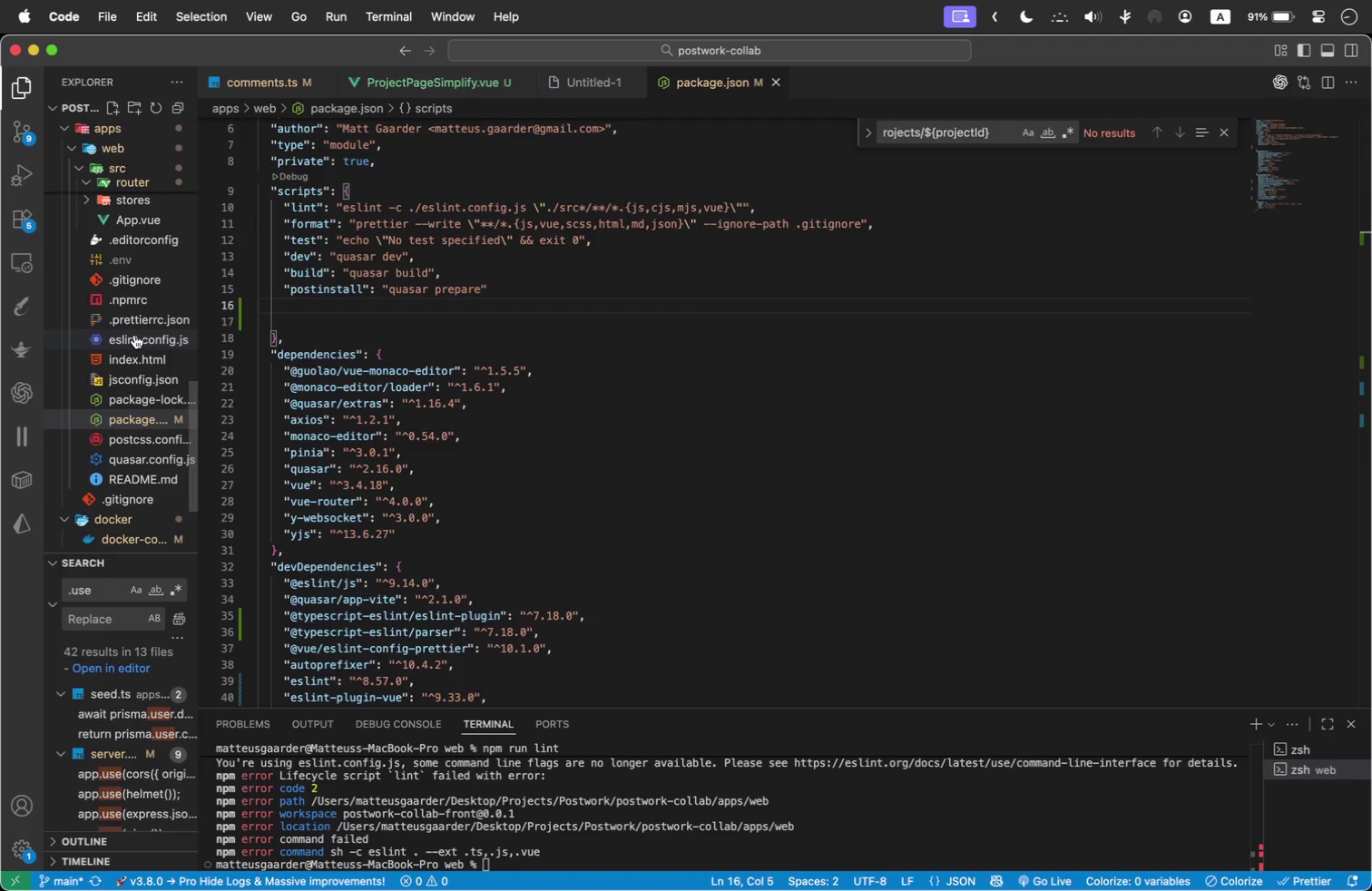 
scroll: coordinate [134, 335], scroll_direction: up, amount: 3.0
 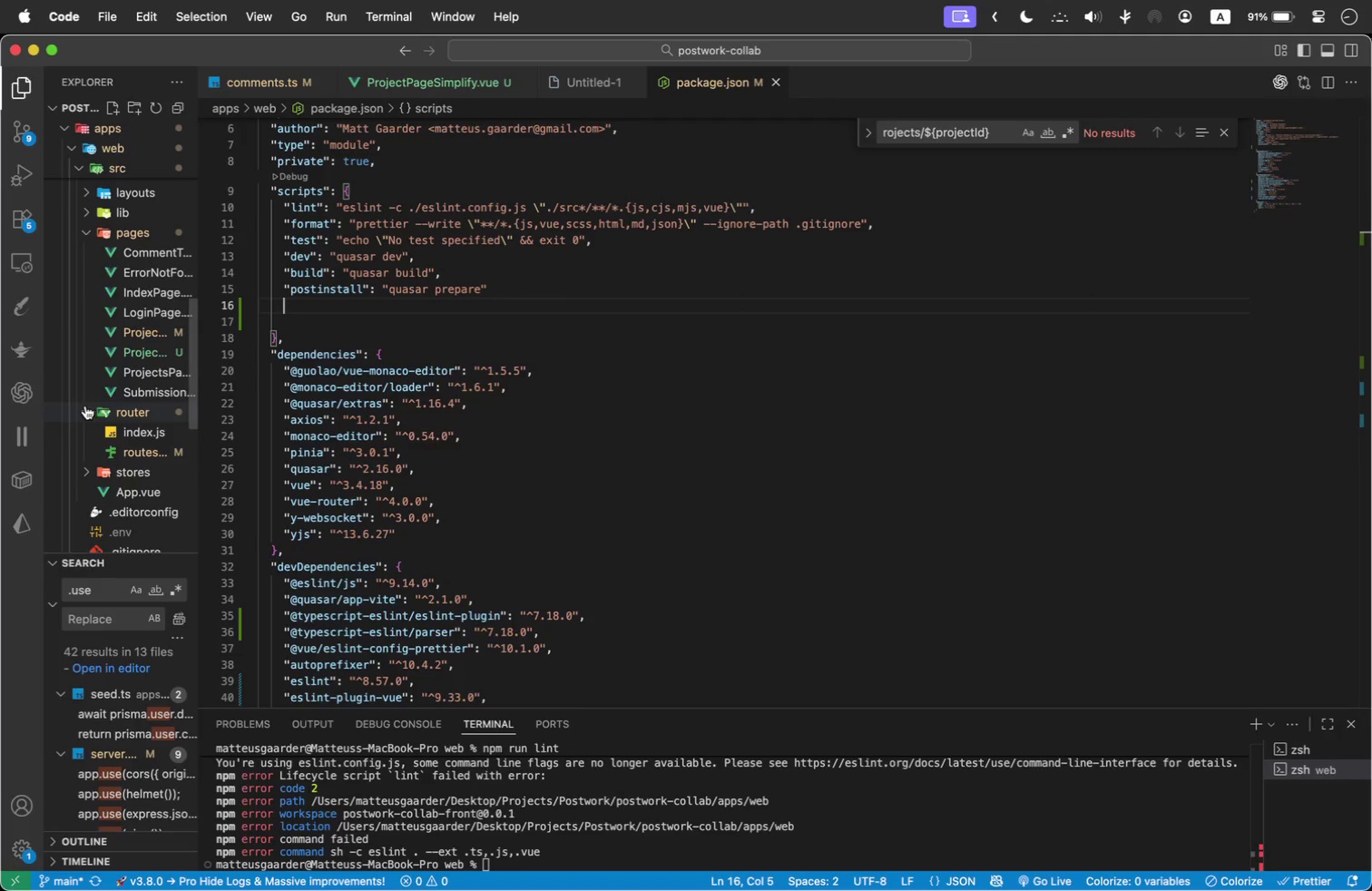 
left_click([85, 406])
 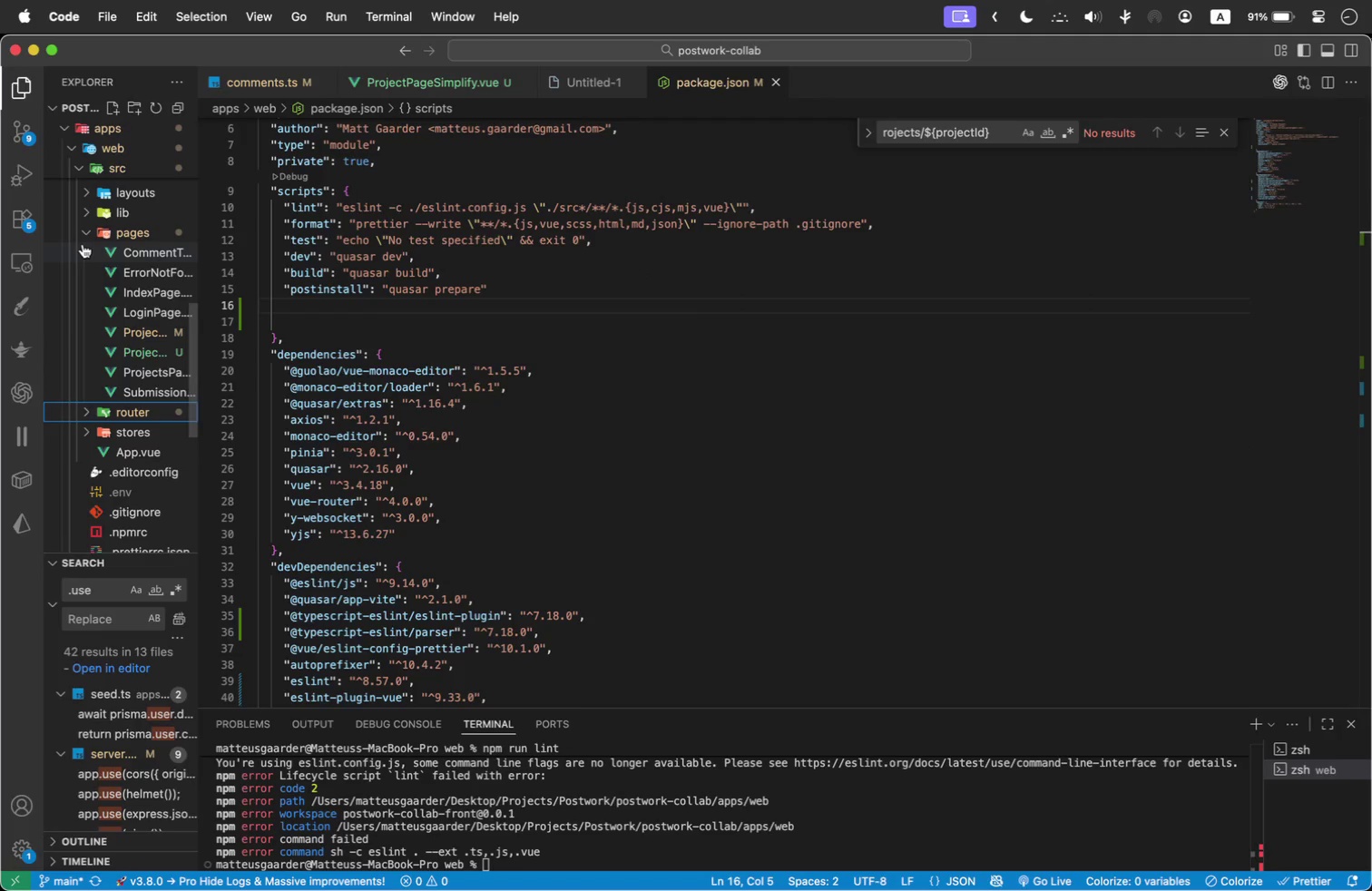 
left_click([81, 231])
 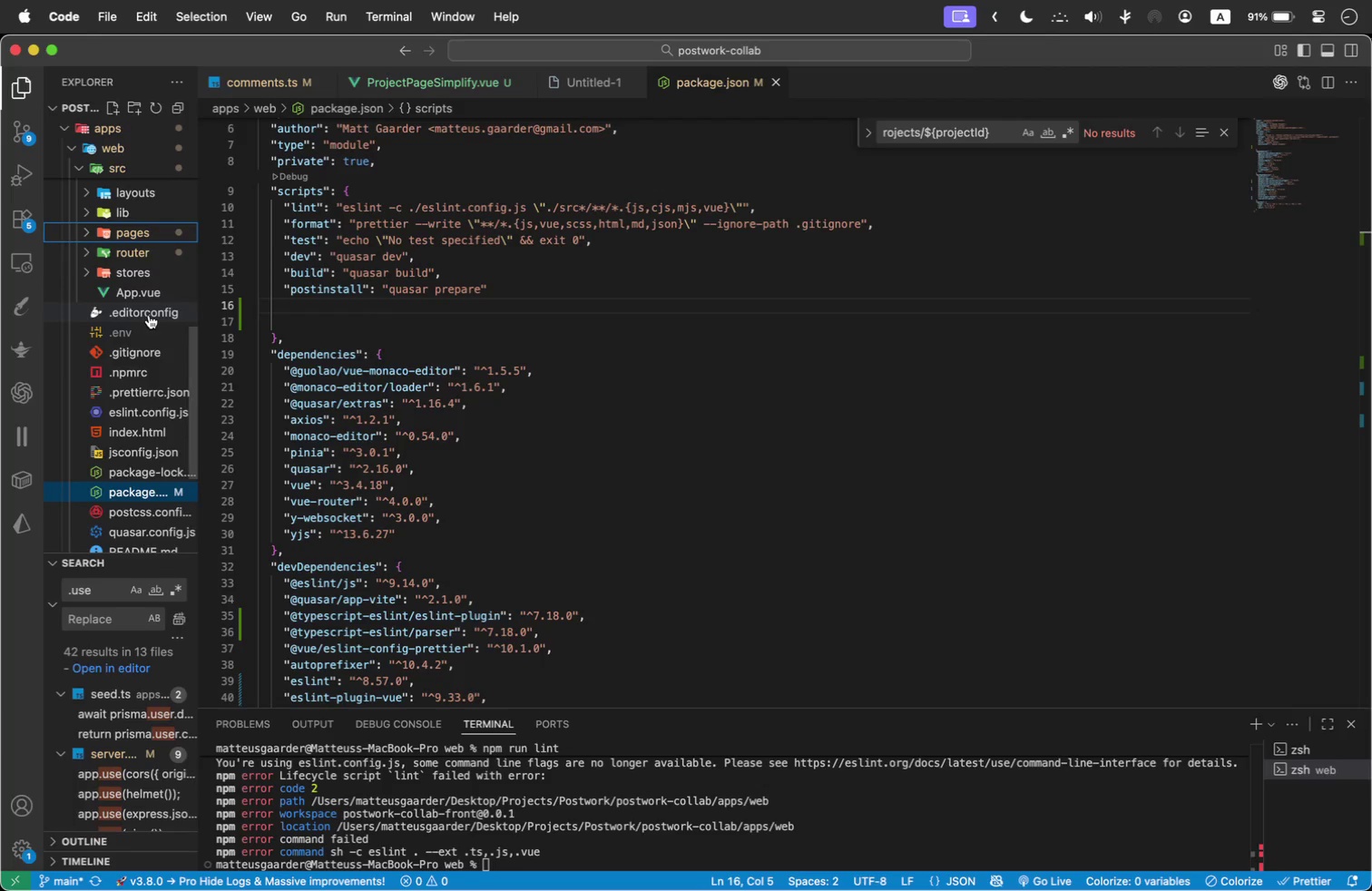 
scroll: coordinate [148, 490], scroll_direction: down, amount: 1.0
 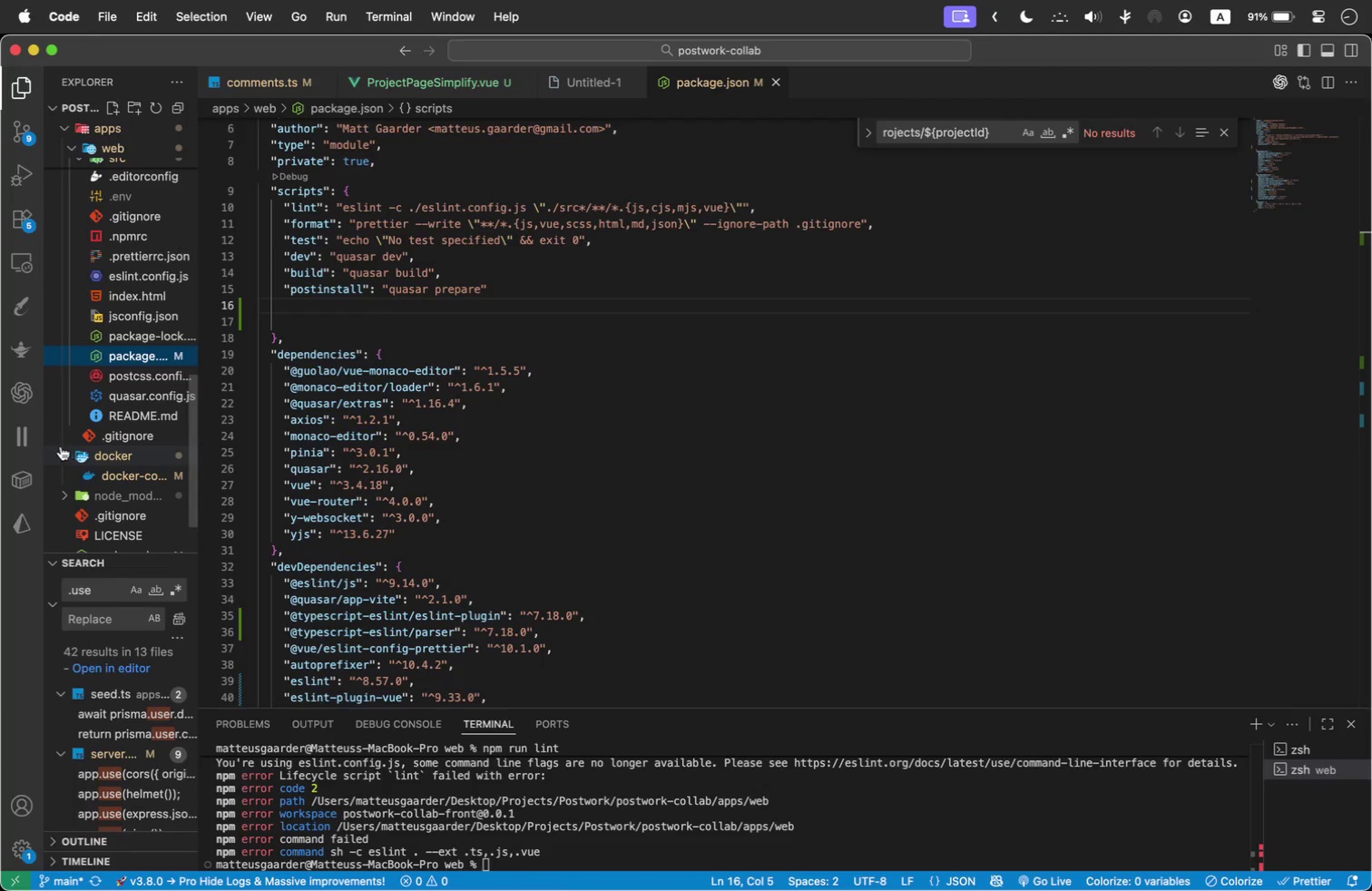 
left_click([61, 451])
 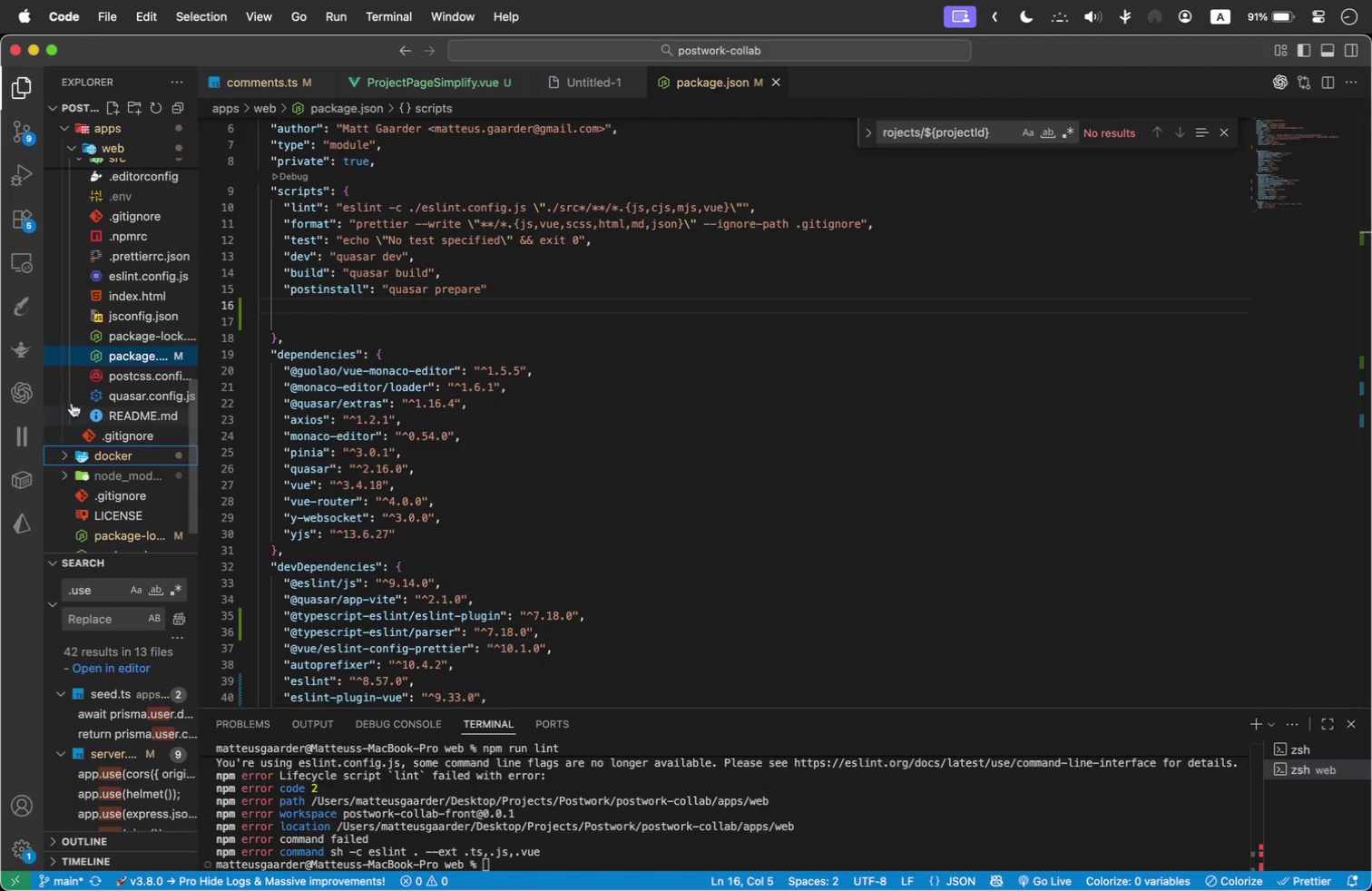 
scroll: coordinate [72, 399], scroll_direction: up, amount: 3.0
 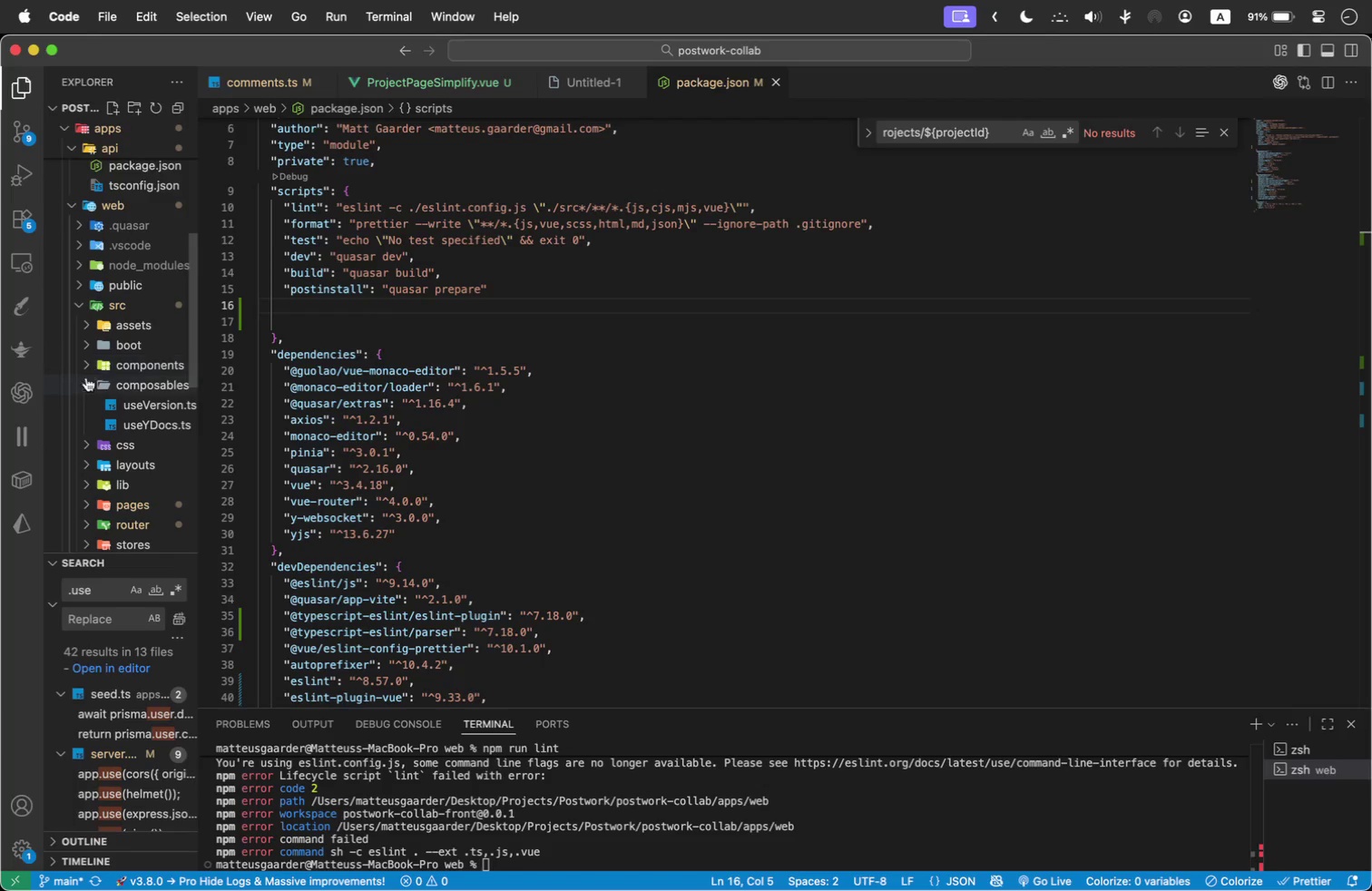 
left_click([83, 384])
 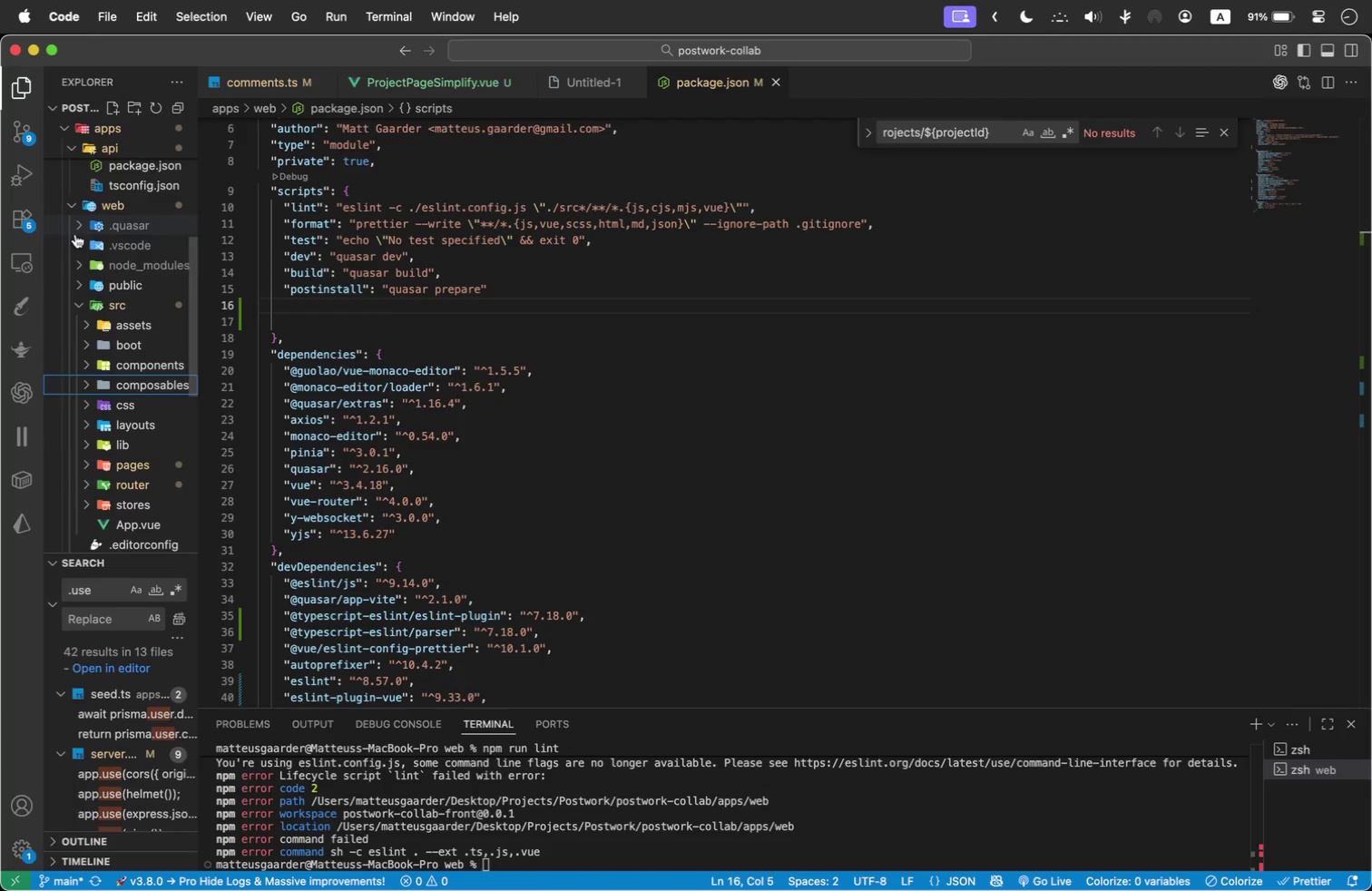 
scroll: coordinate [108, 339], scroll_direction: down, amount: 1.0
 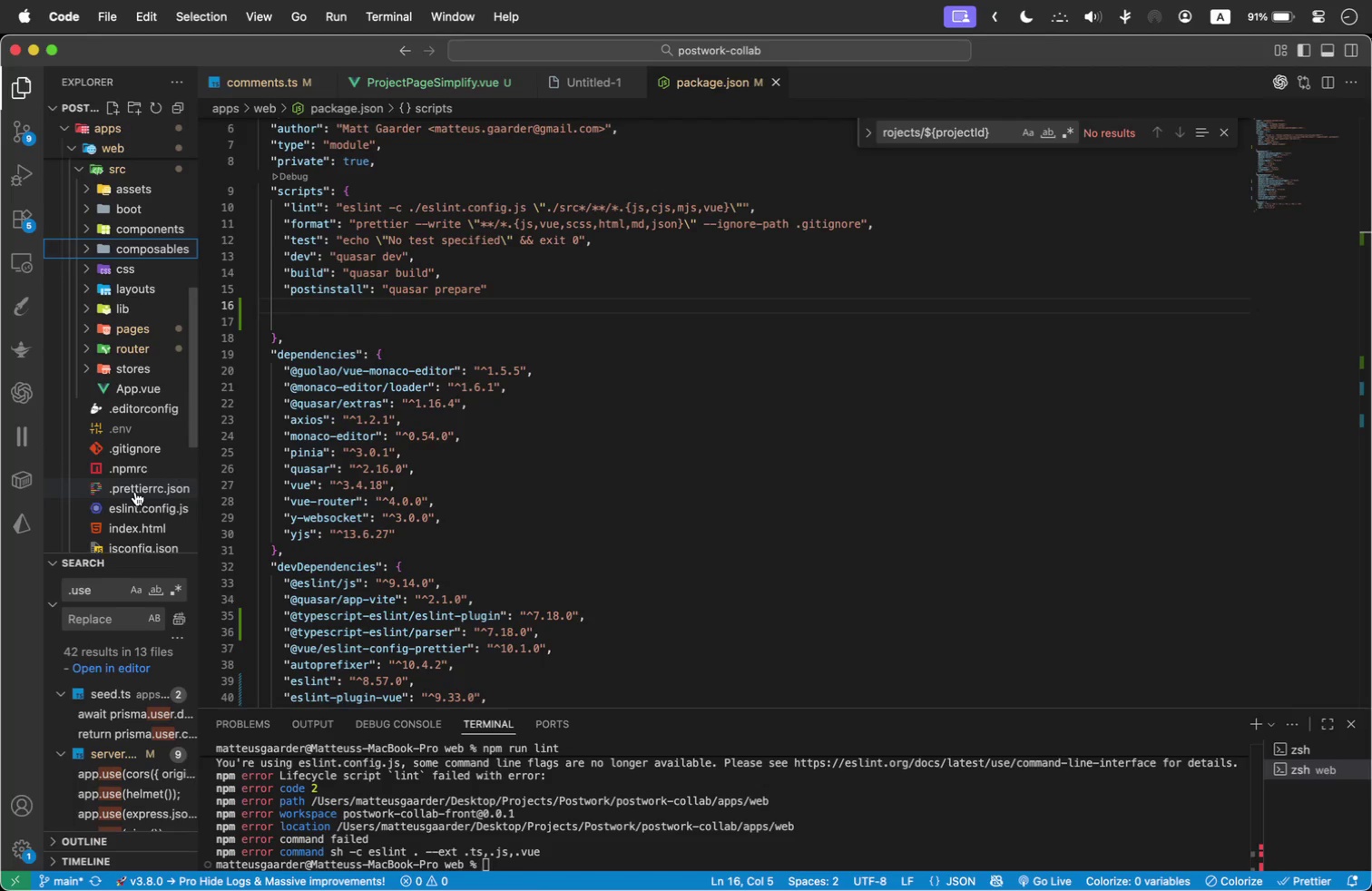 
left_click([138, 503])
 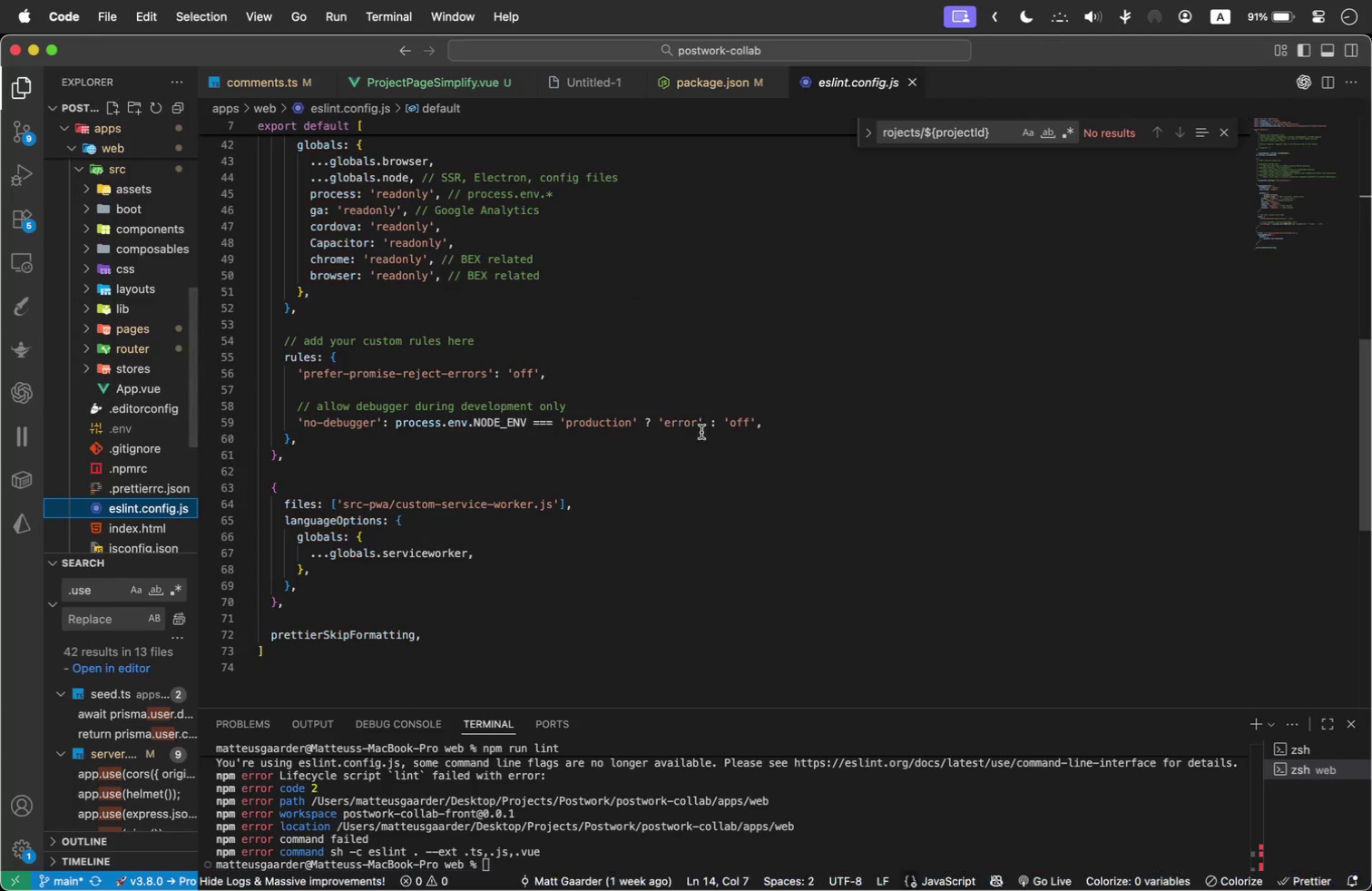 
double_click([717, 427])
 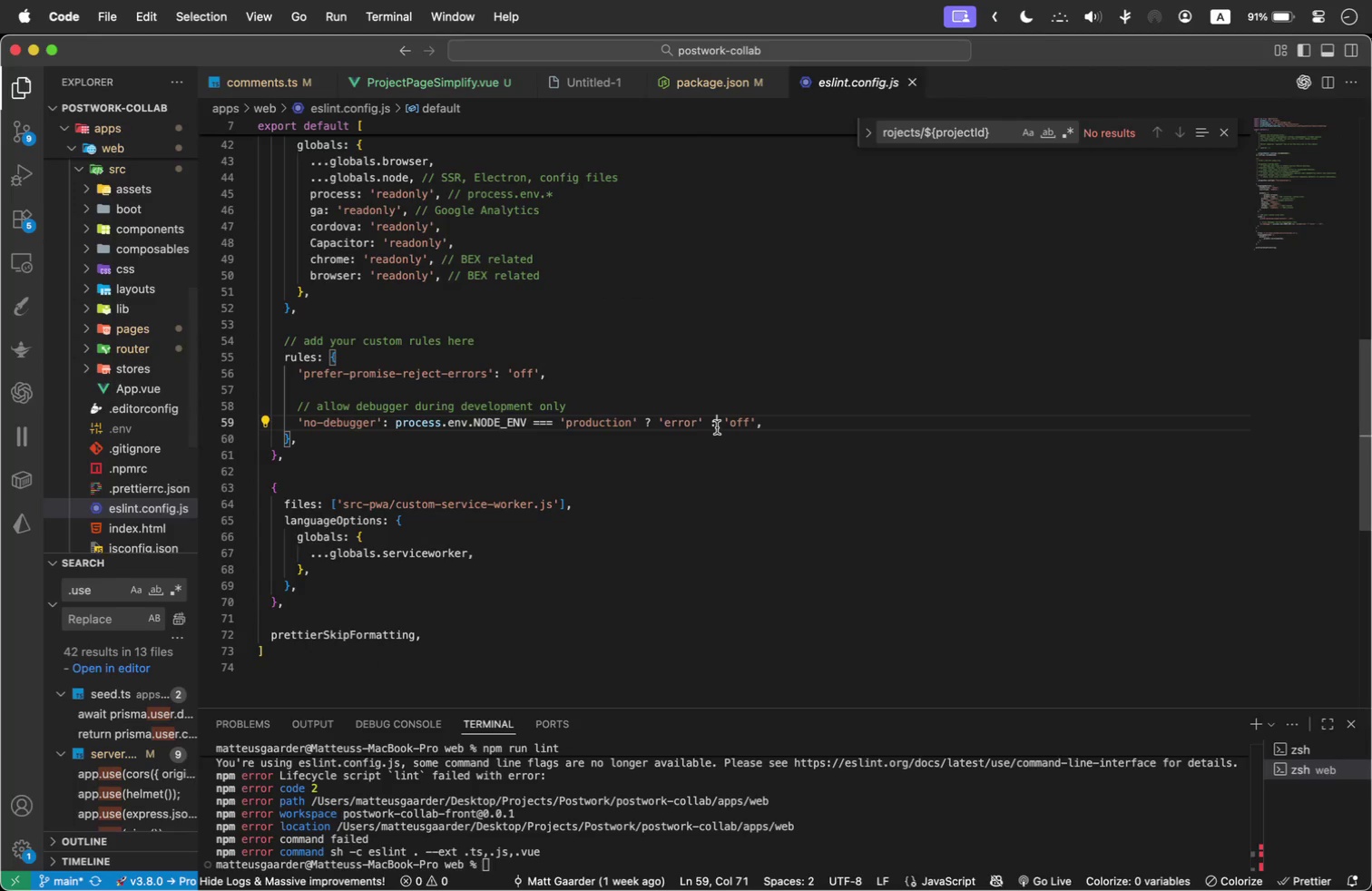 
key(Meta+A)
 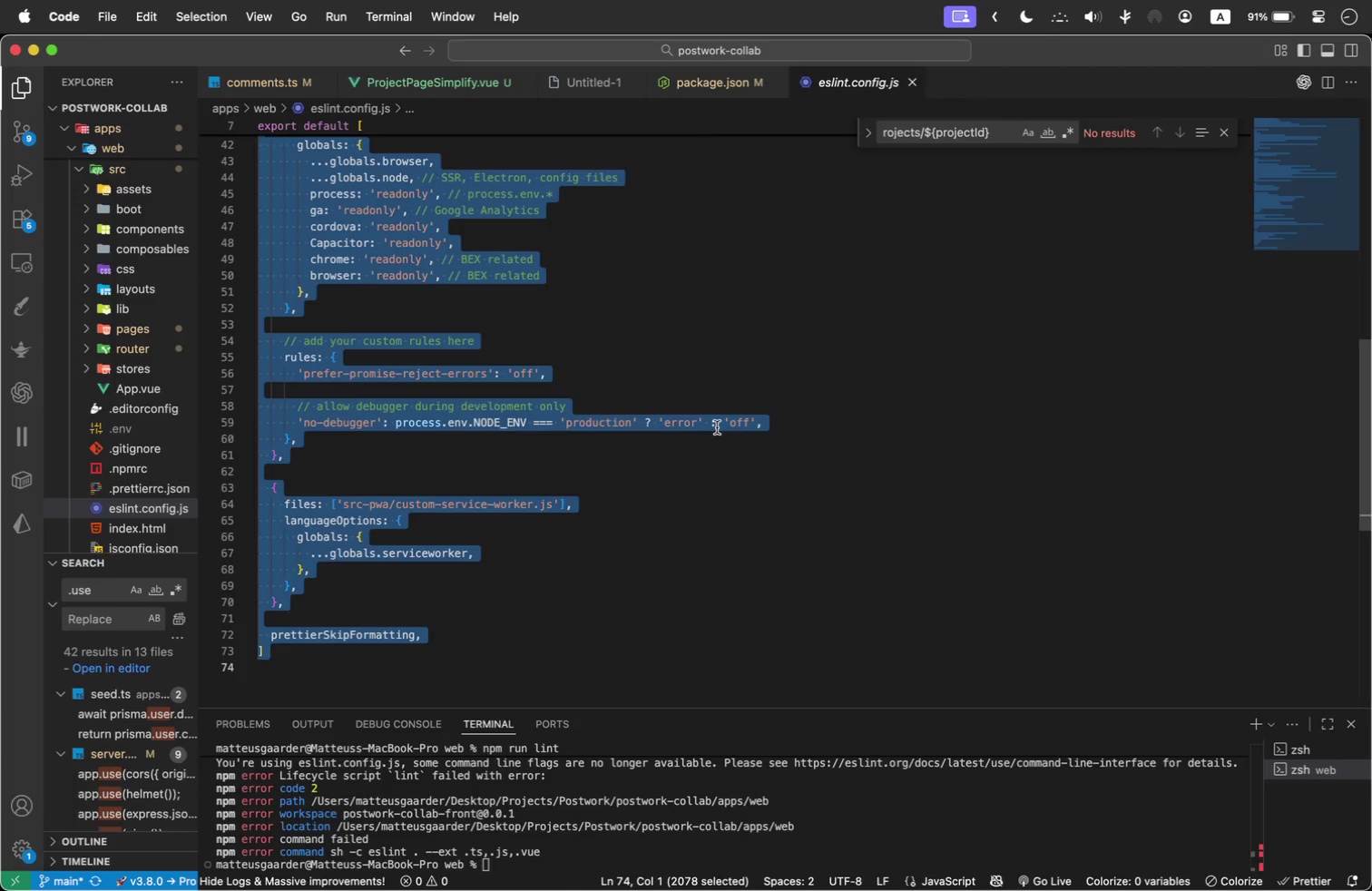 
key(Meta+C)
 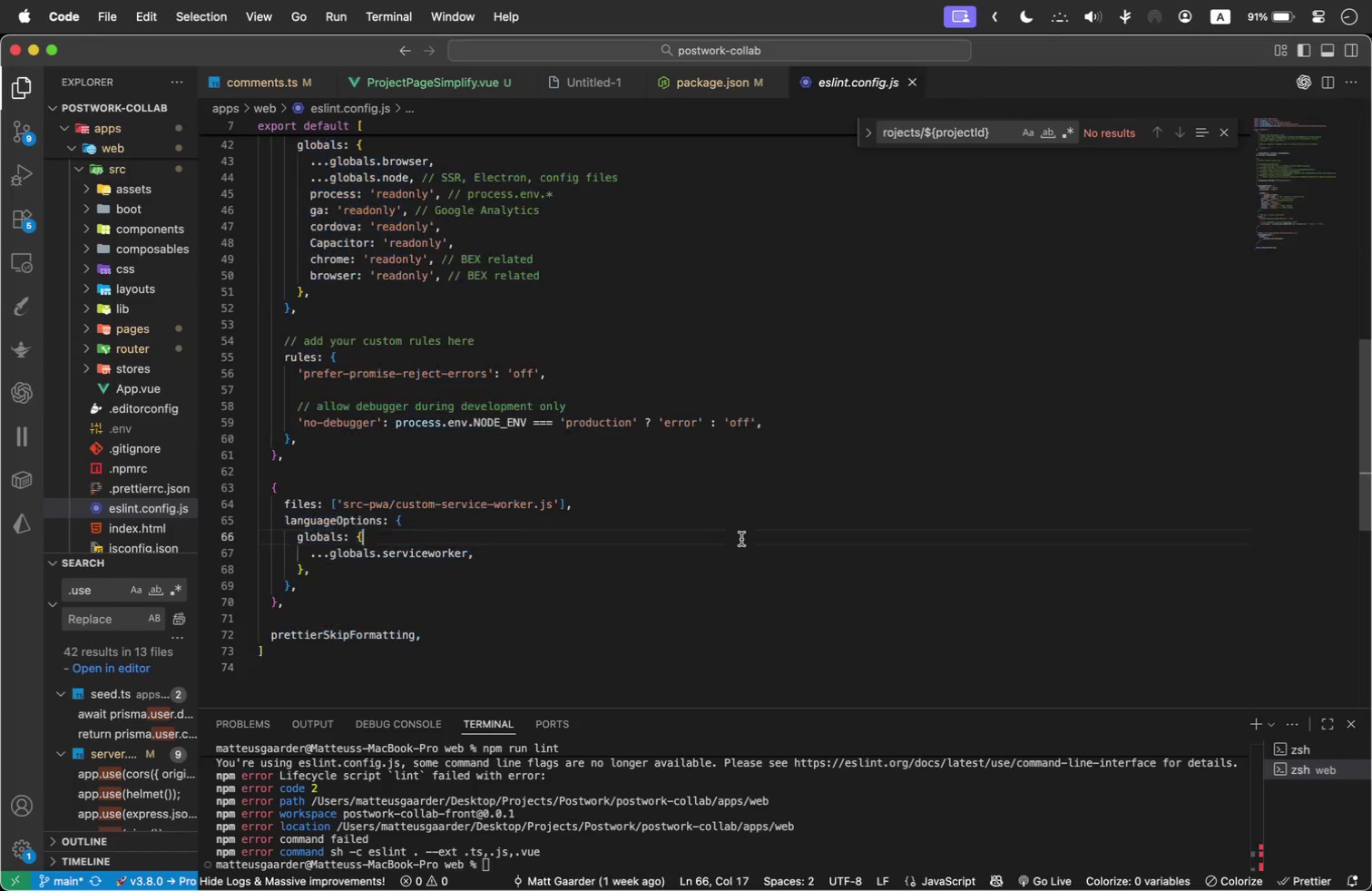 
key(Meta+Tab)
 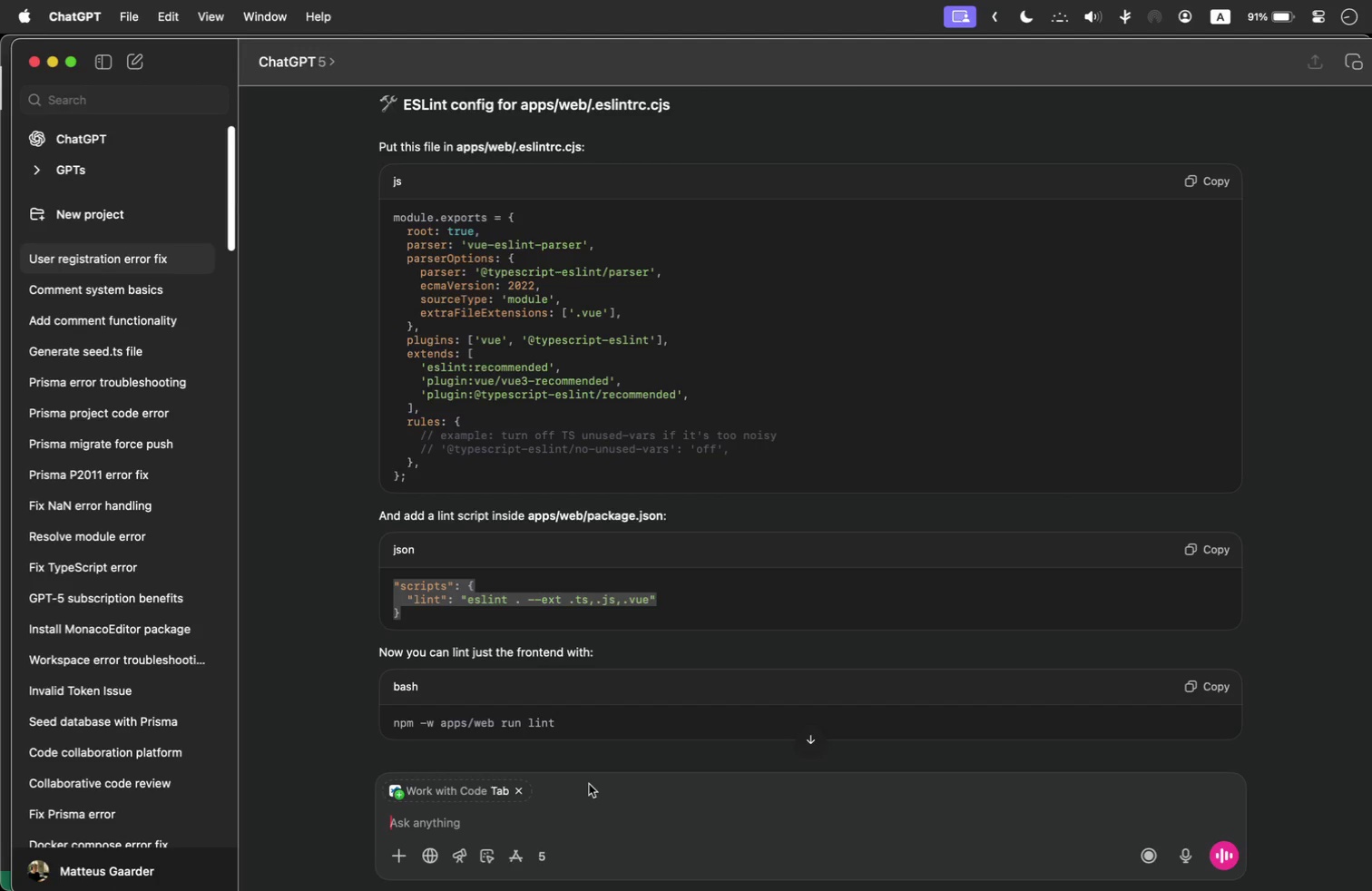 
type(I have a config file already, is there nothing on here that I can change to make the error go away?)
 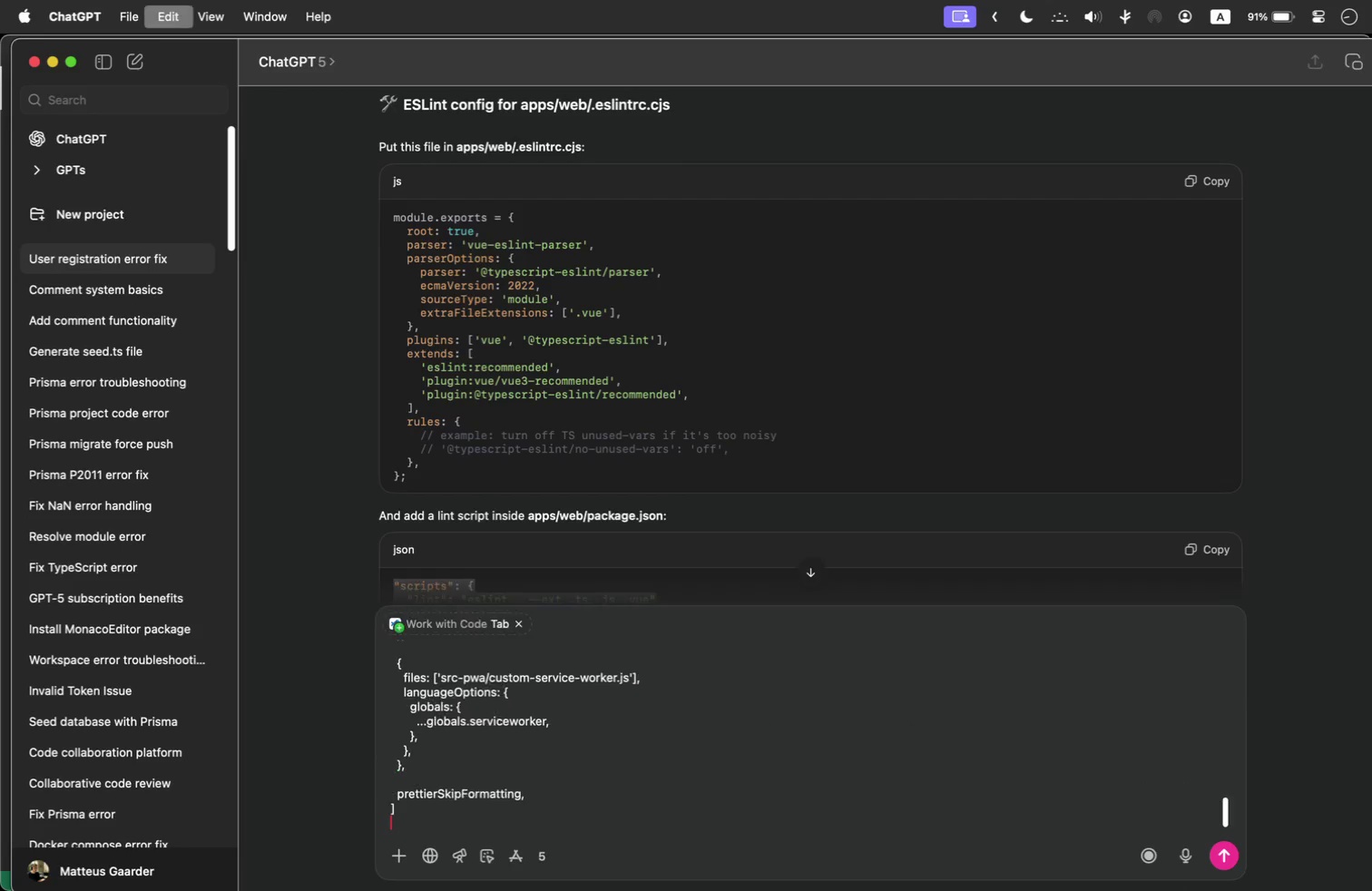 
key(Shift+Enter)
 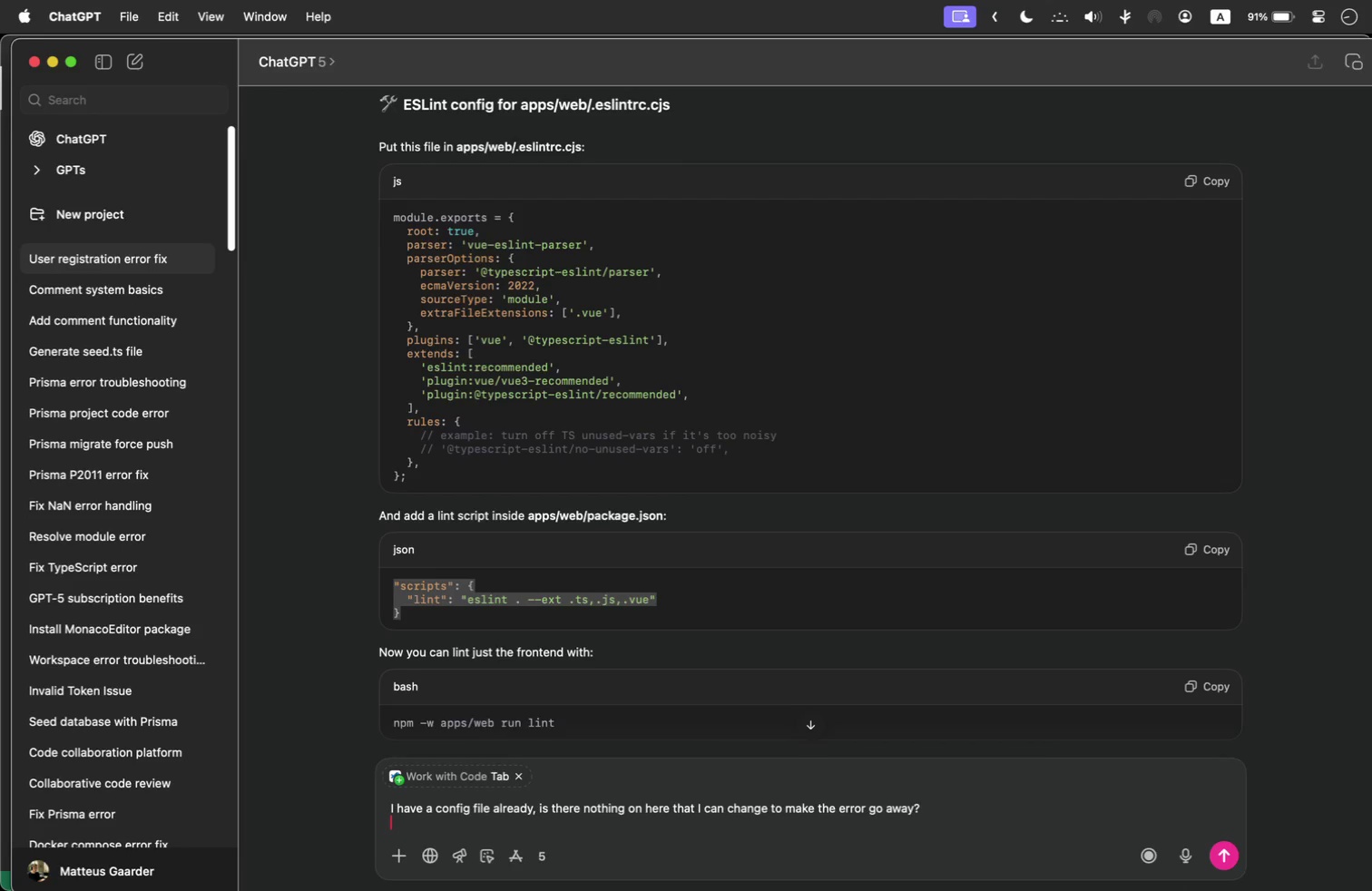 
key(Shift+Enter)
 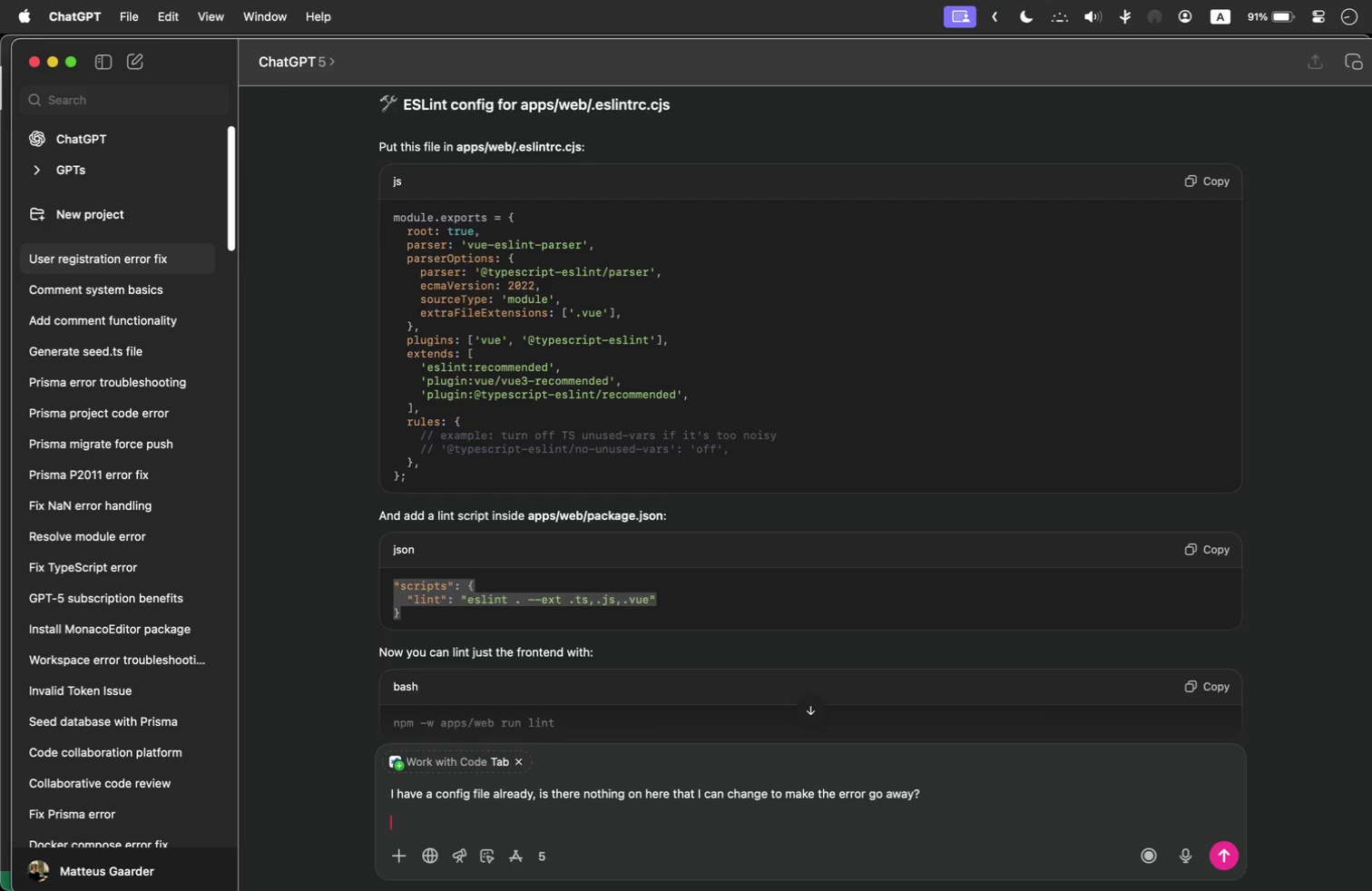 
key(Meta+Shift+V)
 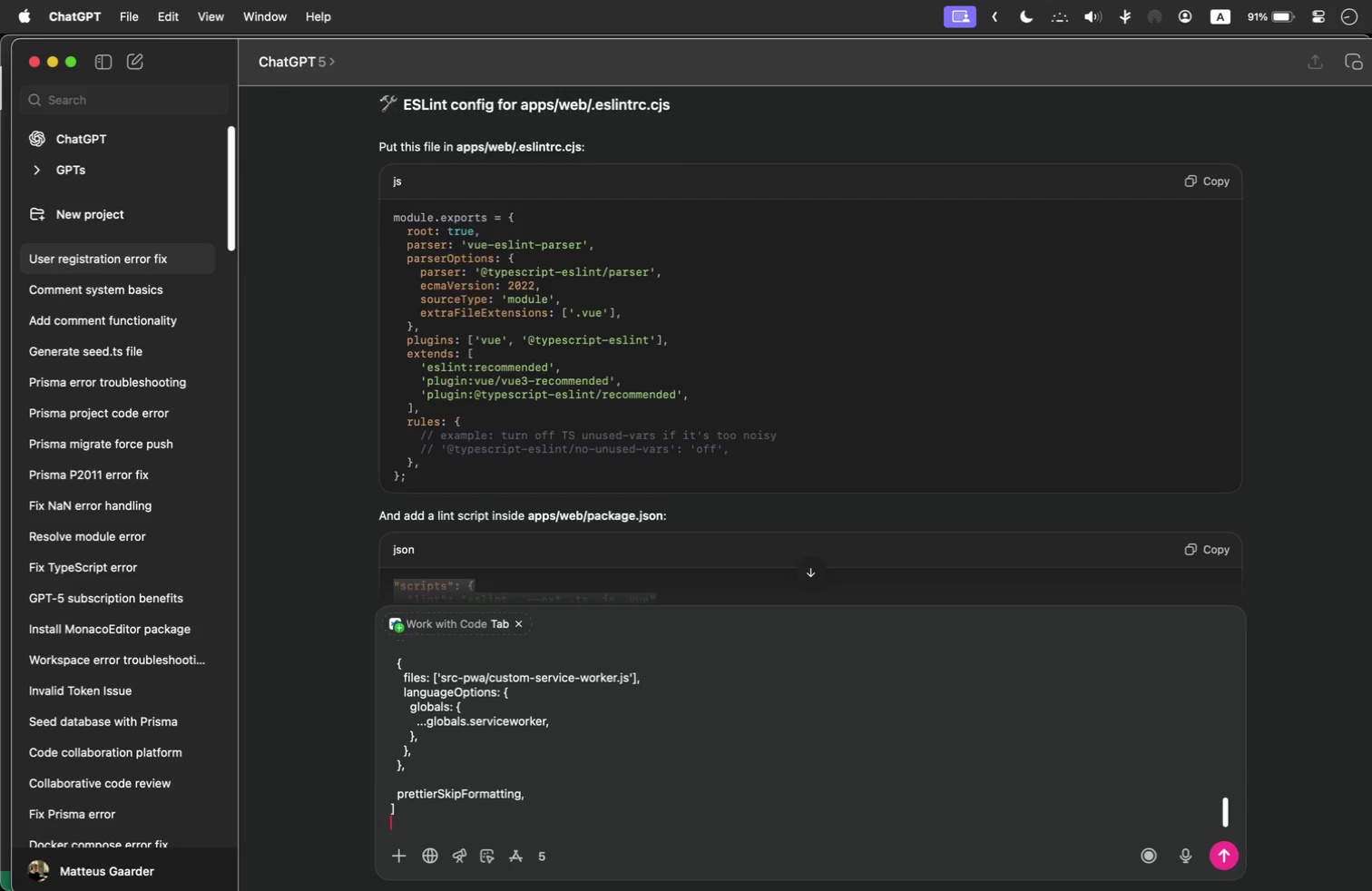 
key(Shift+Enter)
 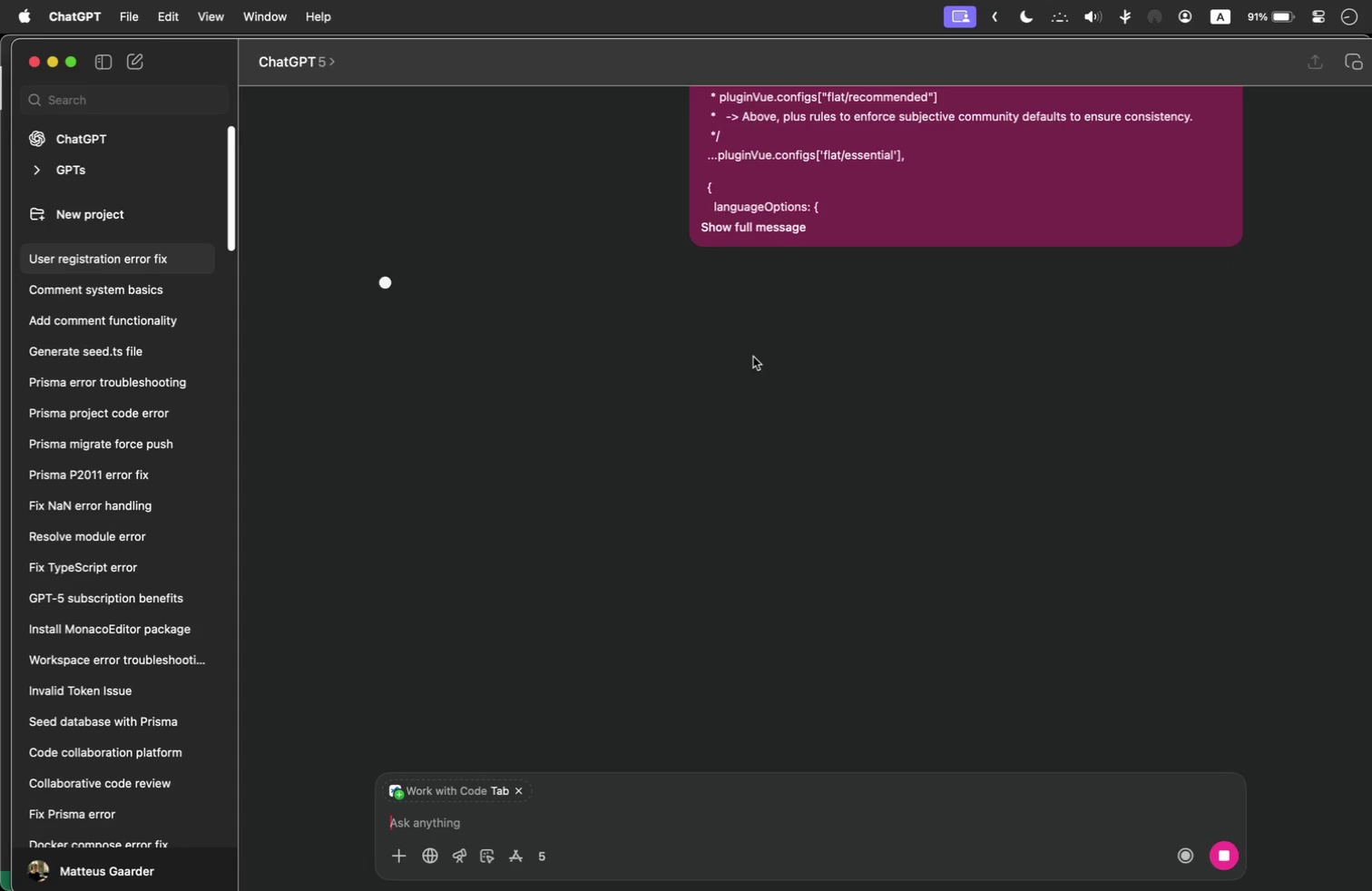 
scroll: coordinate [758, 460], scroll_direction: up, amount: 45.0
 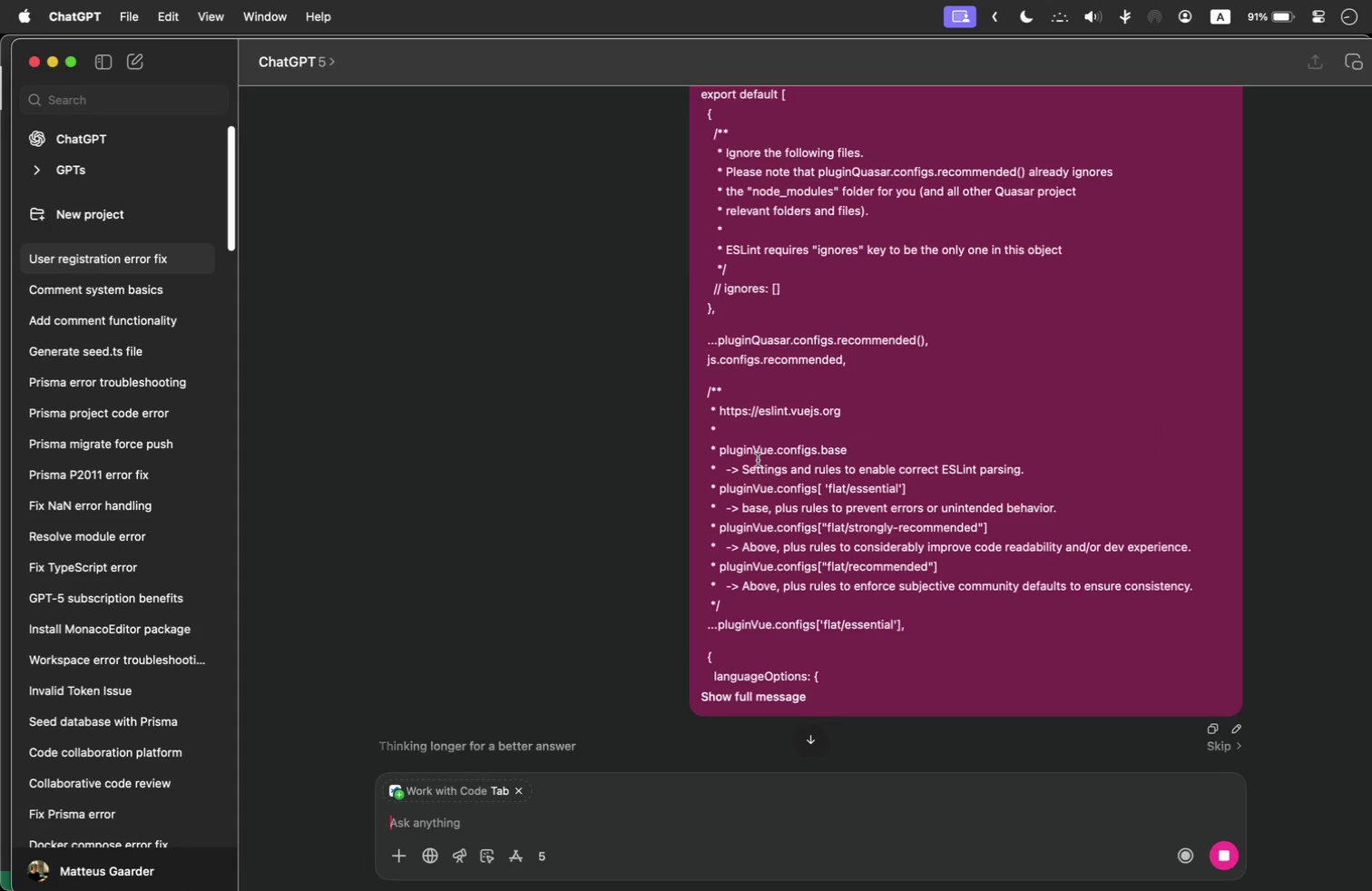 
scroll: coordinate [759, 430], scroll_direction: down, amount: 144.0
 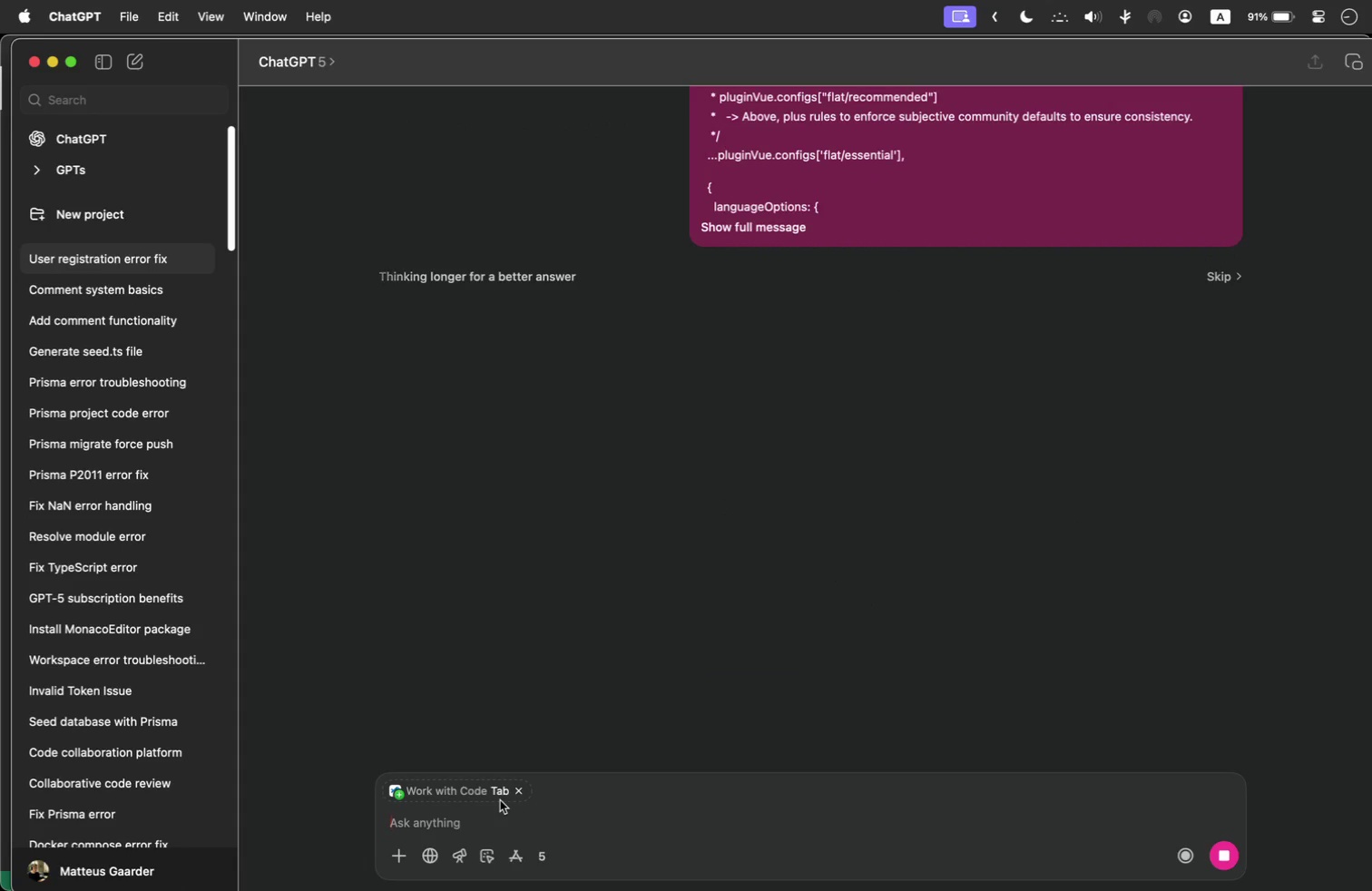 
wait(5.11)
 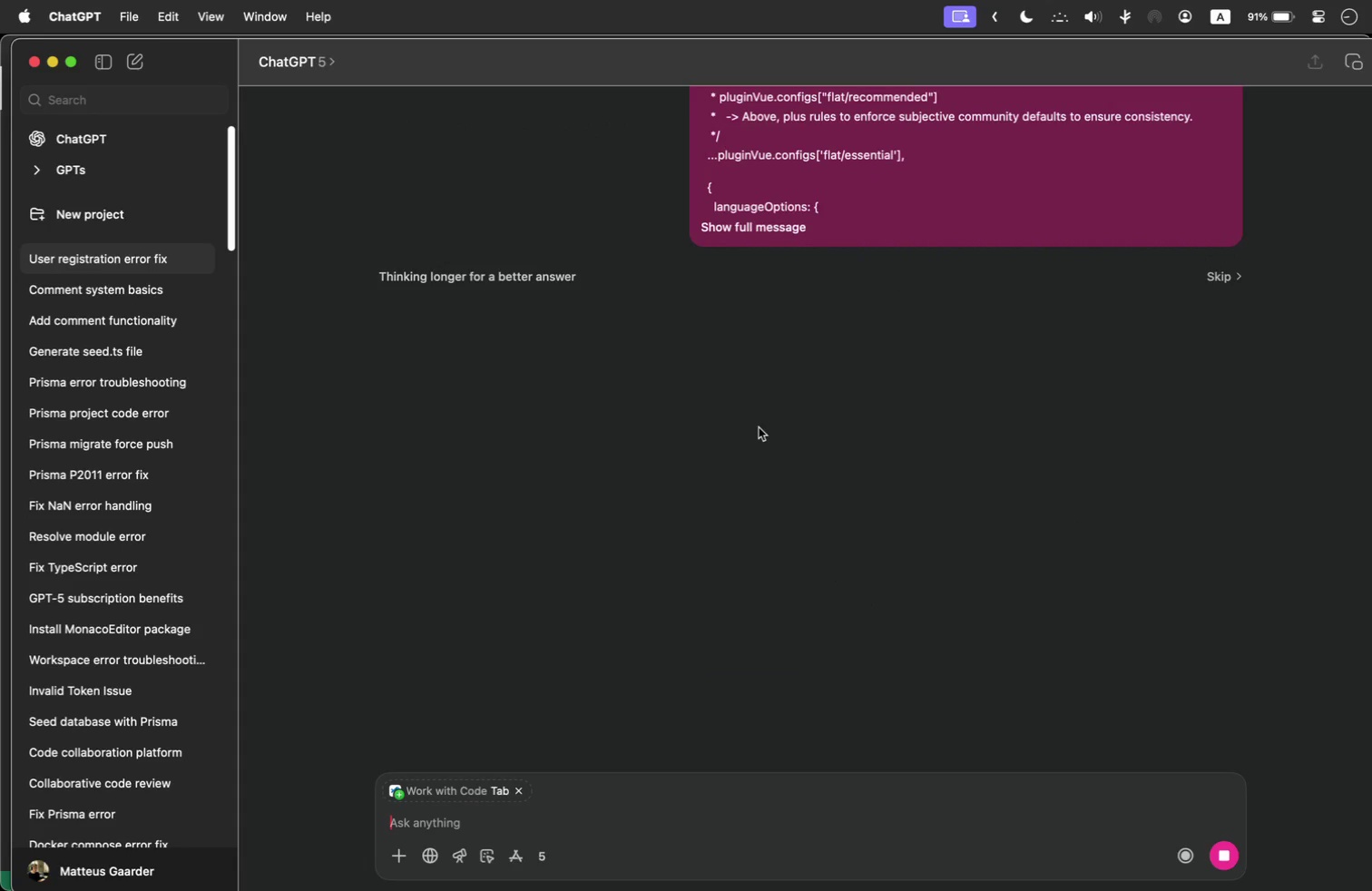 
scroll: coordinate [559, 617], scroll_direction: up, amount: 144.0
 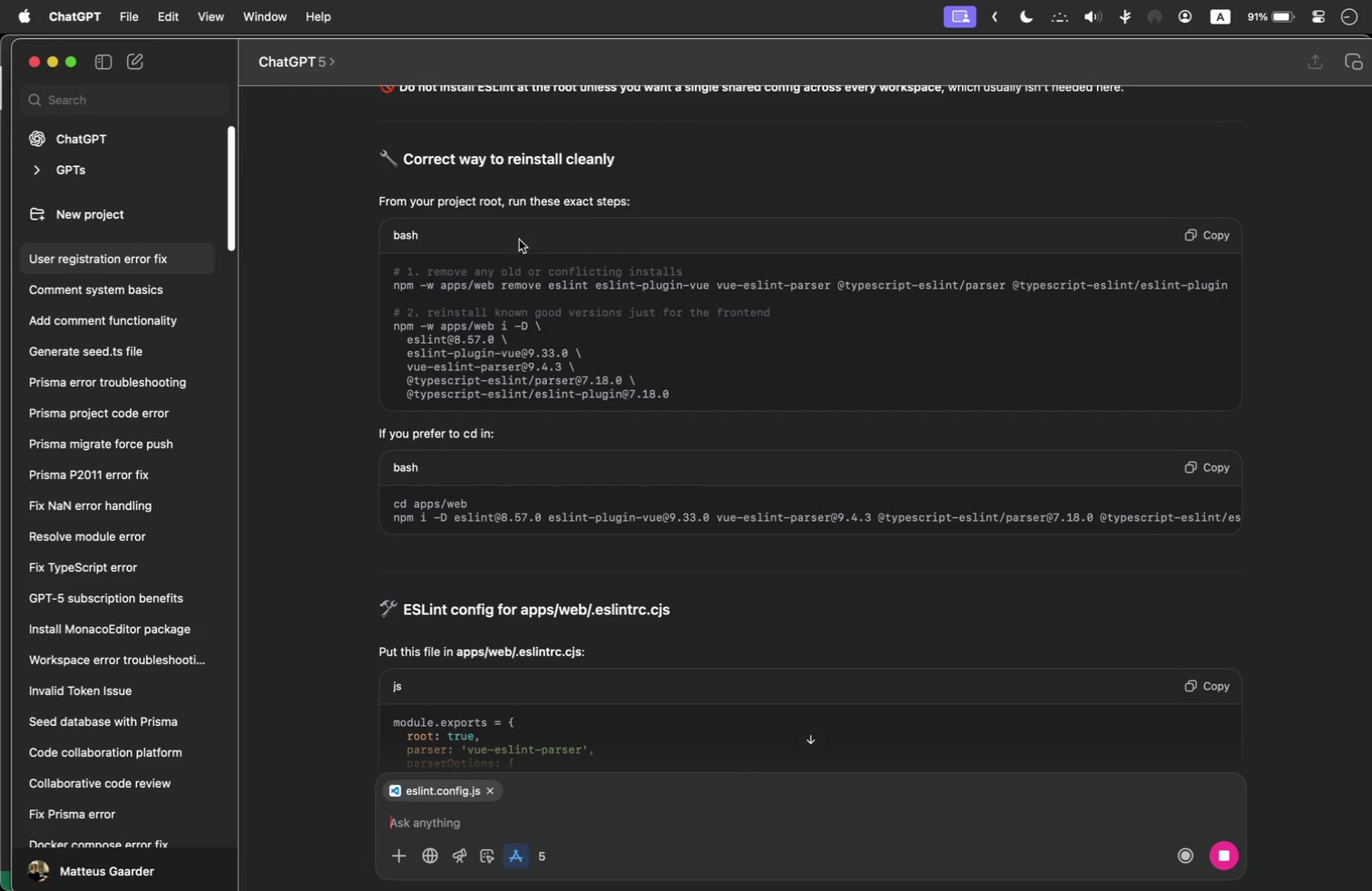 
left_click_drag(start_coordinate=[684, 388], to_coordinate=[358, 324])
 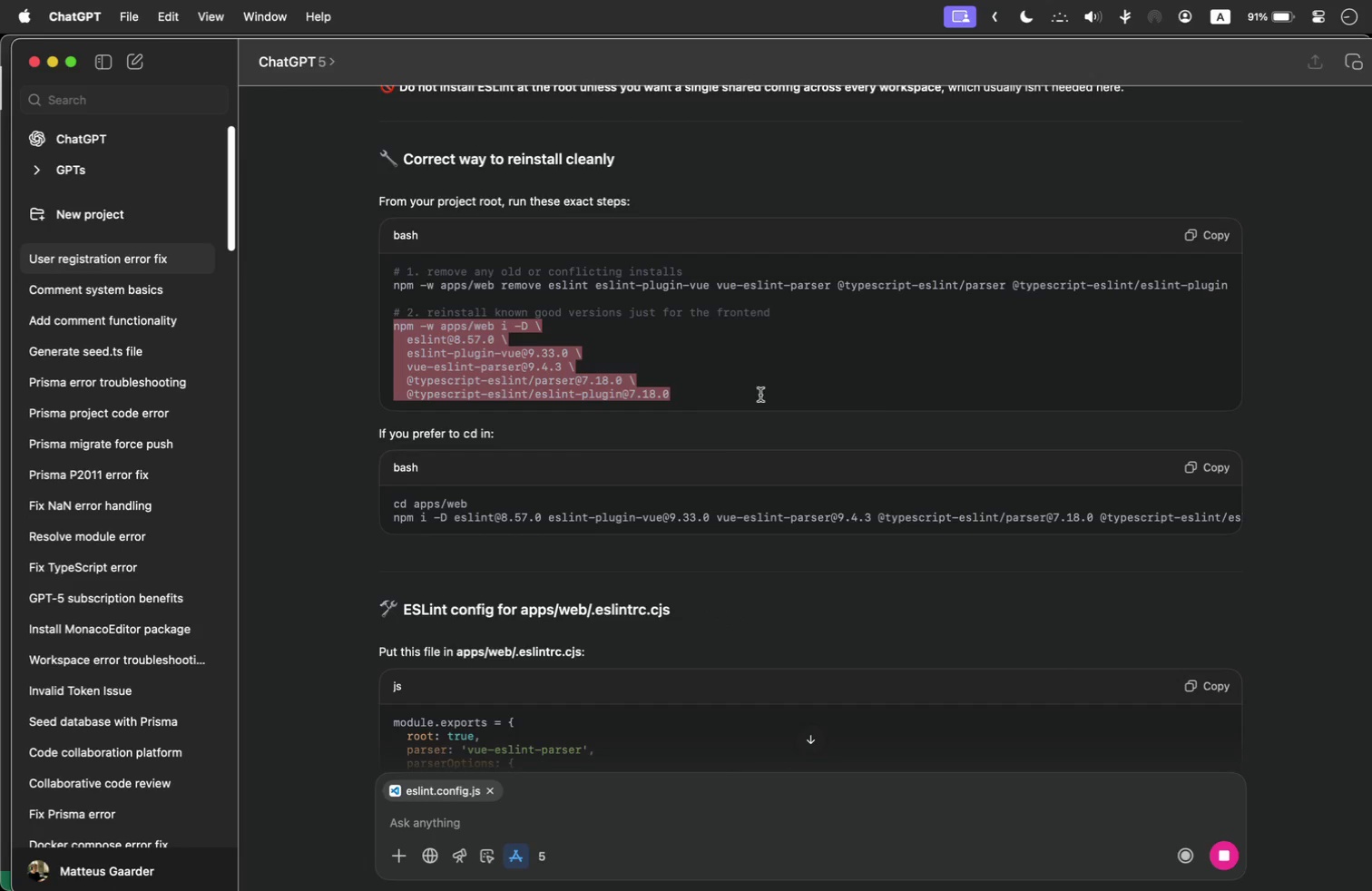 
key(Meta+Shift+C)
 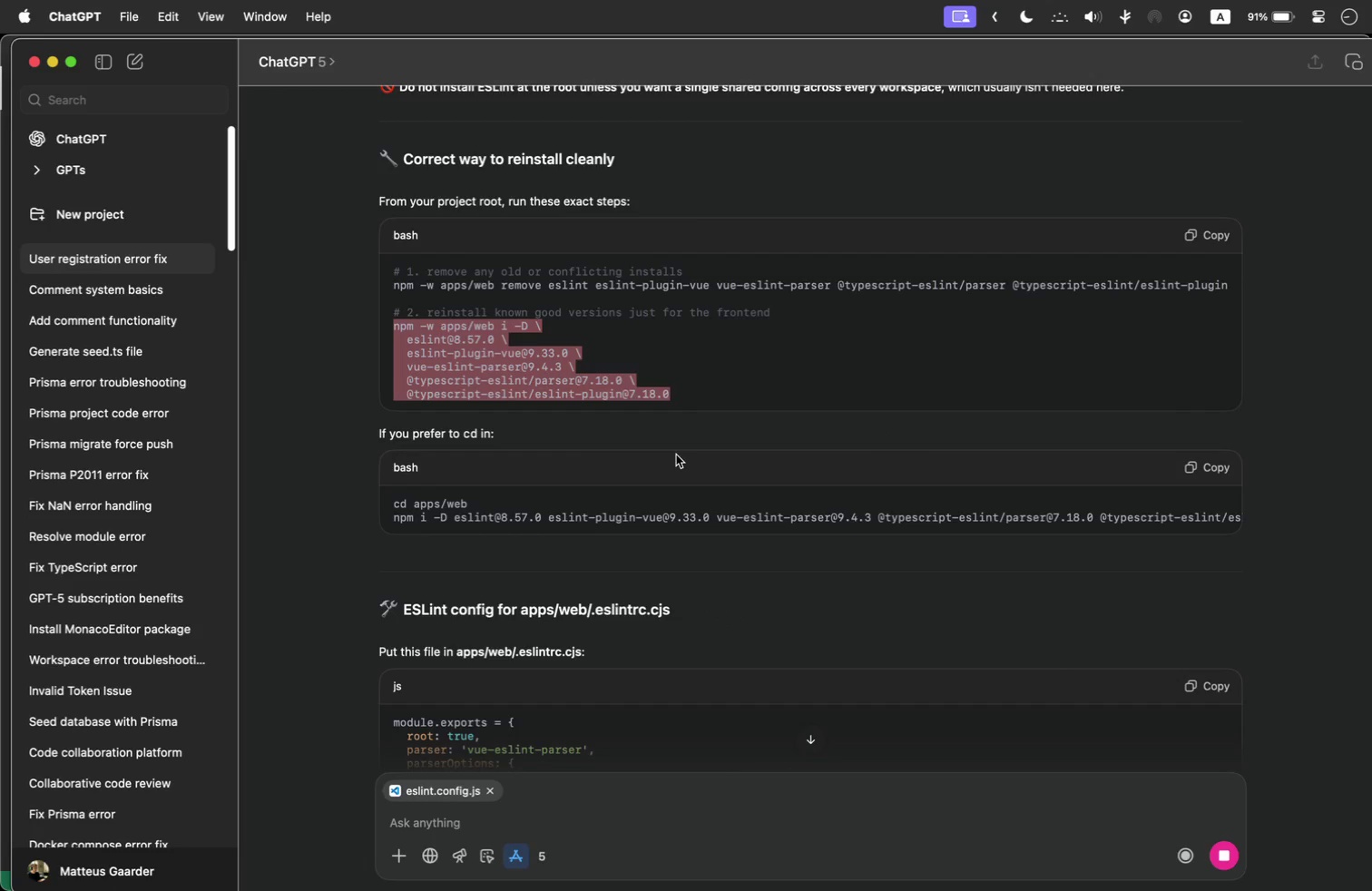 
scroll: coordinate [661, 429], scroll_direction: down, amount: 494.0
 